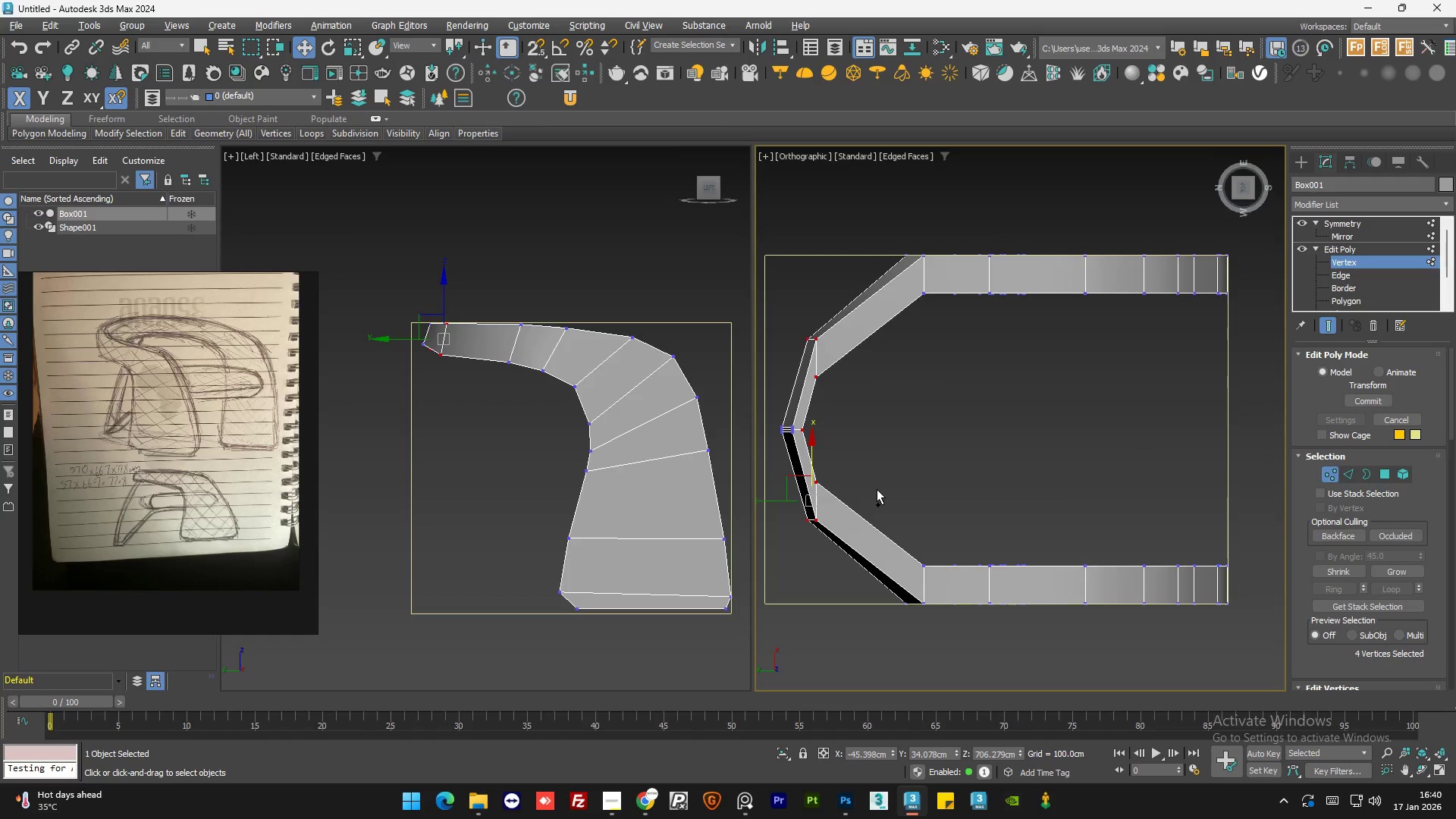 
key(Control+Z)
 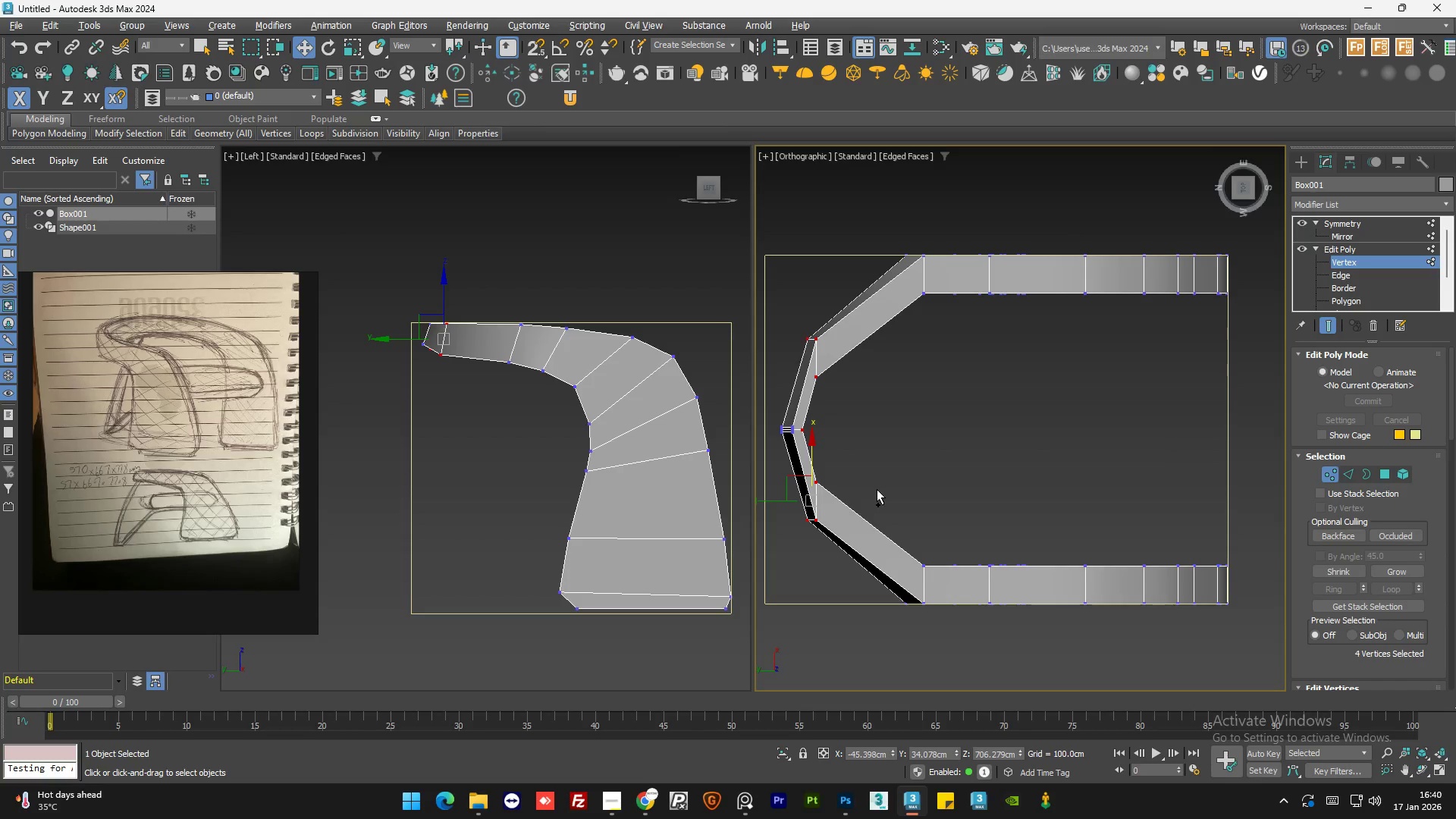 
key(Control+Z)
 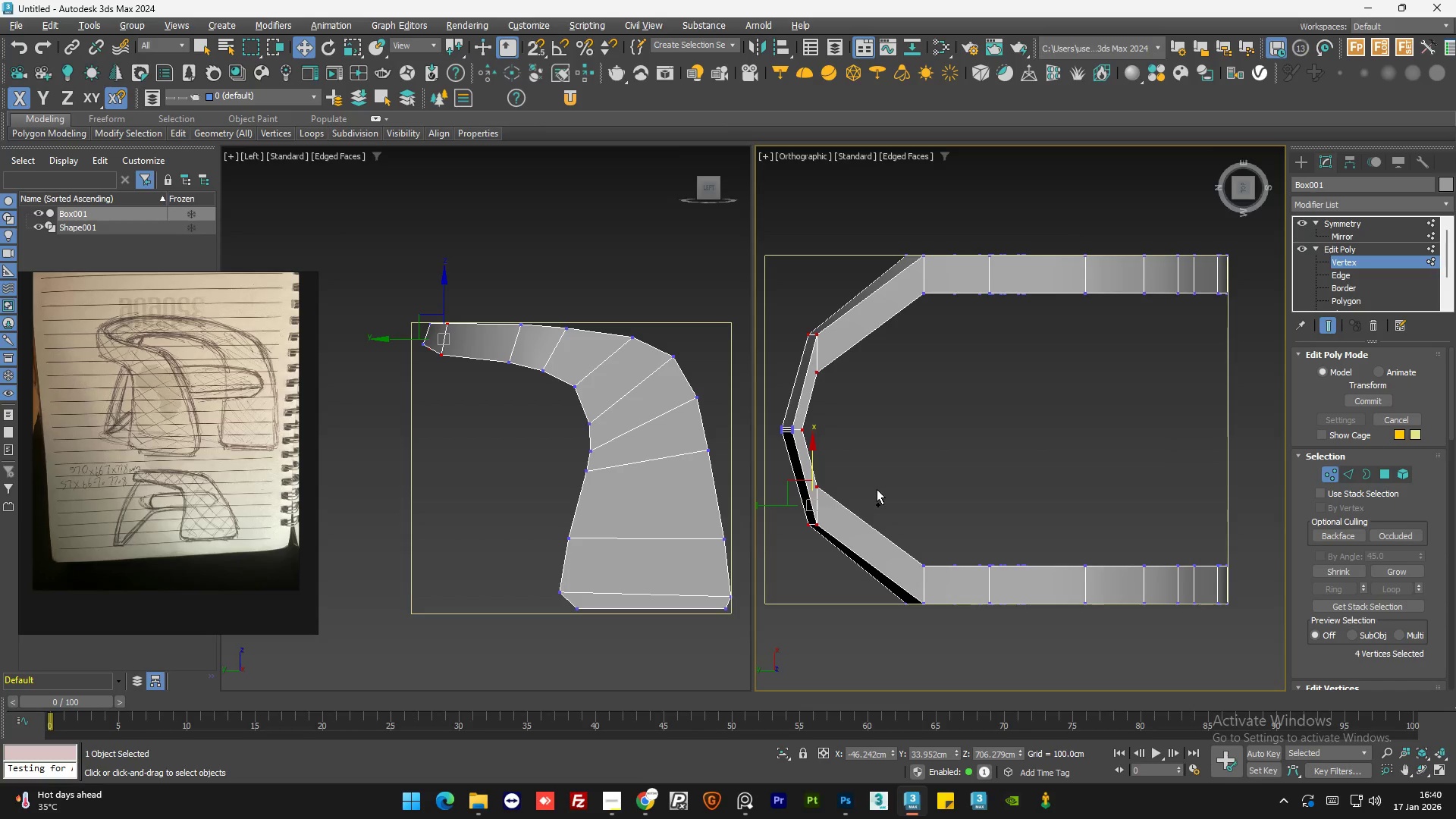 
key(Control+Z)
 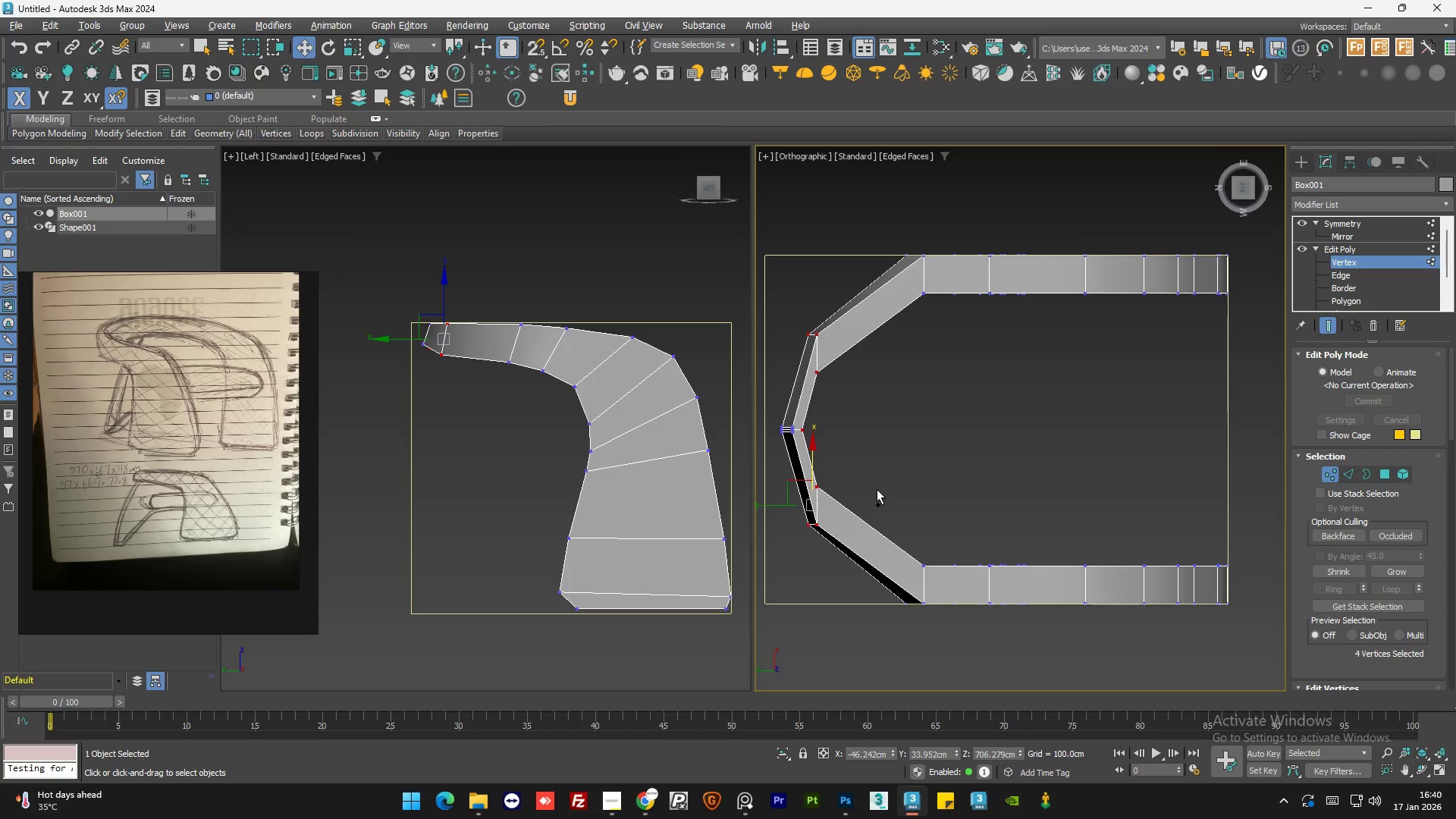 
key(Control+Z)
 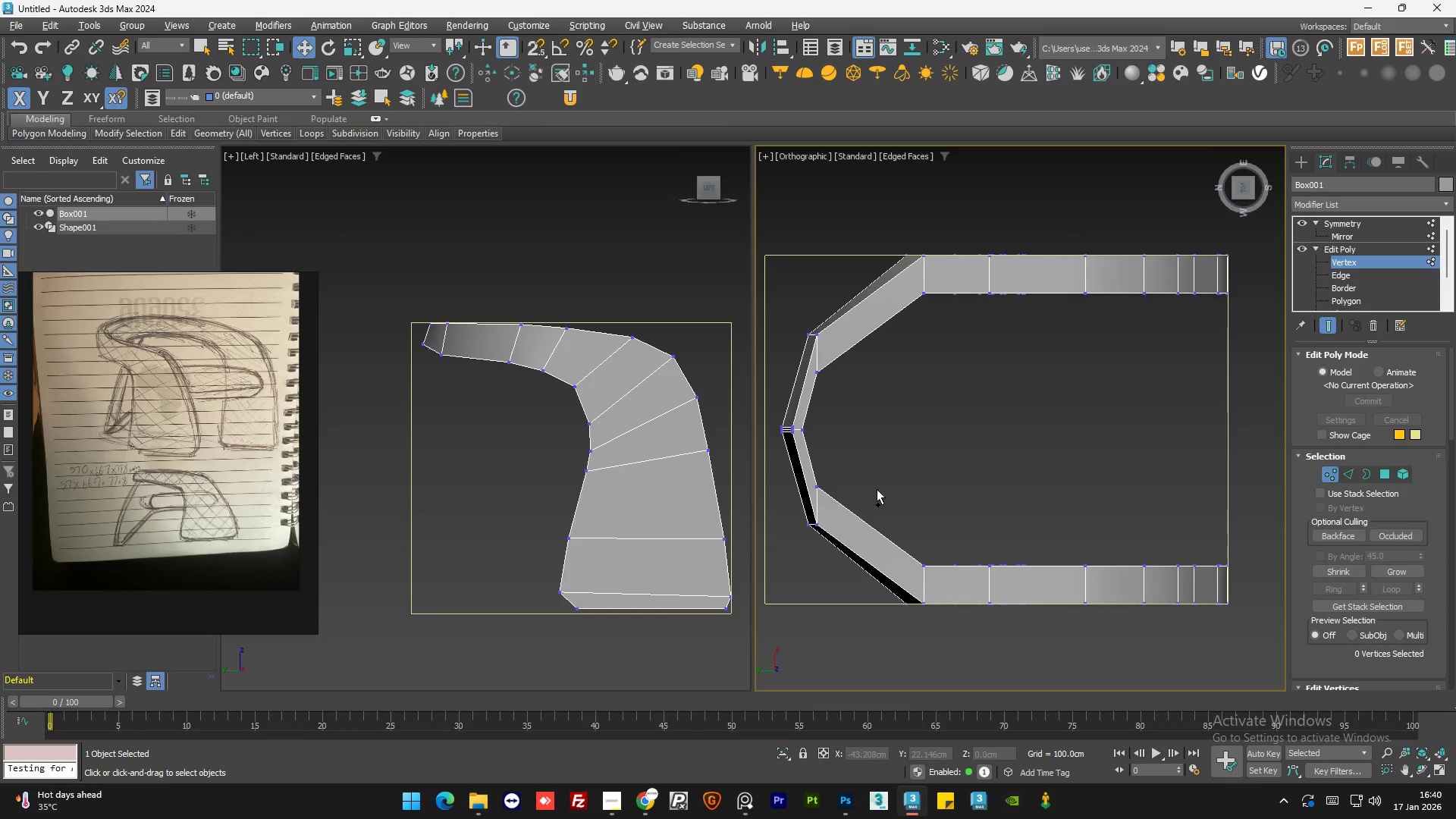 
key(Control+Z)
 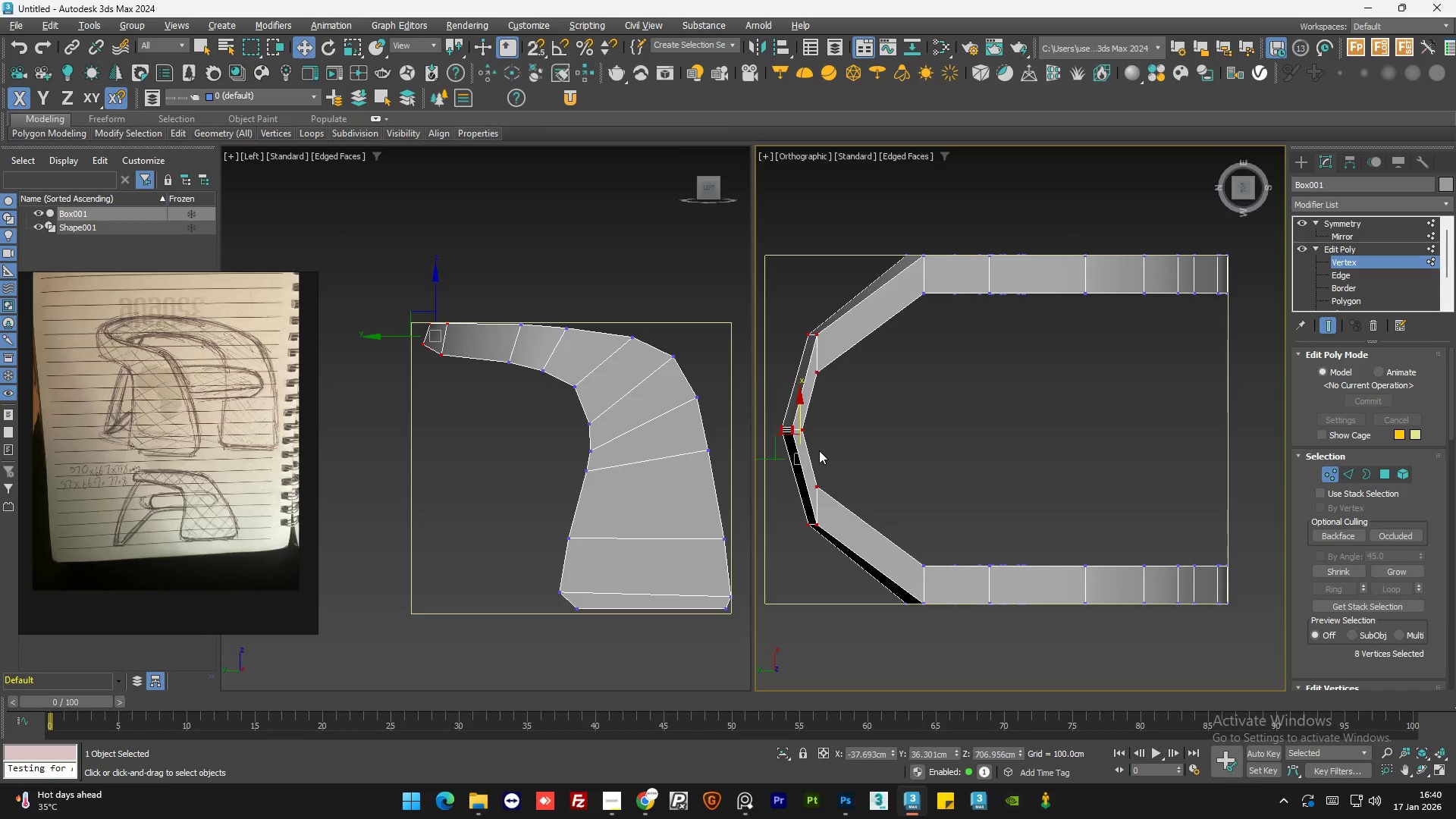 
key(Control+Z)
 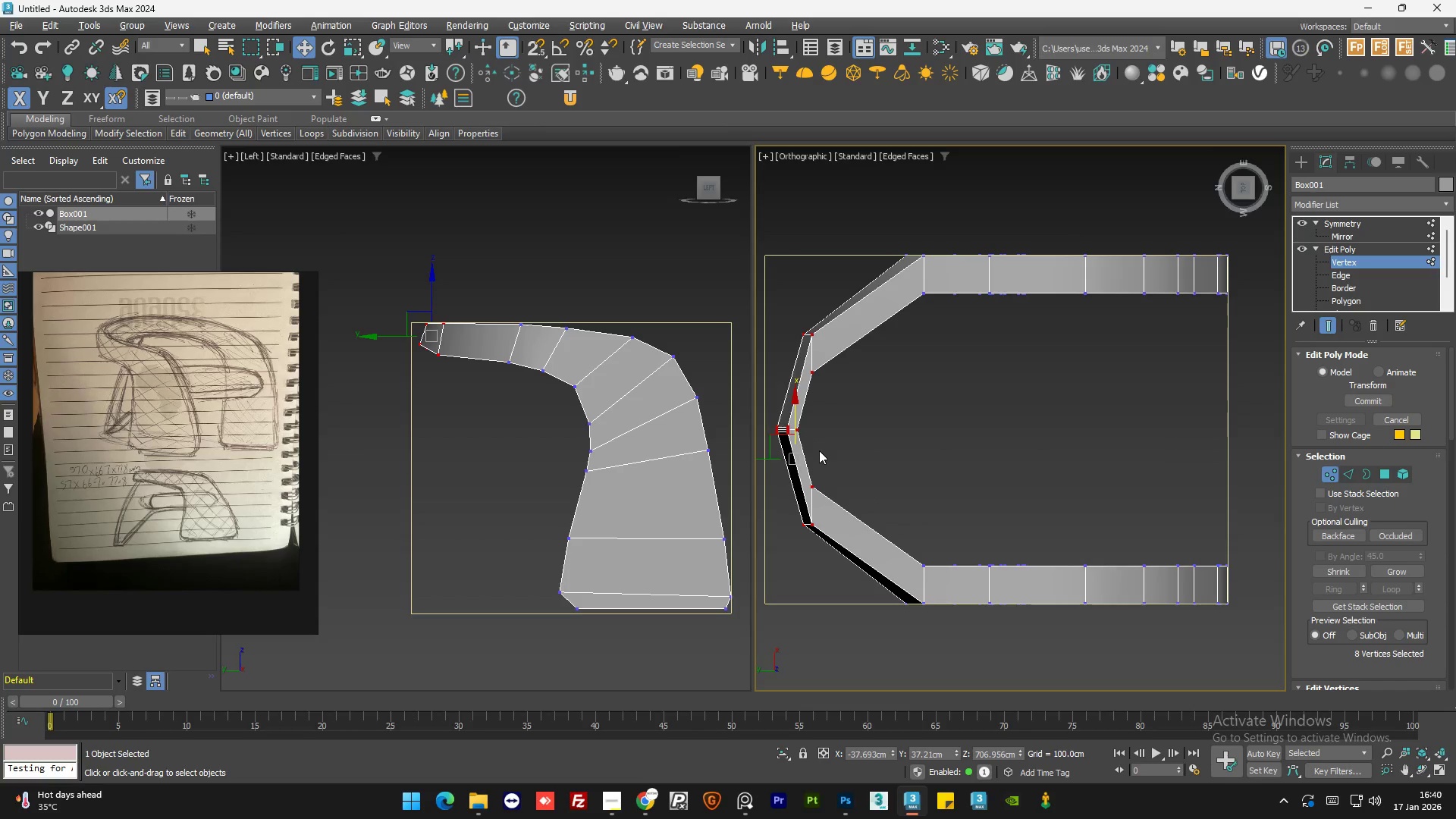 
key(Control+Z)
 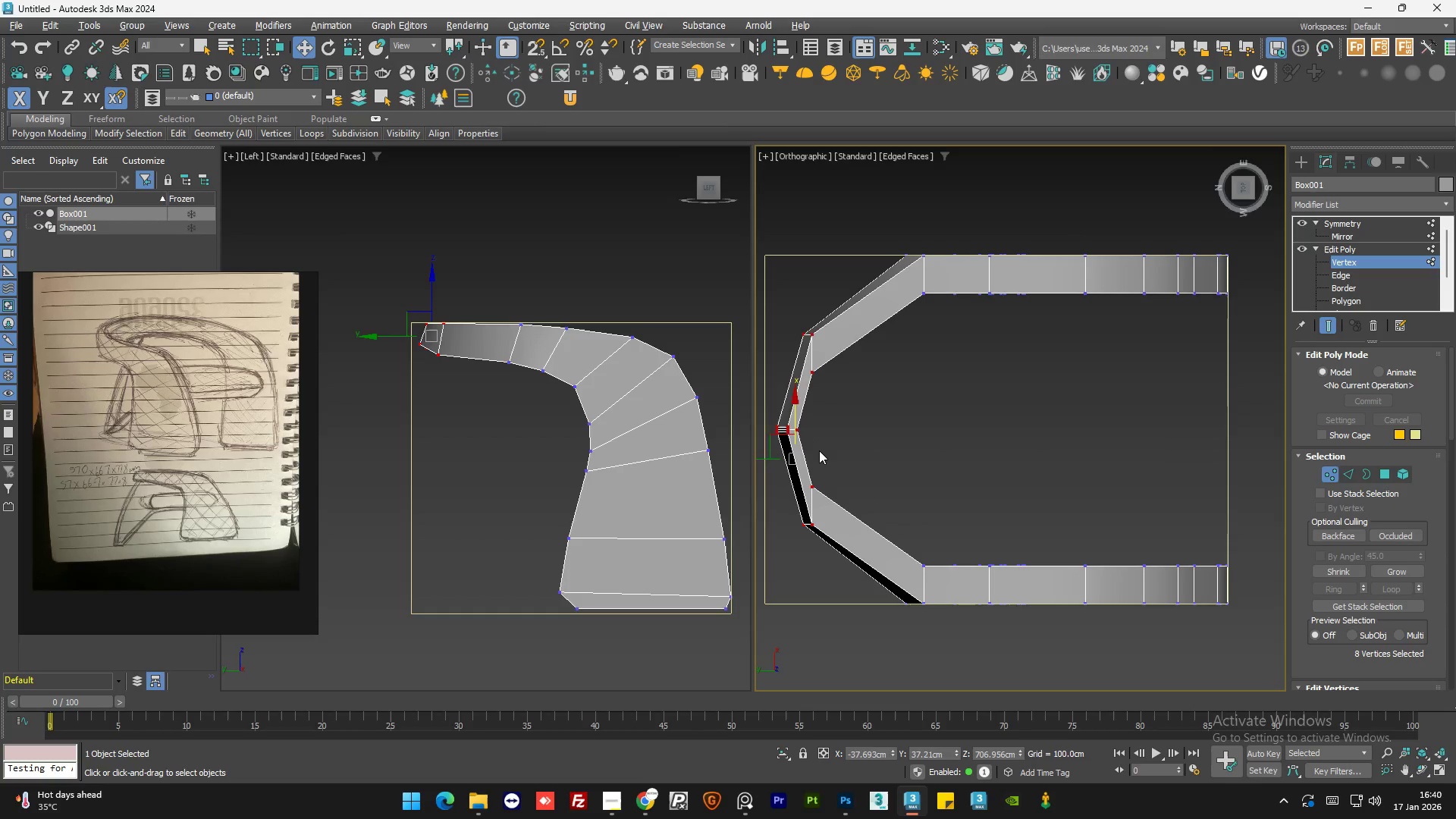 
key(Control+Z)
 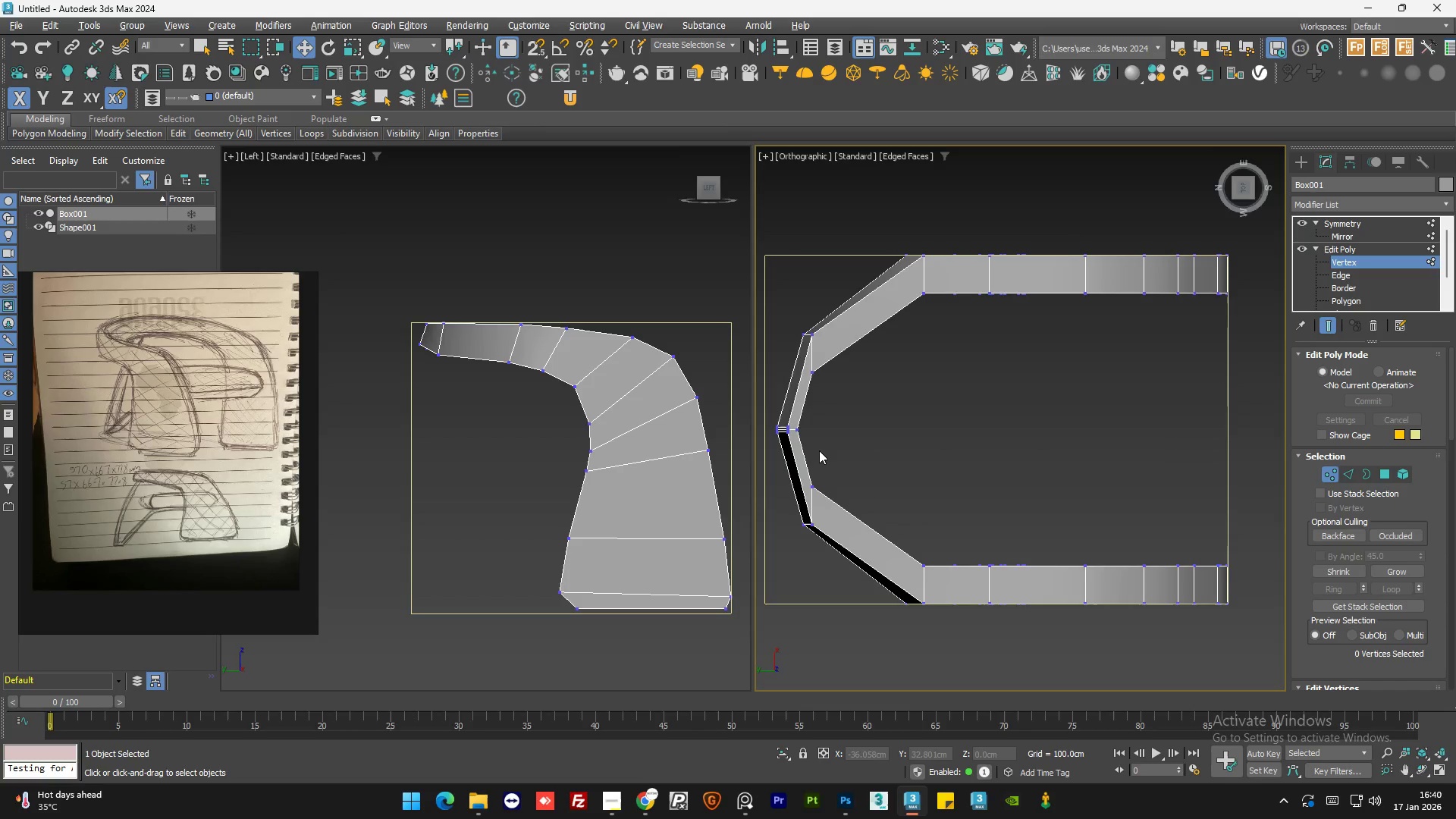 
key(Control+Z)
 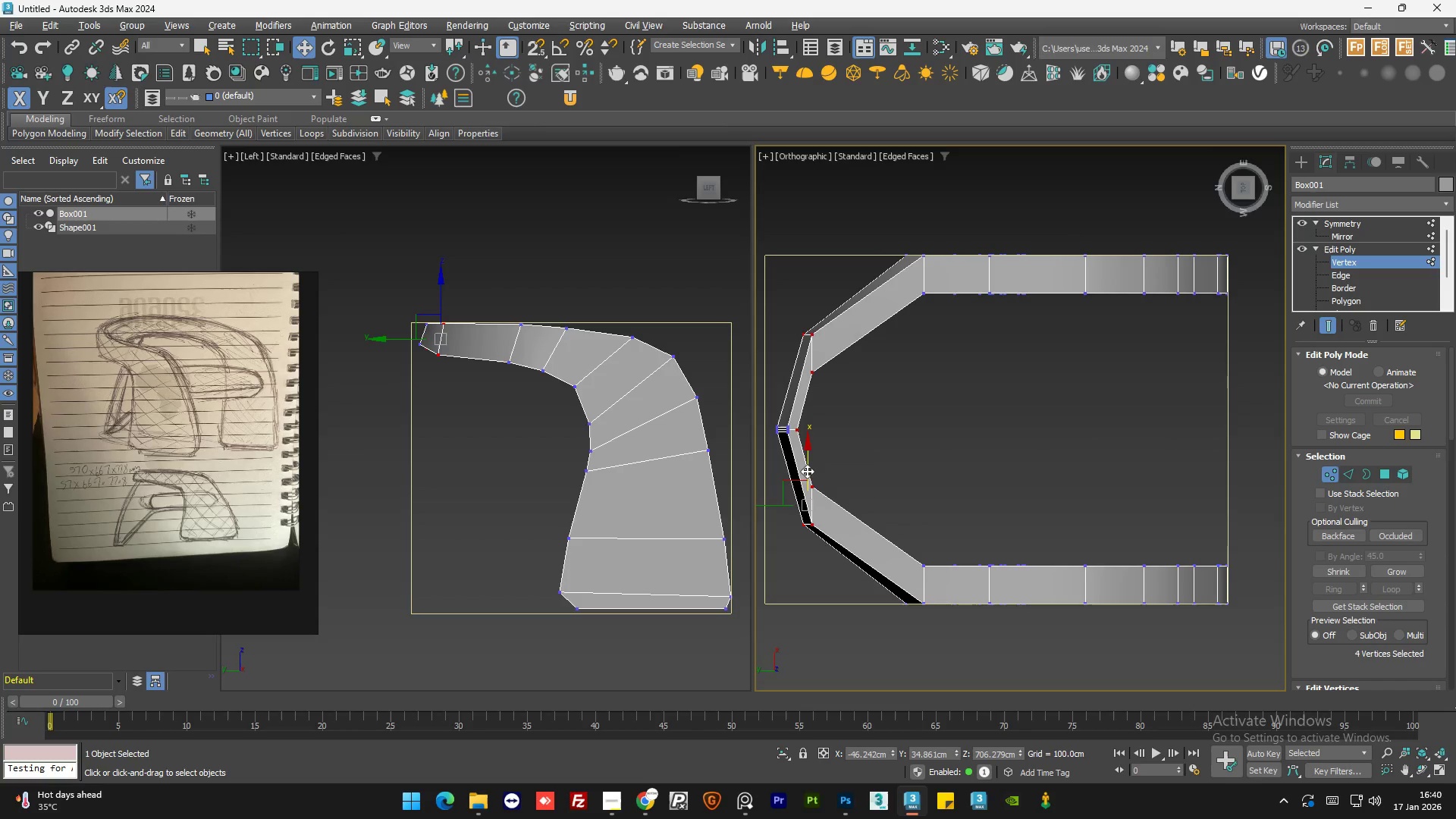 
key(Control+ControlLeft)
 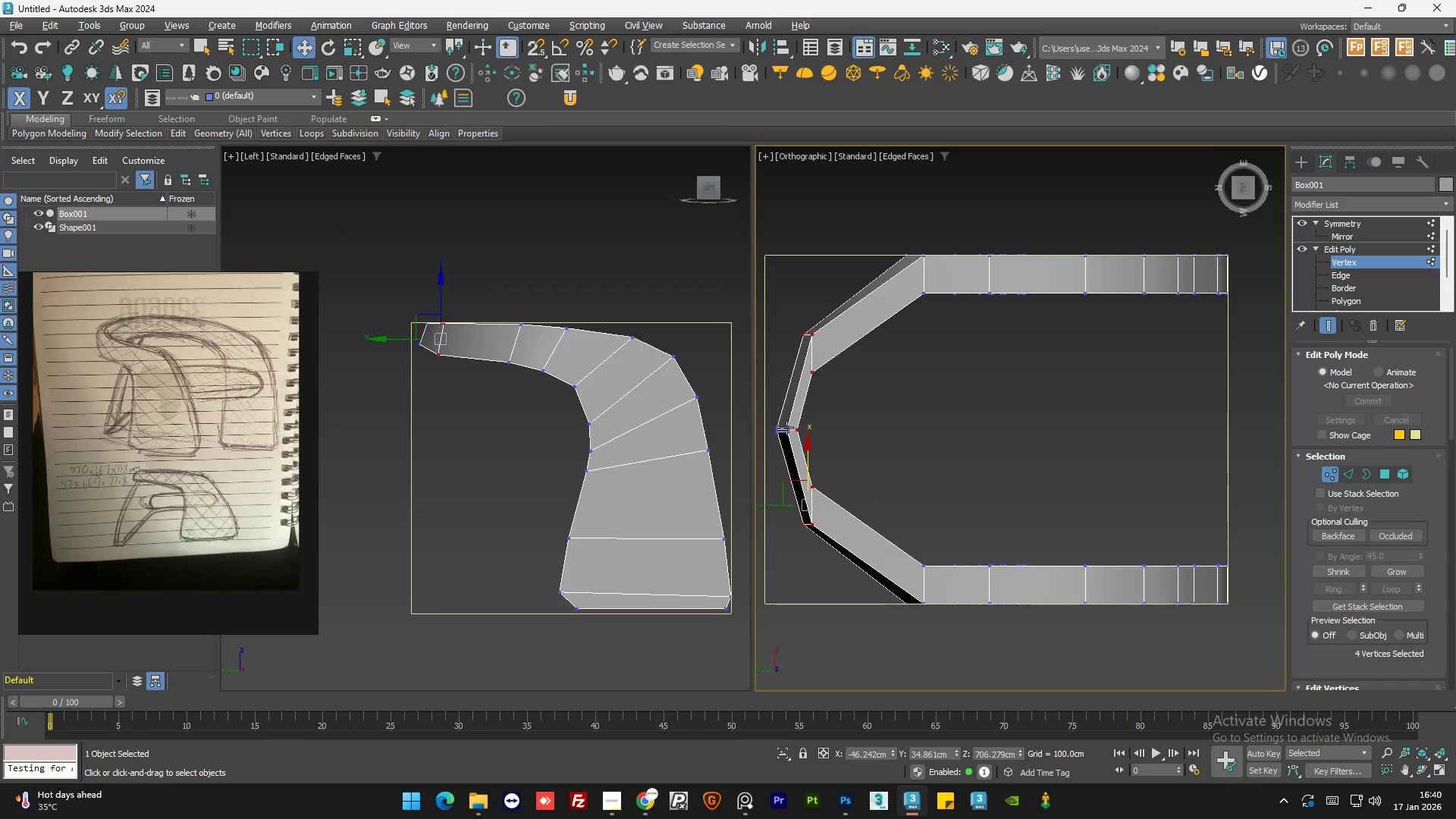 
hold_key(key=AltLeft, duration=0.84)
 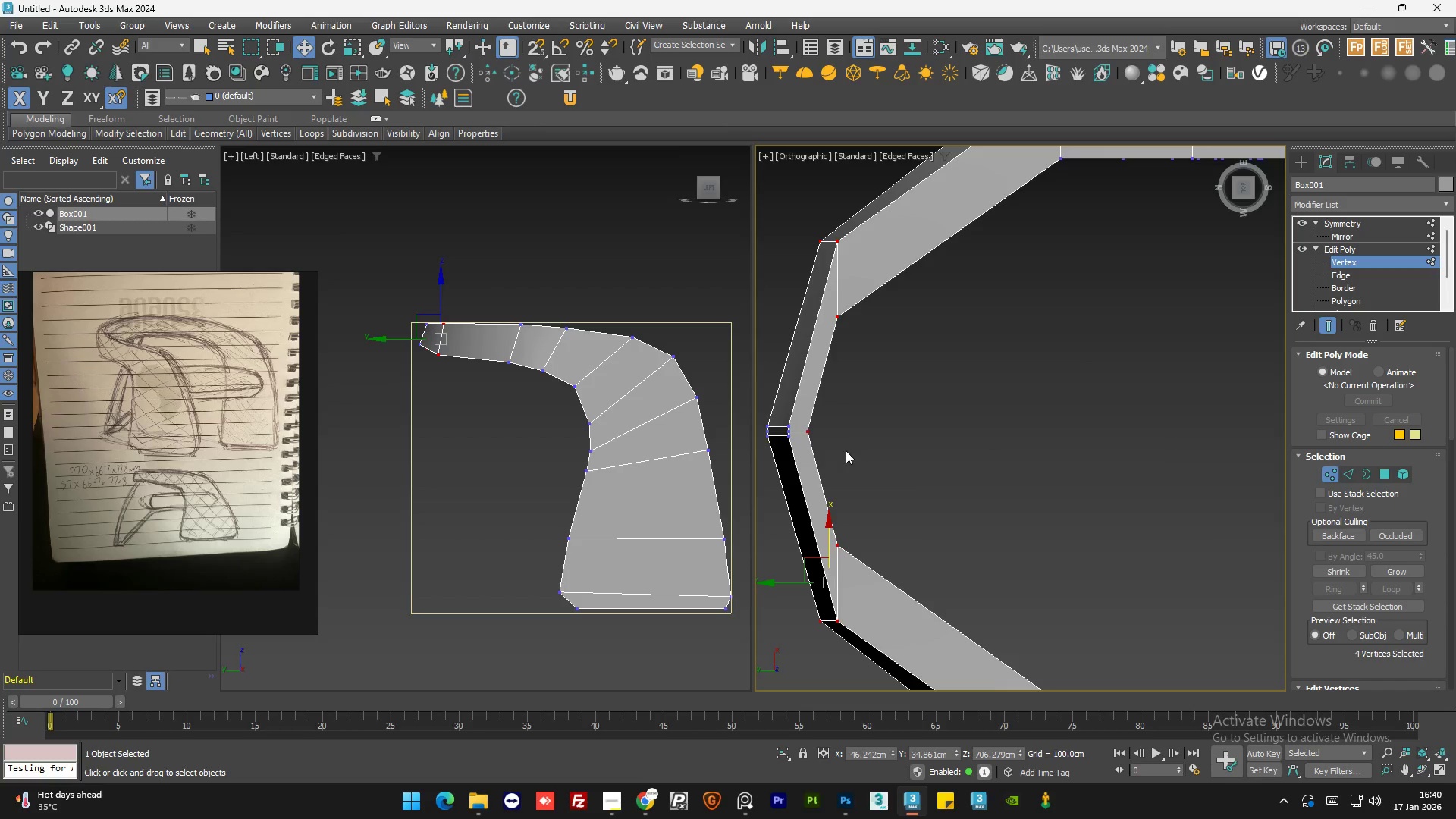 
scroll: coordinate [786, 428], scroll_direction: up, amount: 2.0
 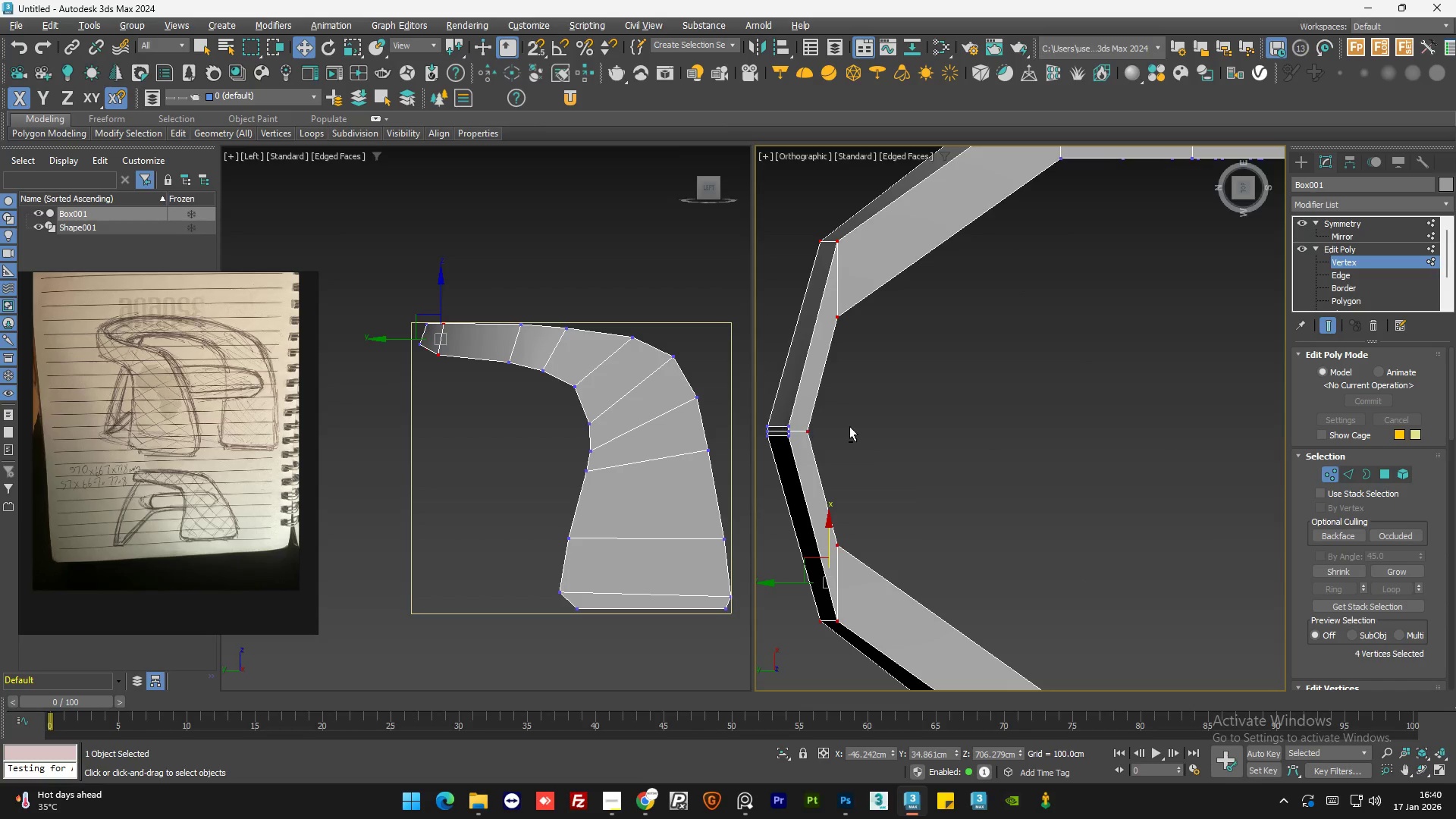 
left_click_drag(start_coordinate=[849, 419], to_coordinate=[780, 455])
 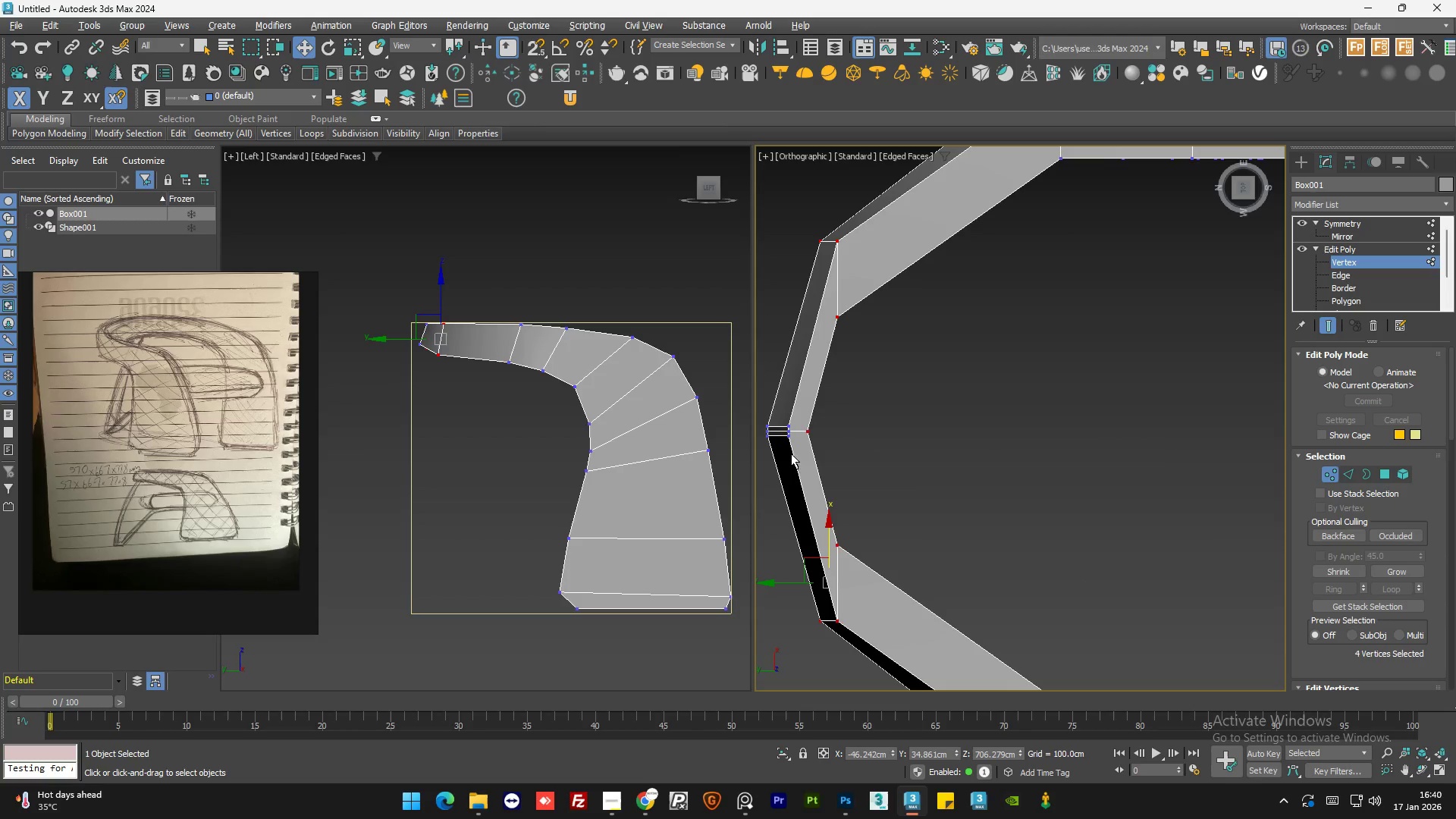 
scroll: coordinate [846, 450], scroll_direction: down, amount: 2.0
 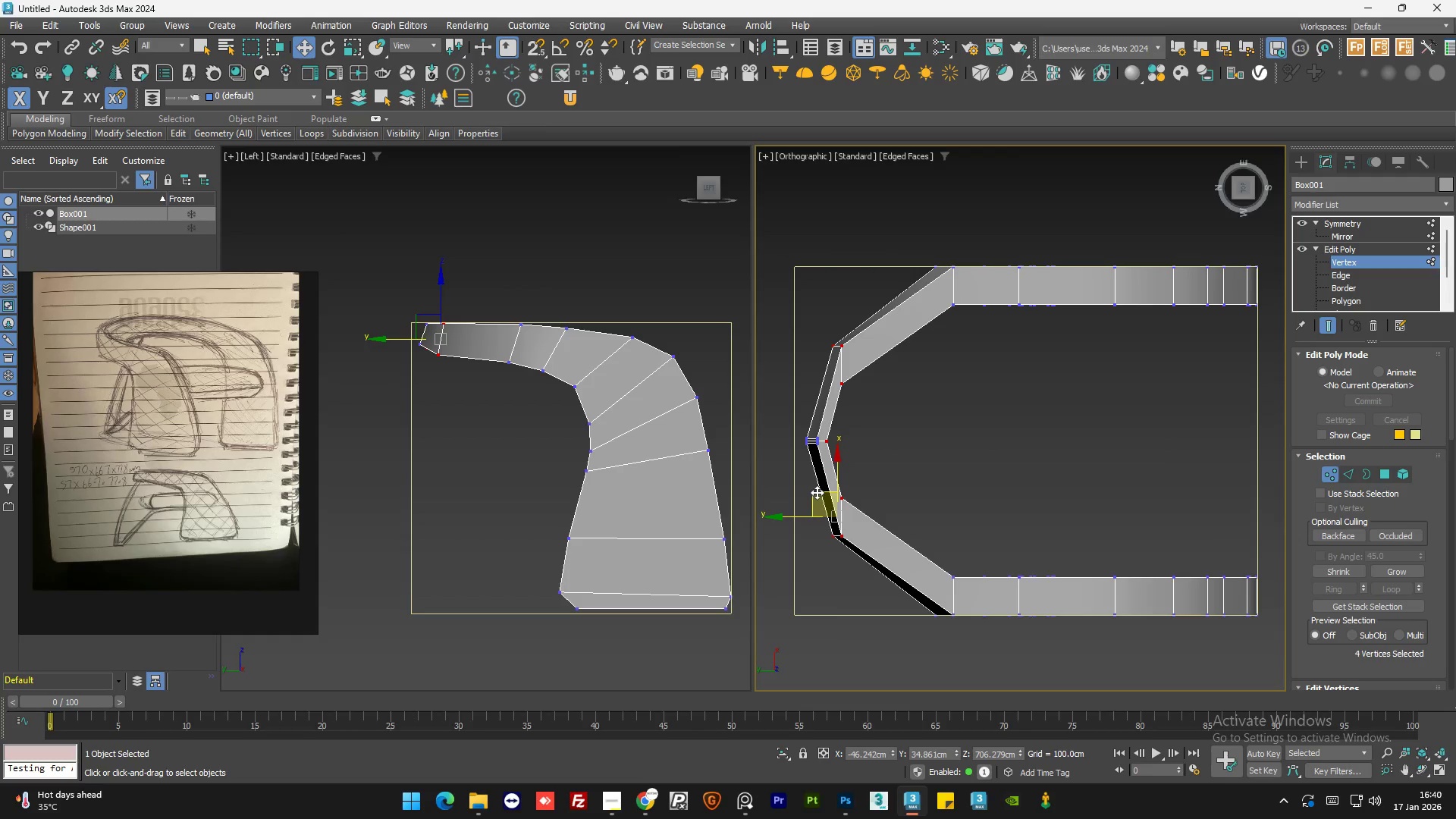 
left_click_drag(start_coordinate=[817, 492], to_coordinate=[821, 485])
 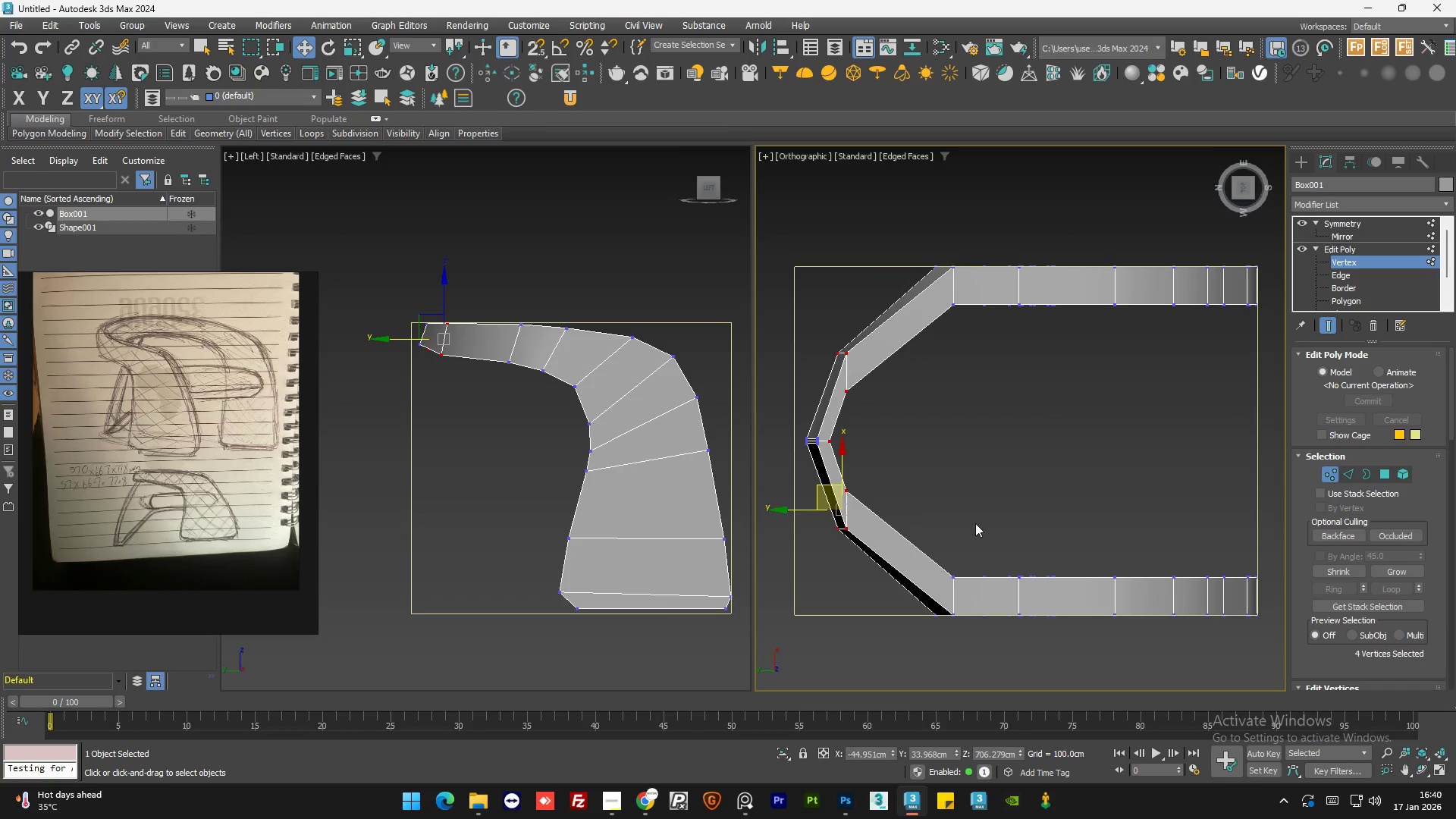 
left_click([968, 521])
 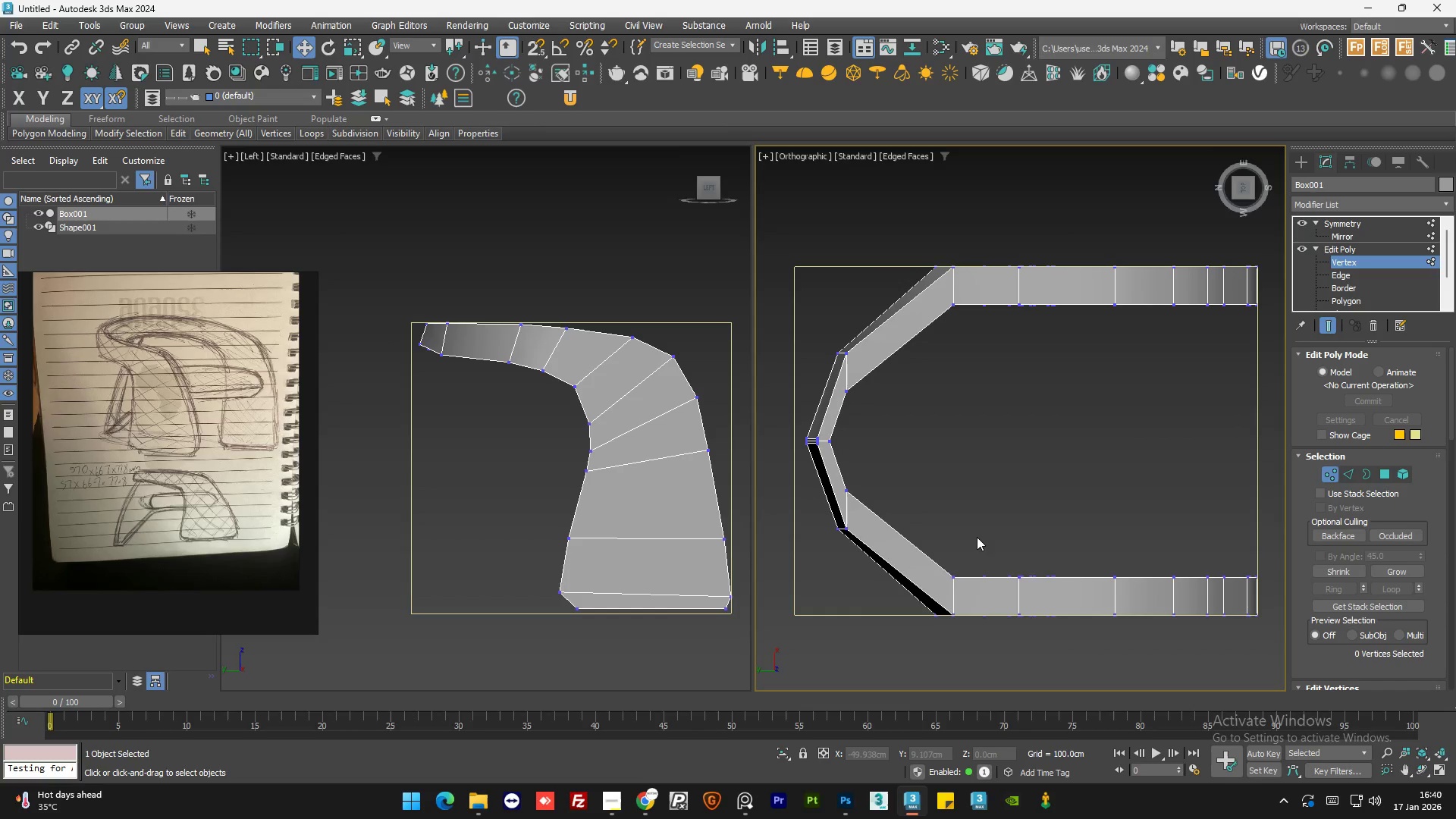 
left_click_drag(start_coordinate=[977, 538], to_coordinate=[917, 645])
 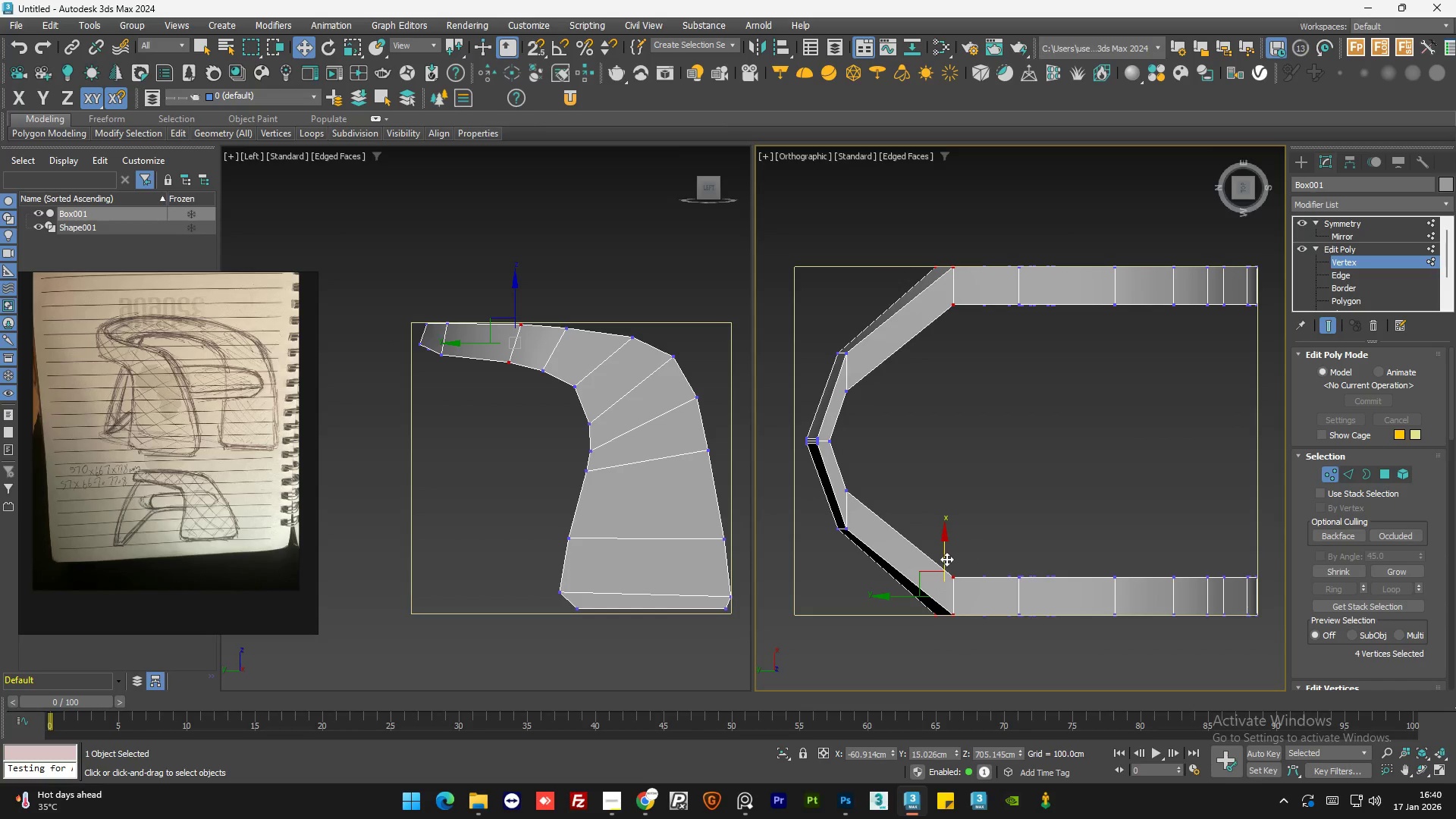 
left_click_drag(start_coordinate=[946, 558], to_coordinate=[944, 532])
 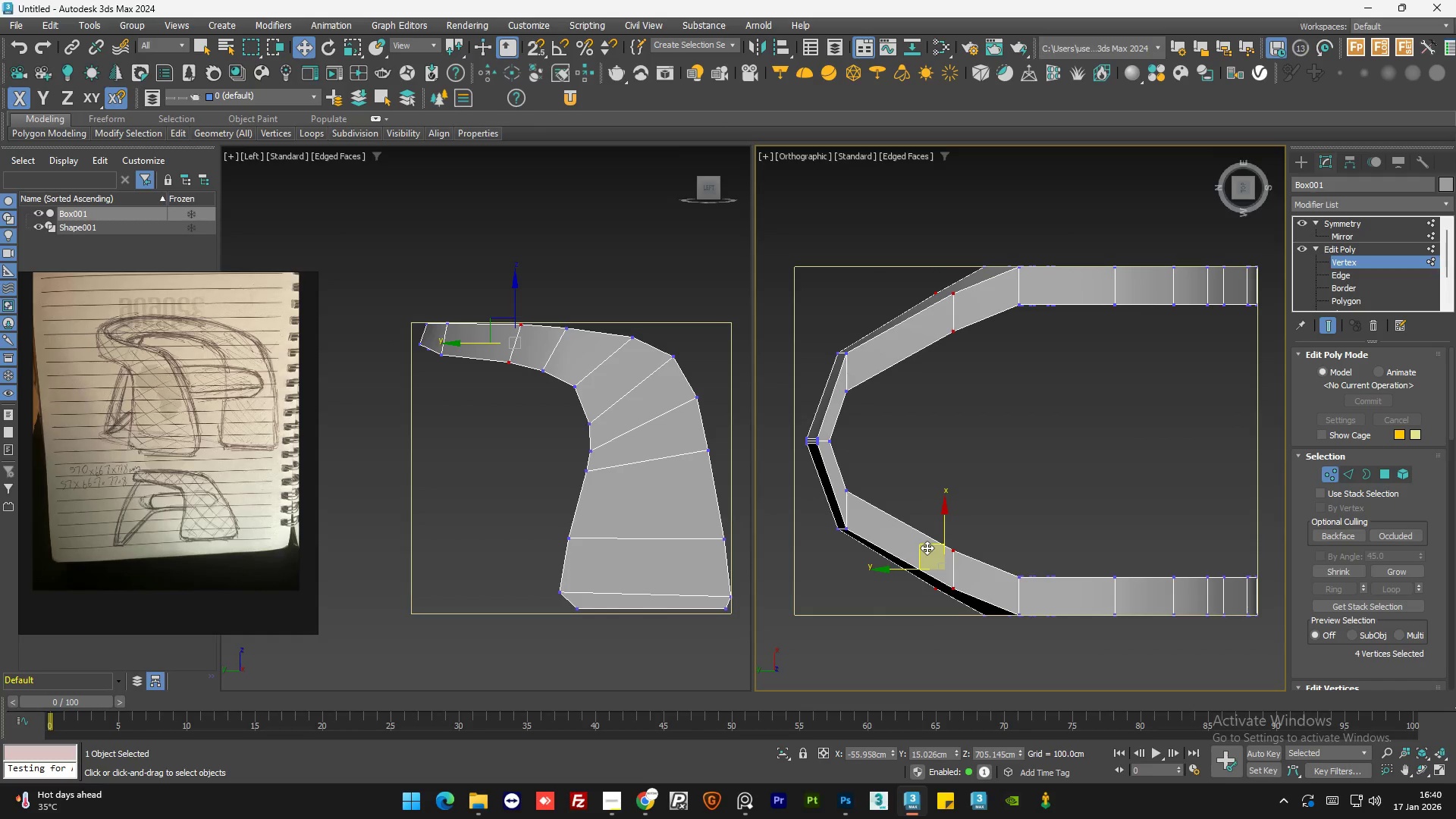 
left_click_drag(start_coordinate=[927, 548], to_coordinate=[905, 543])
 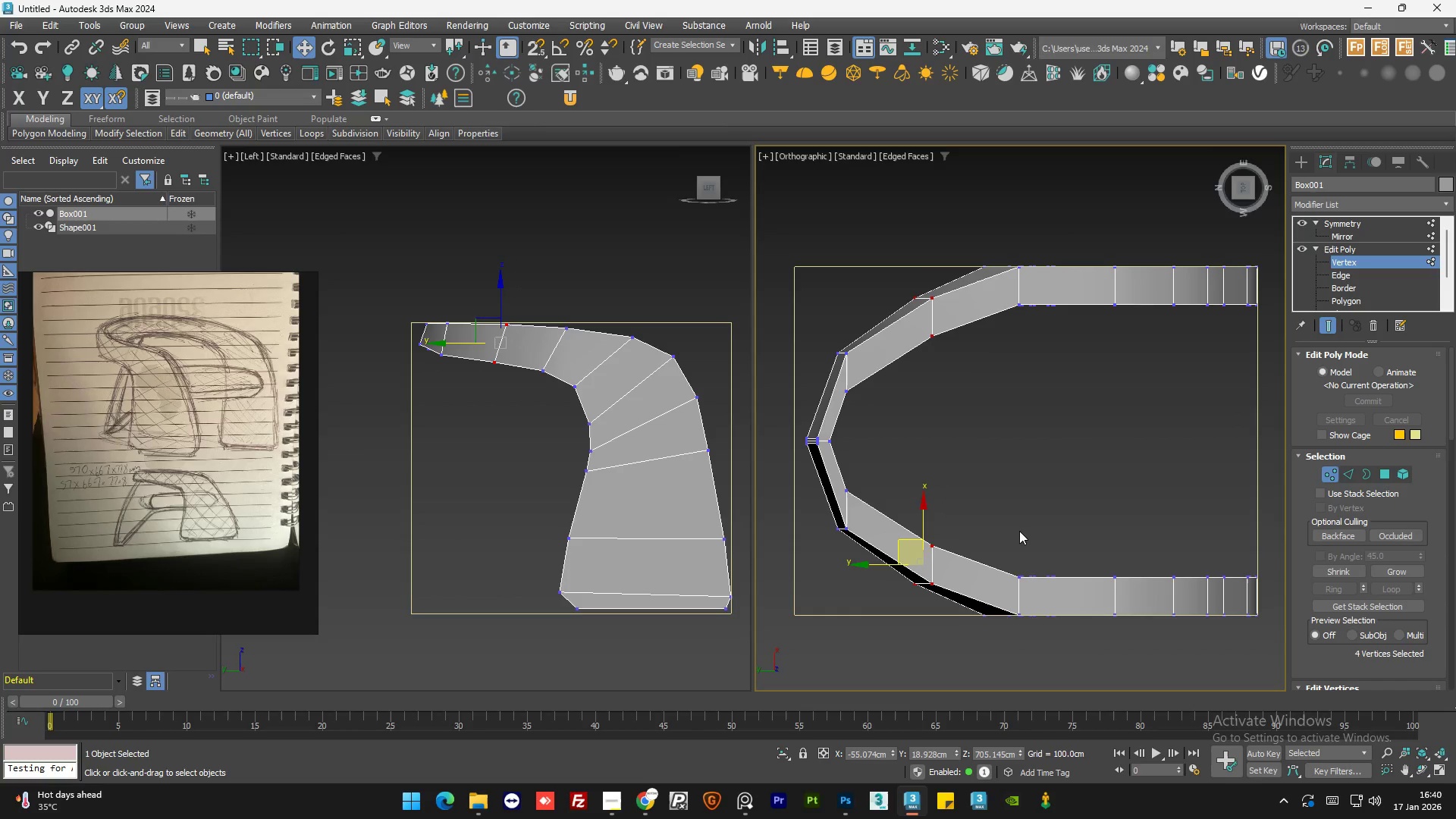 
left_click([1019, 531])
 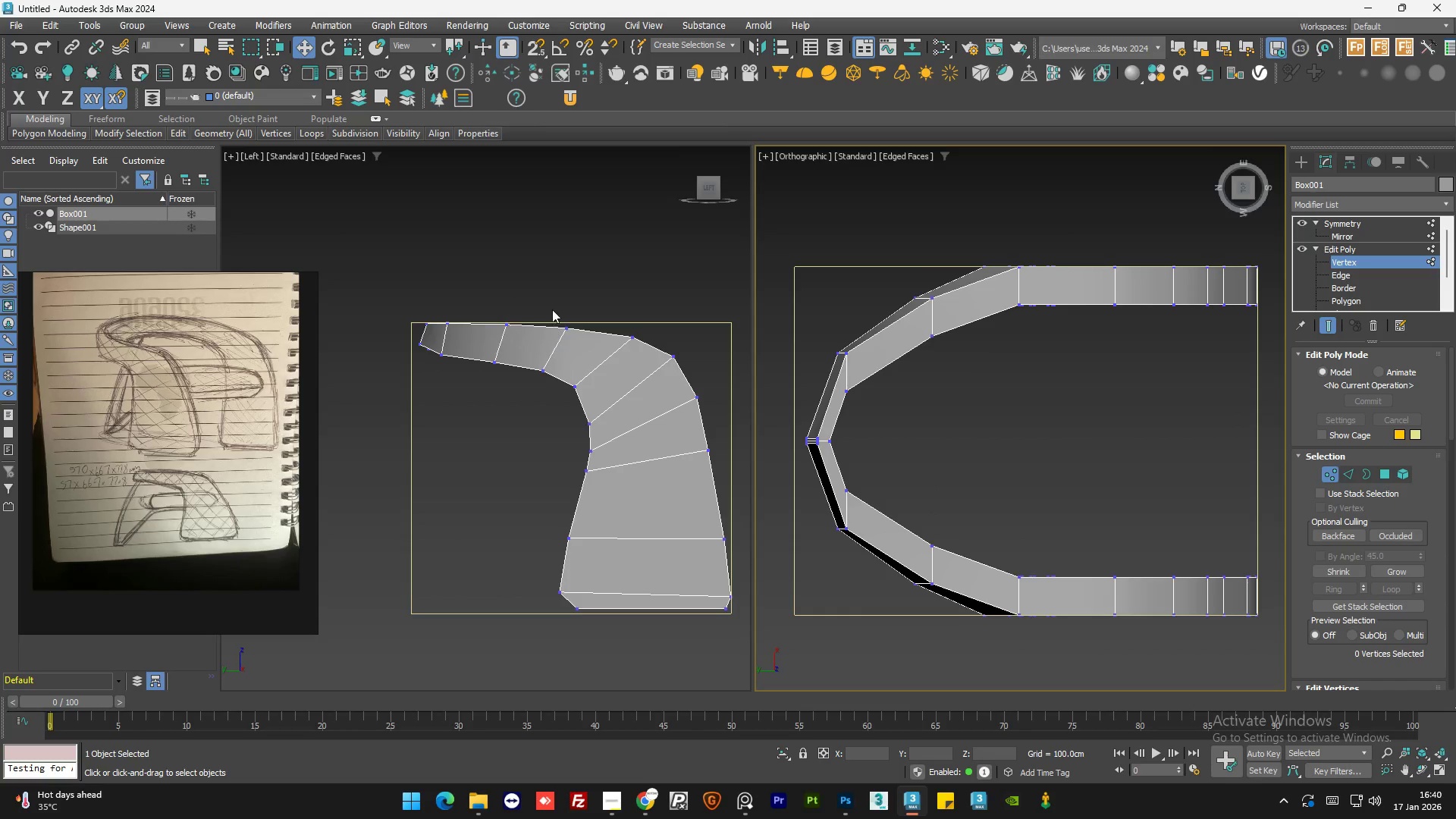 
left_click_drag(start_coordinate=[539, 298], to_coordinate=[557, 395])
 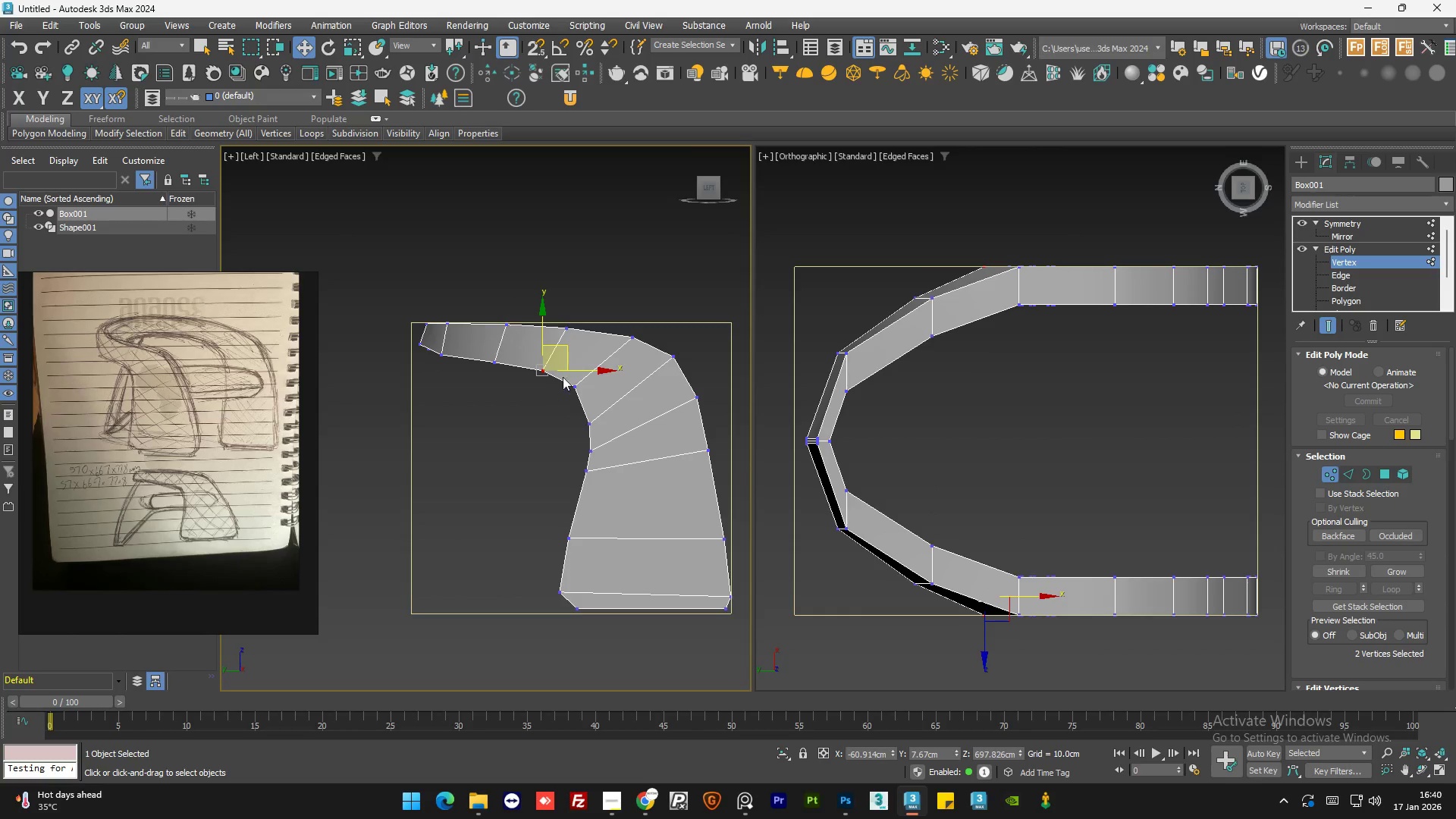 
hold_key(key=ControlLeft, duration=0.89)
left_click_drag(start_coordinate=[592, 294], to_coordinate=[550, 356])
 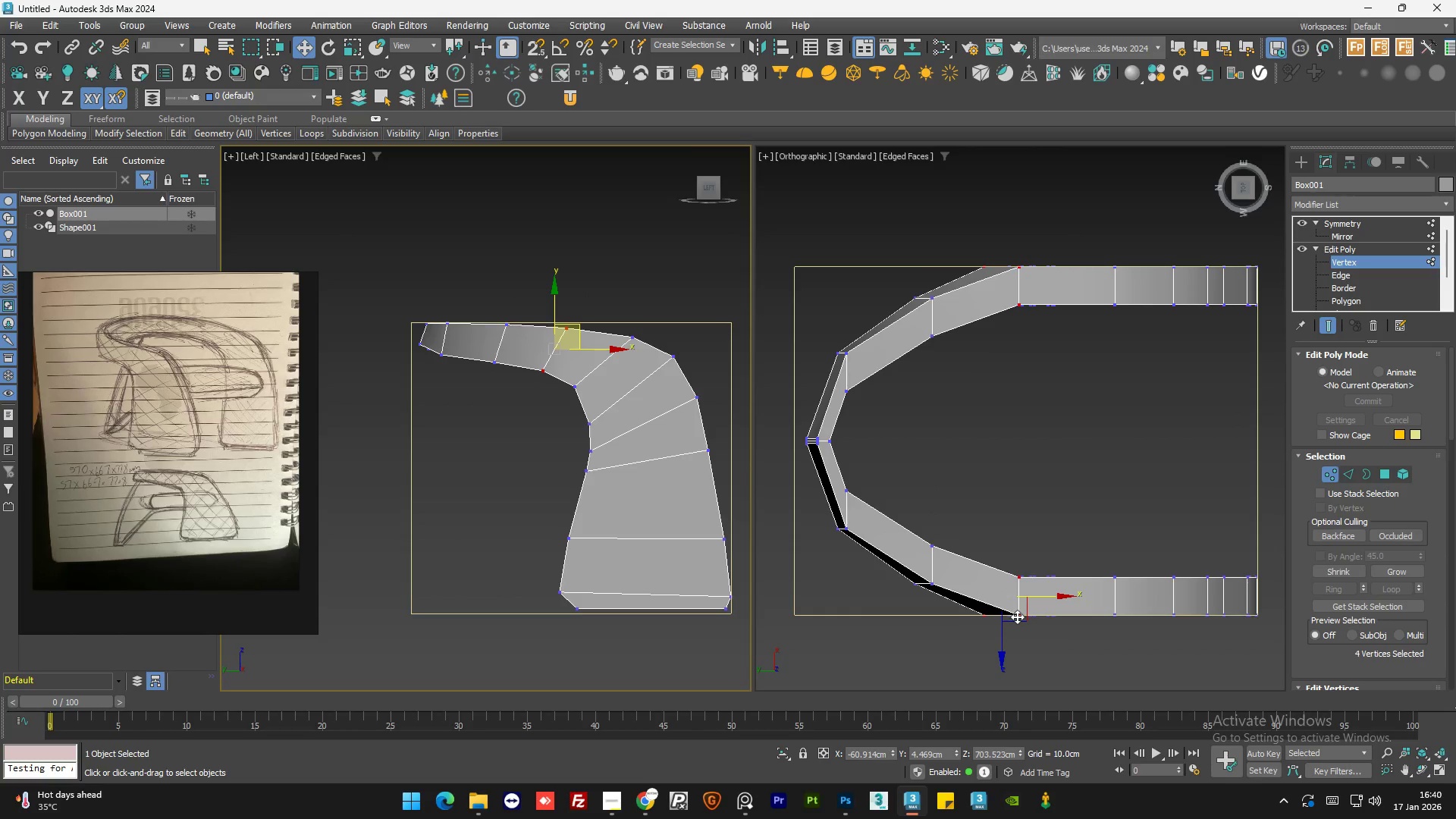 
left_click([1019, 617])
 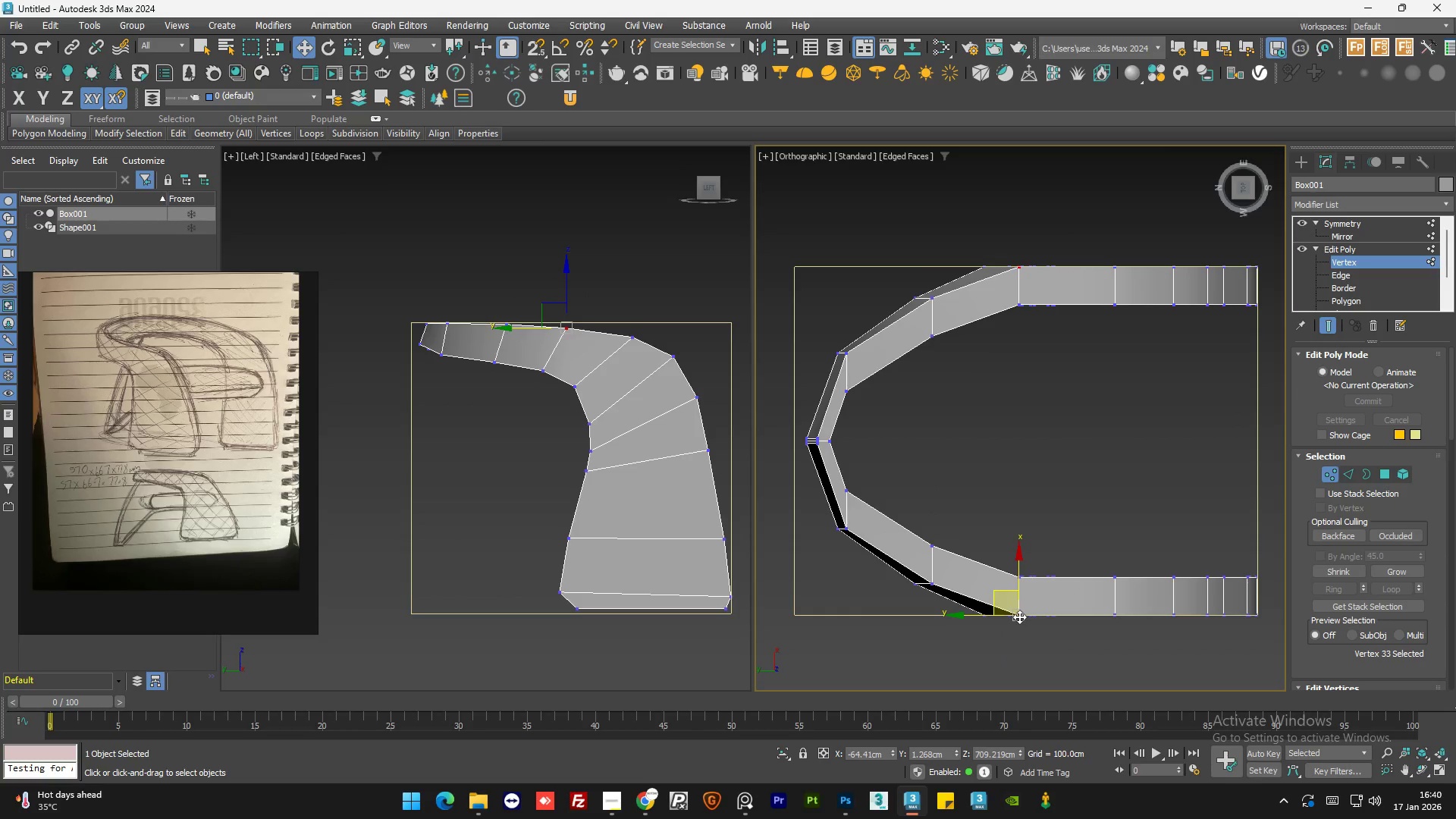 
key(Control+ControlLeft)
 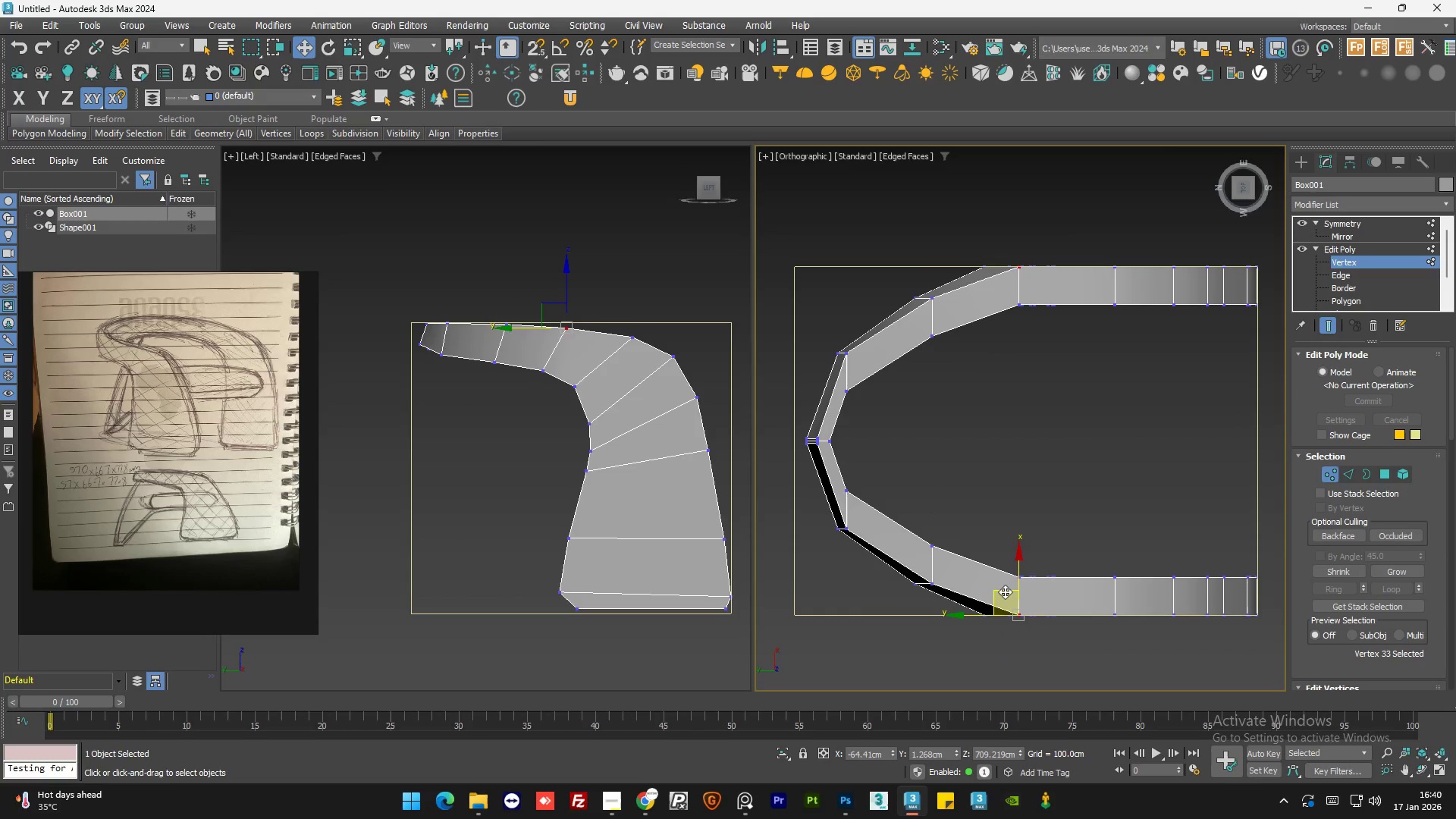 
left_click_drag(start_coordinate=[1005, 592], to_coordinate=[978, 585])
 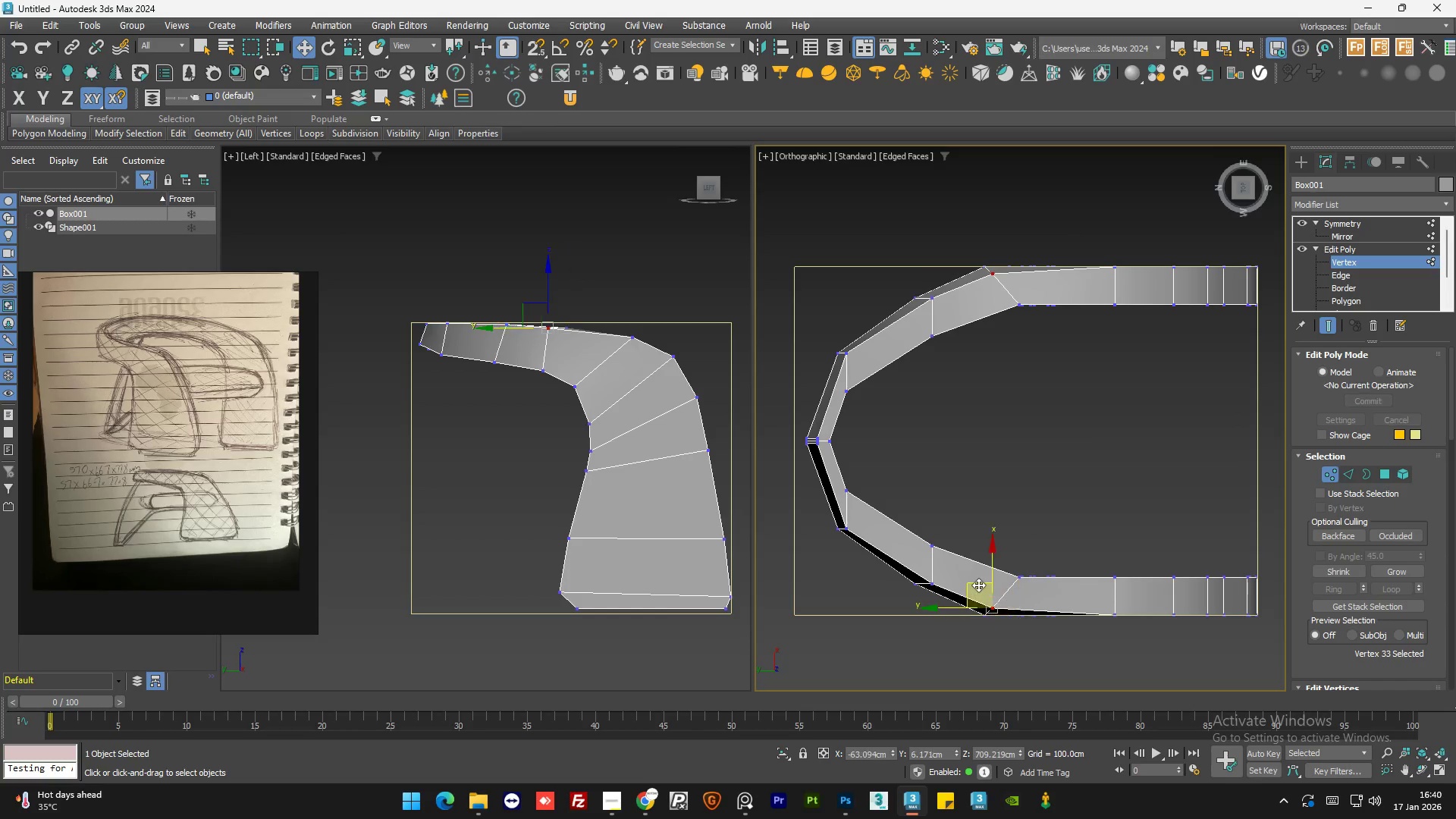 
key(Control+Z)
 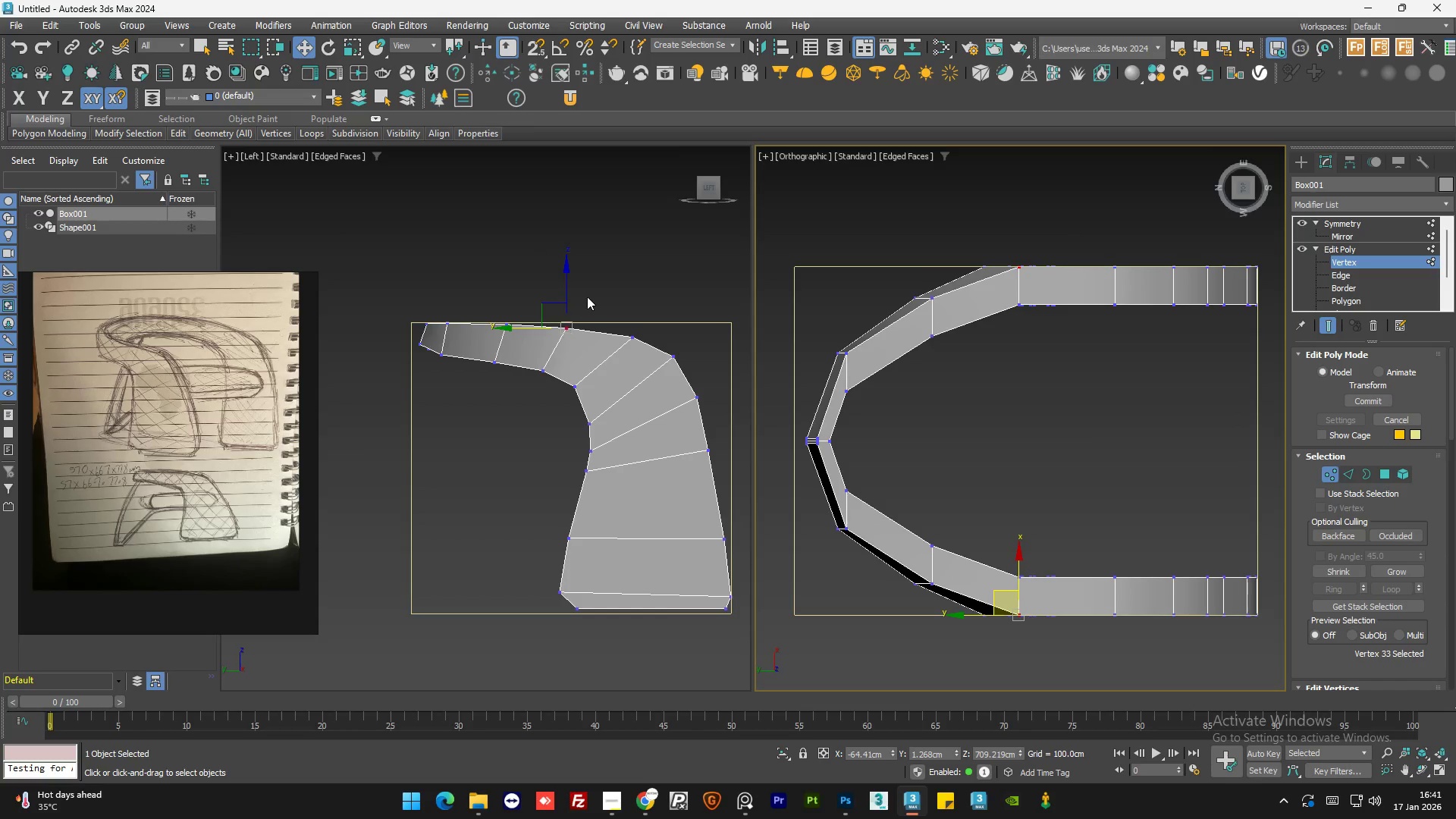 
key(Control+Z)
 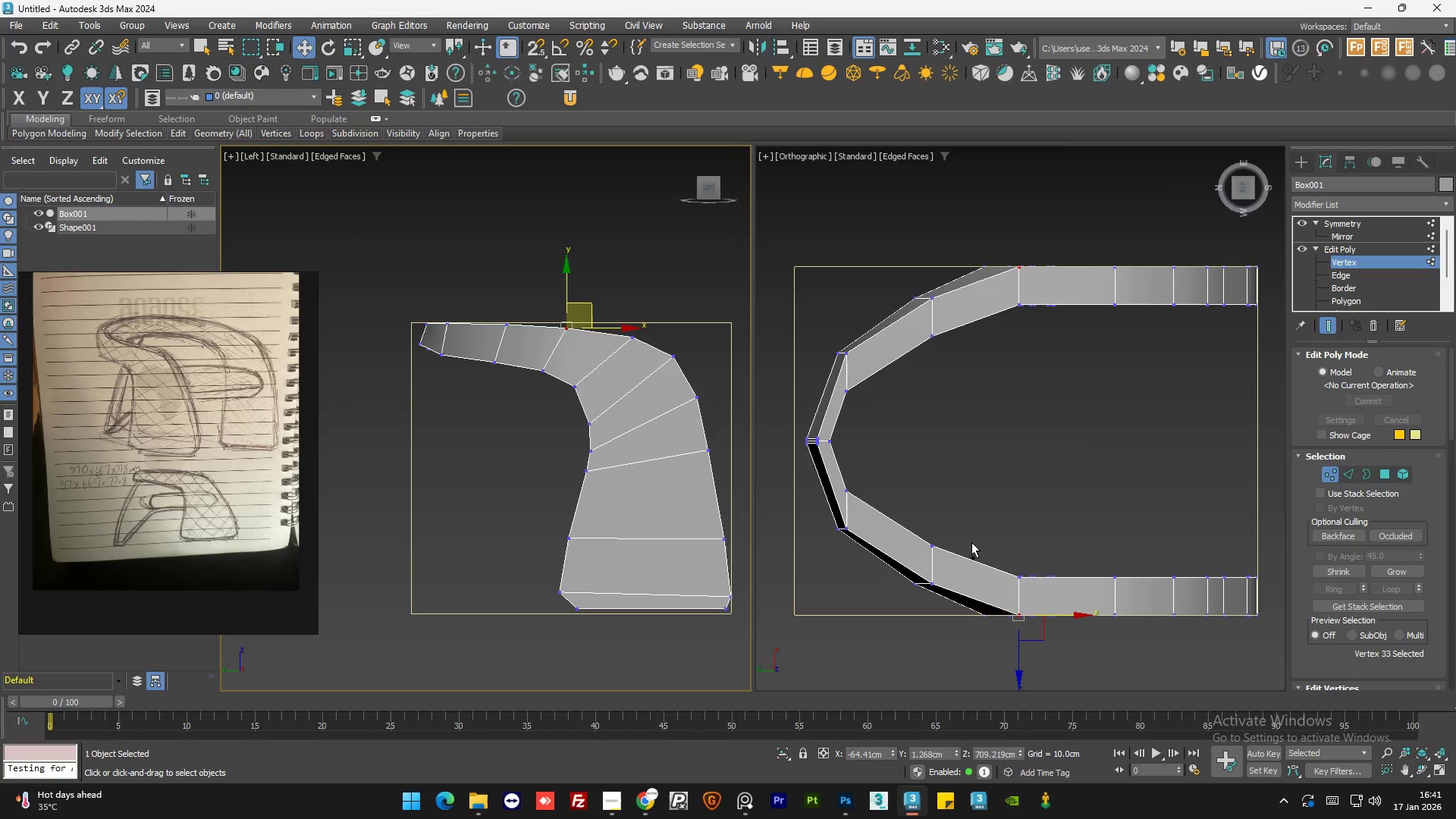 
key(Control+Z)
 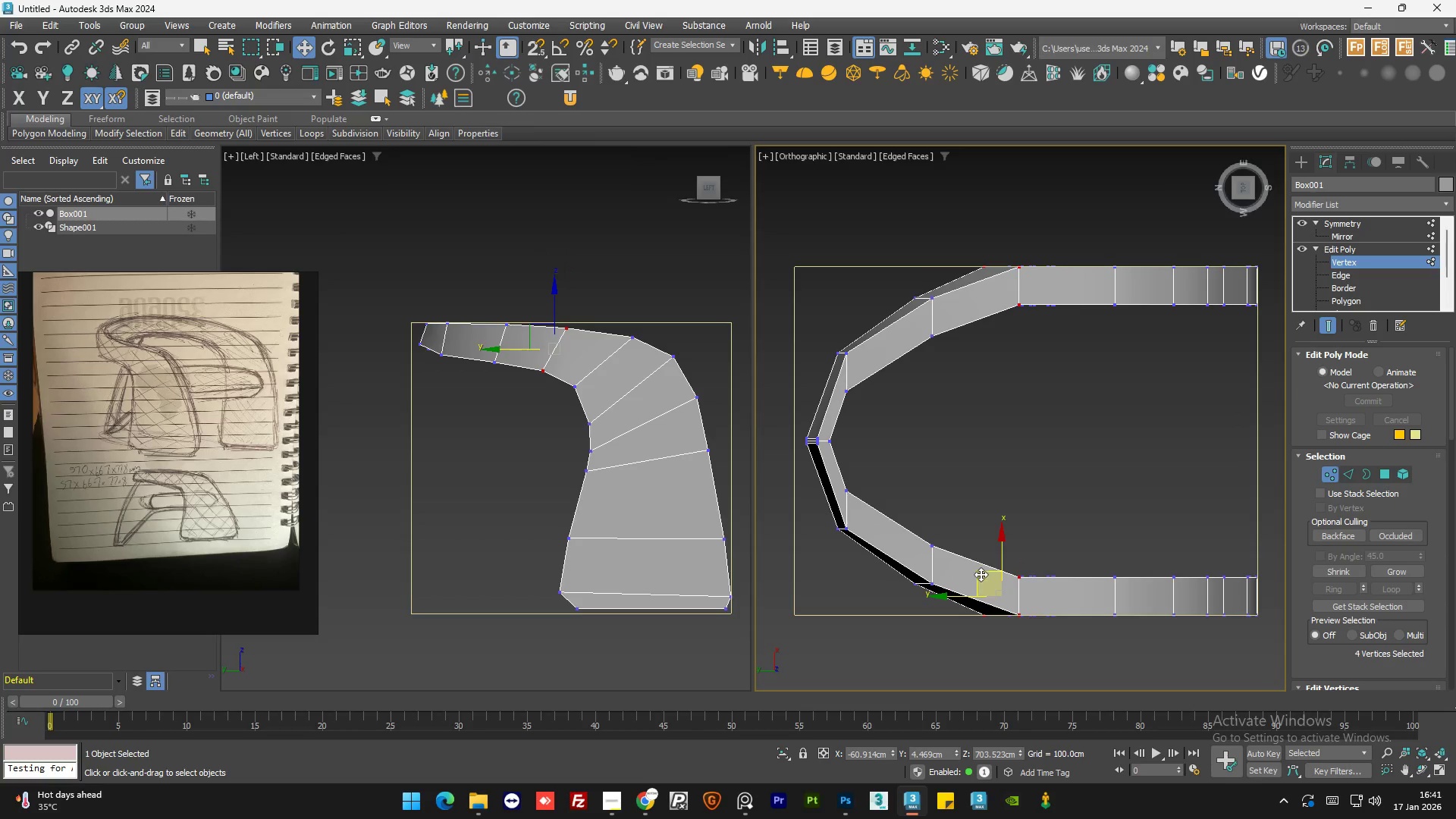 
left_click_drag(start_coordinate=[981, 574], to_coordinate=[962, 560])
 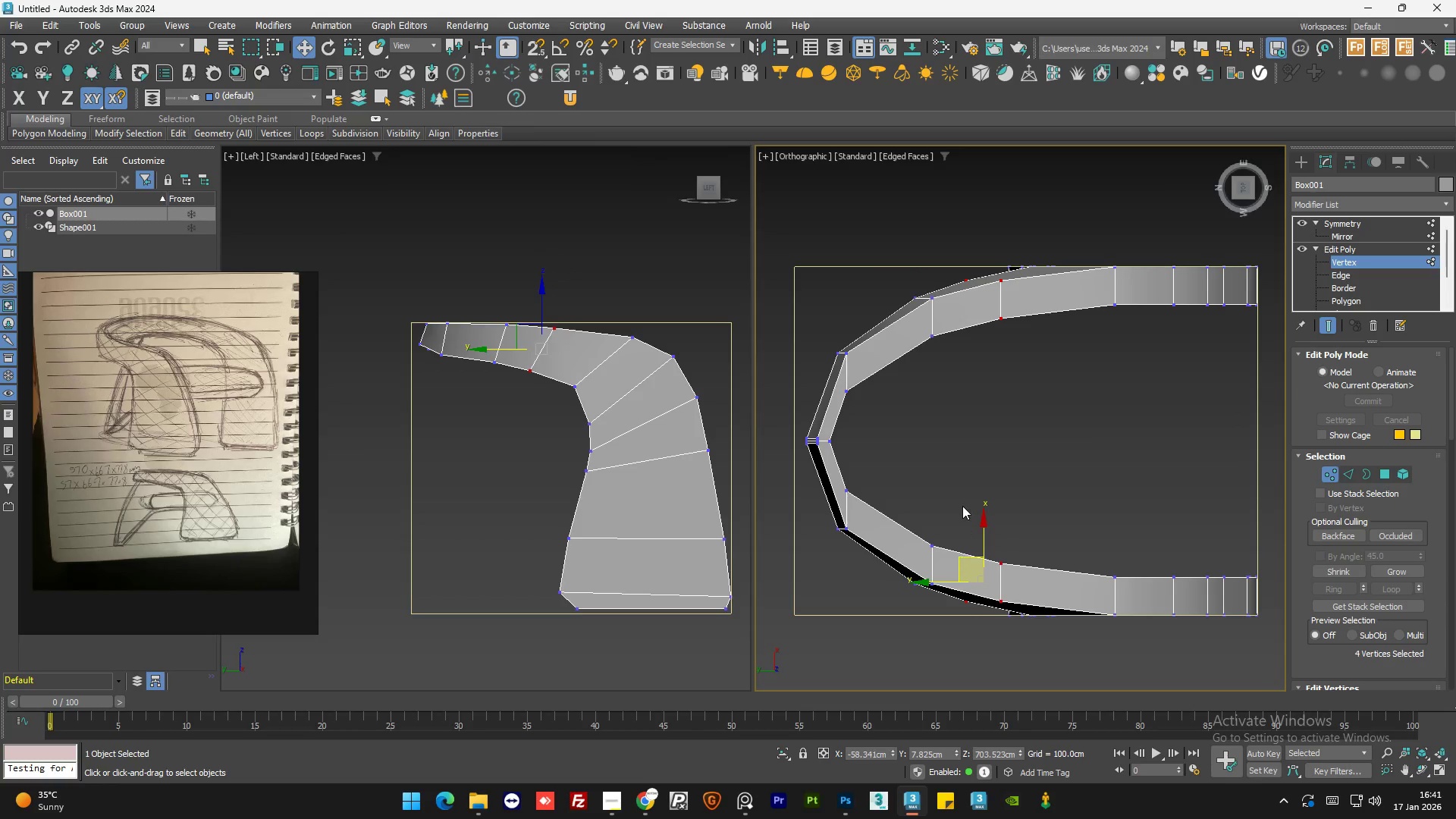 
left_click([962, 505])
 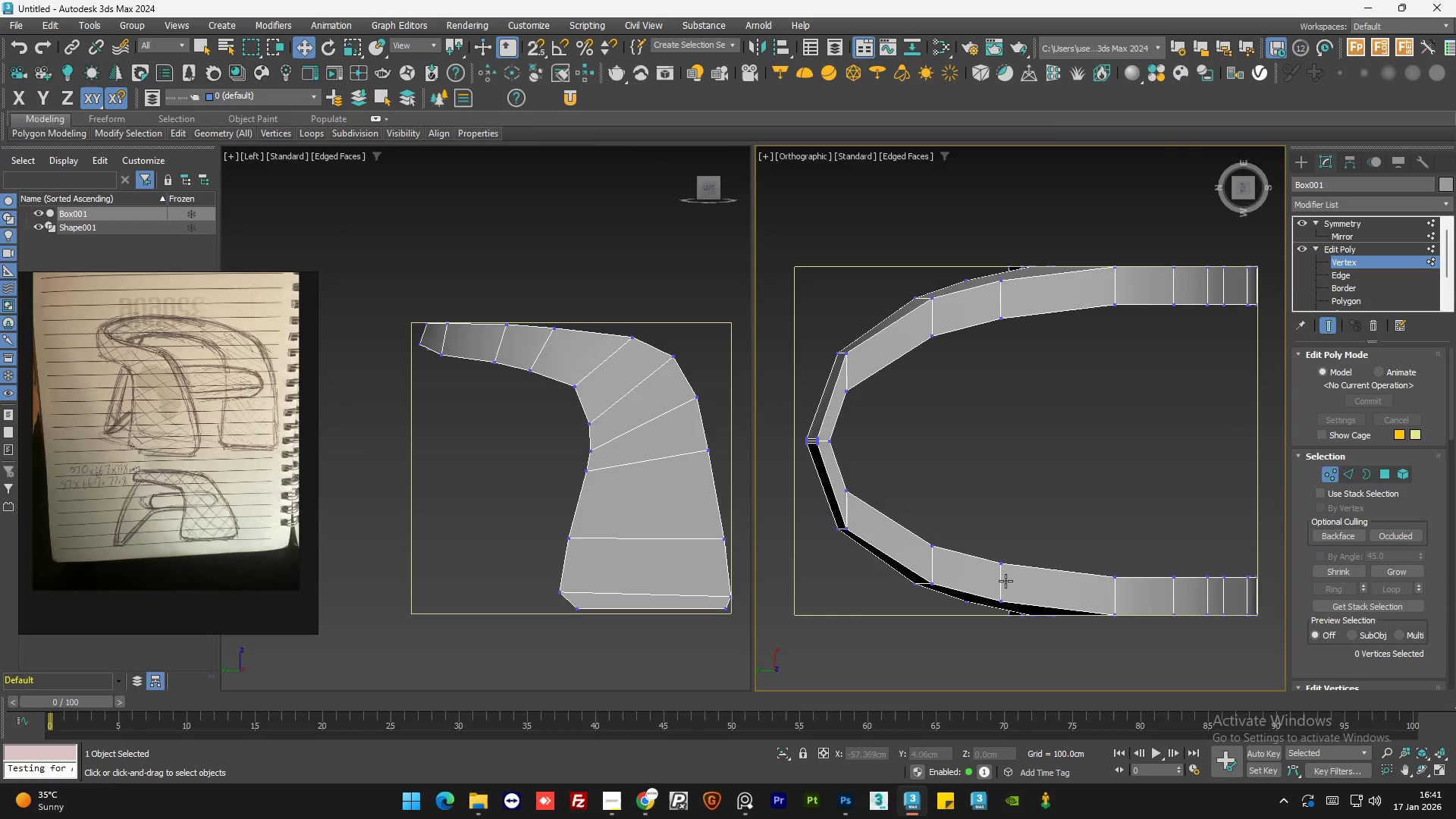 
scroll: coordinate [1008, 585], scroll_direction: up, amount: 1.0
 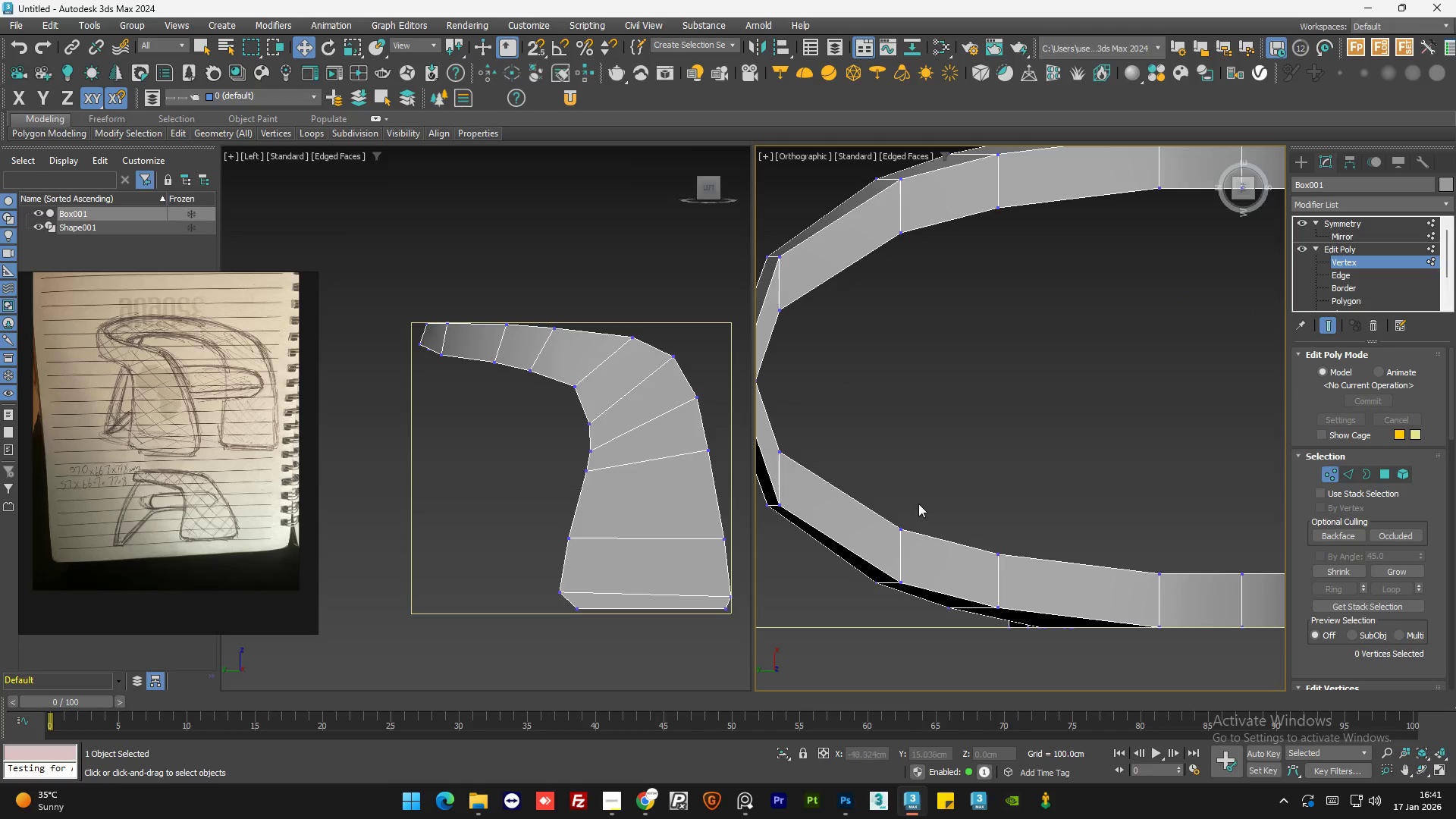 
left_click_drag(start_coordinate=[924, 494], to_coordinate=[857, 601])
 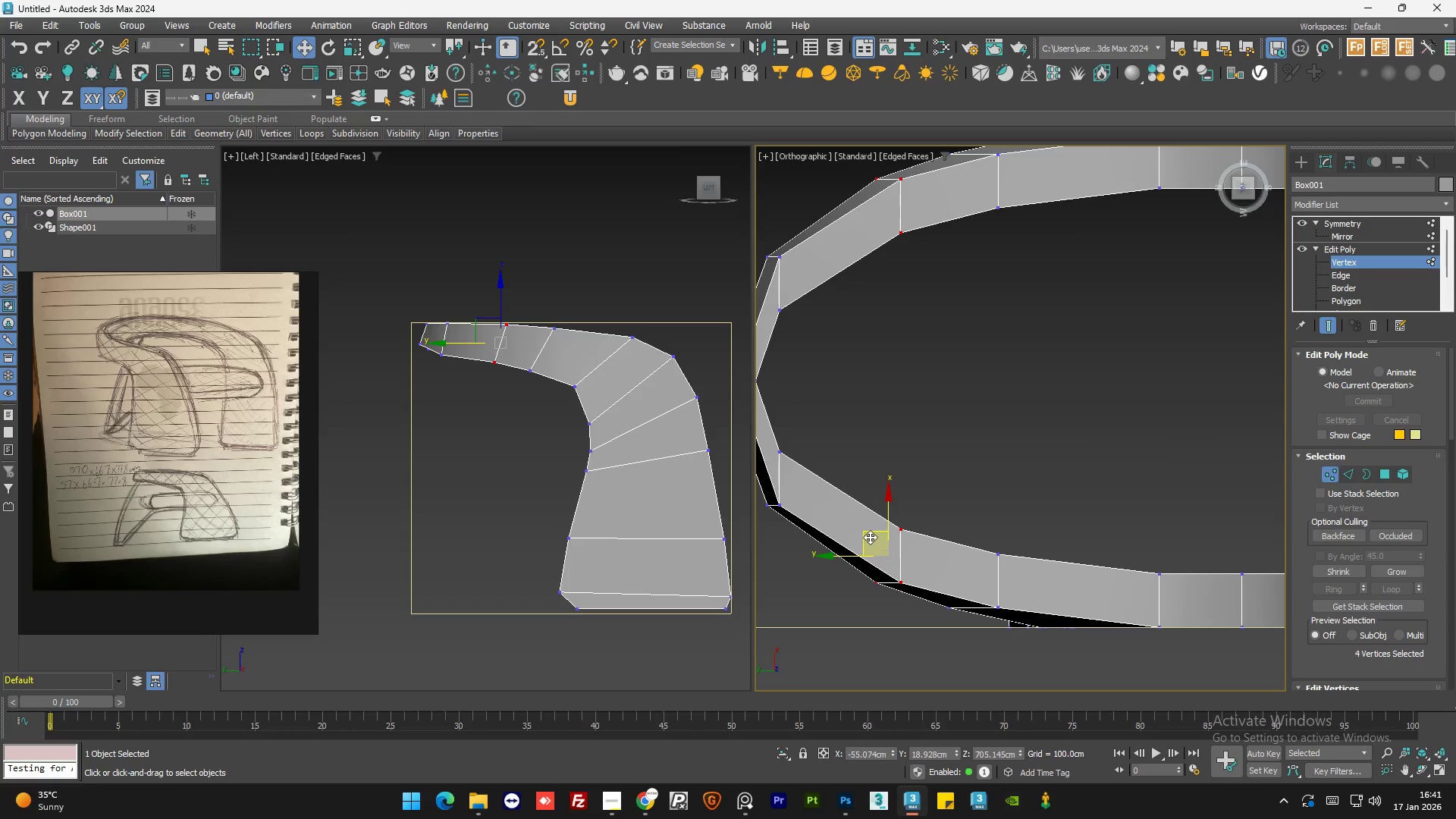 
left_click_drag(start_coordinate=[870, 537], to_coordinate=[852, 522])
 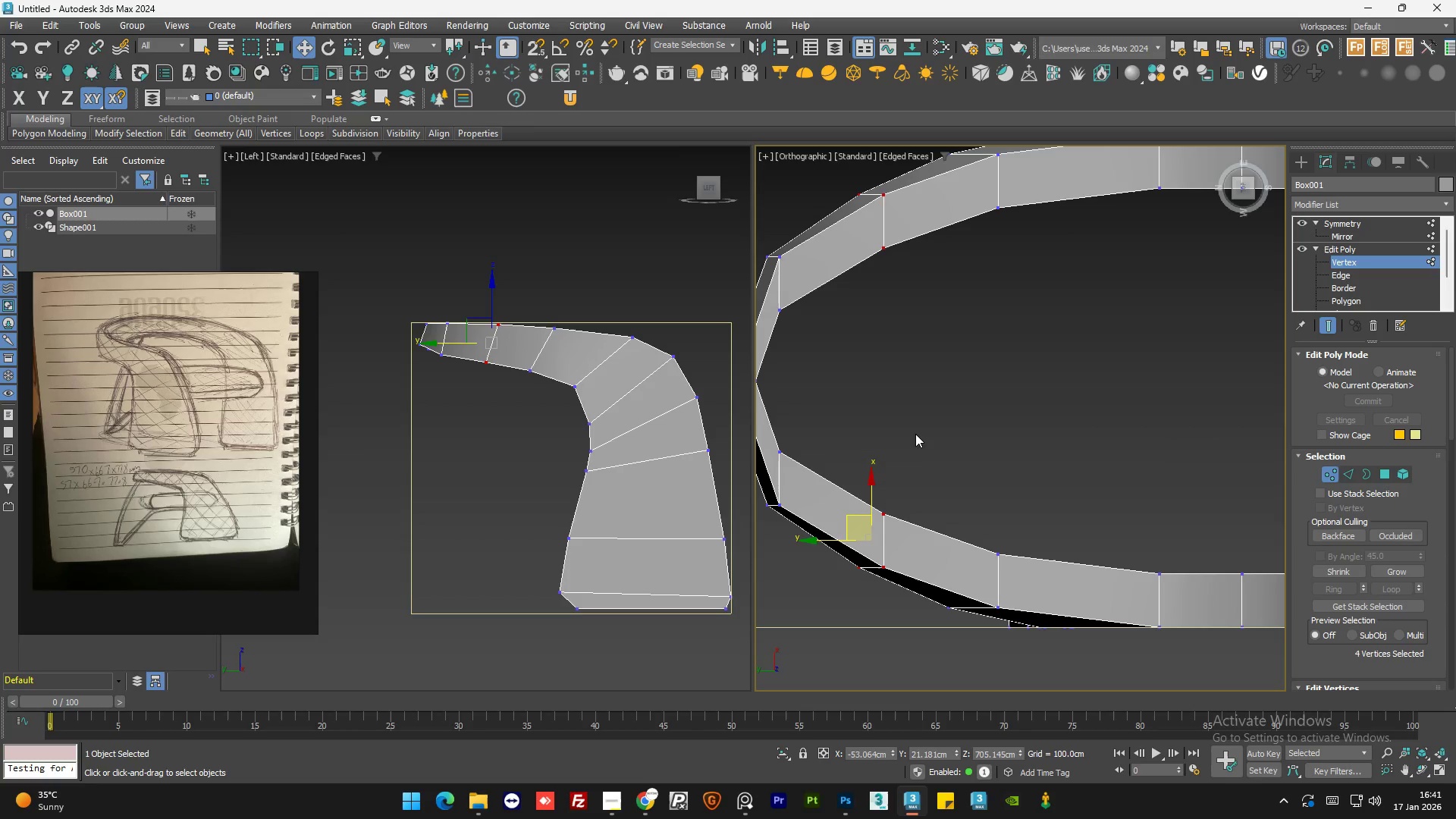 
left_click([915, 433])
 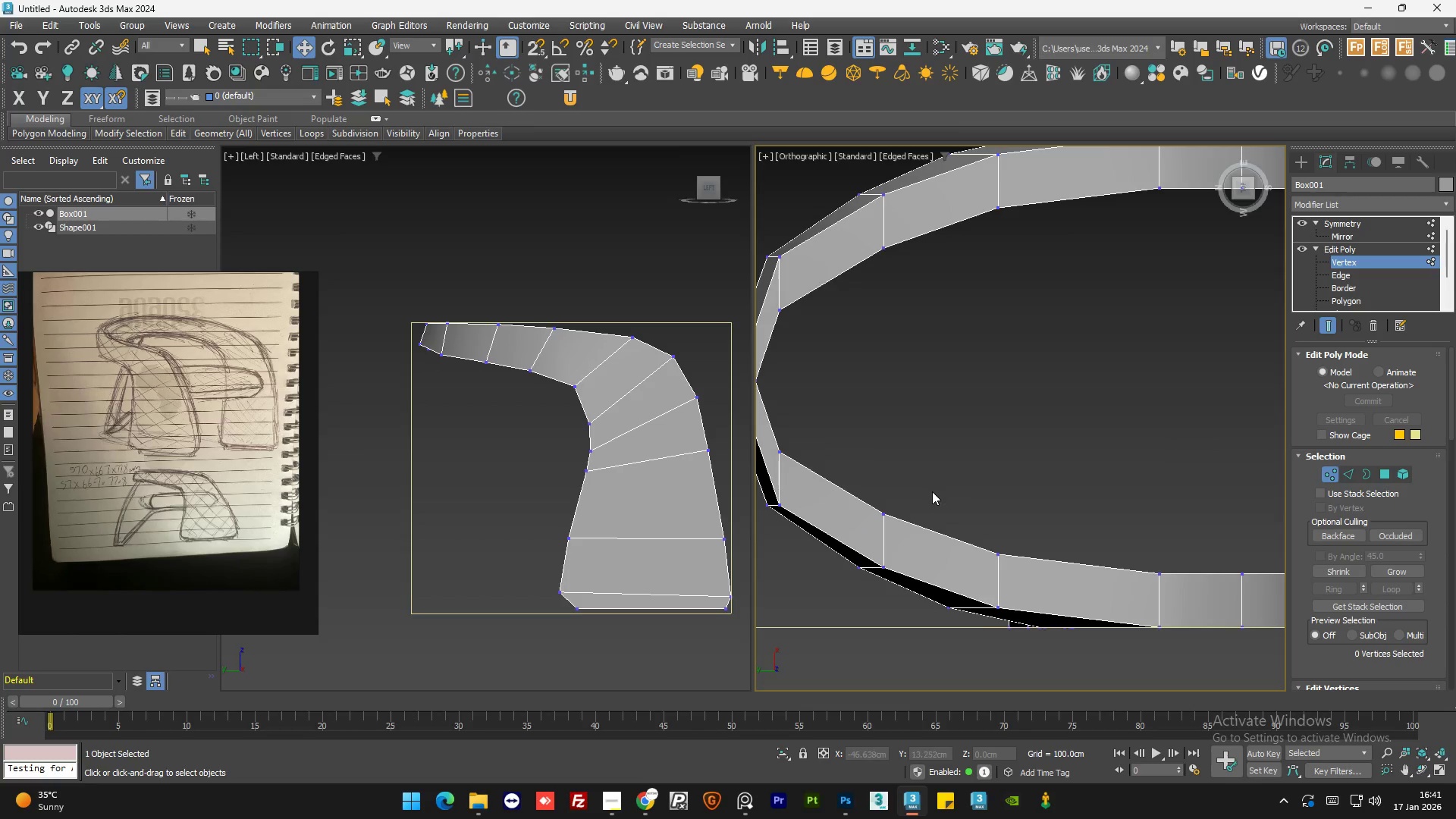 
scroll: coordinate [932, 492], scroll_direction: down, amount: 1.0
 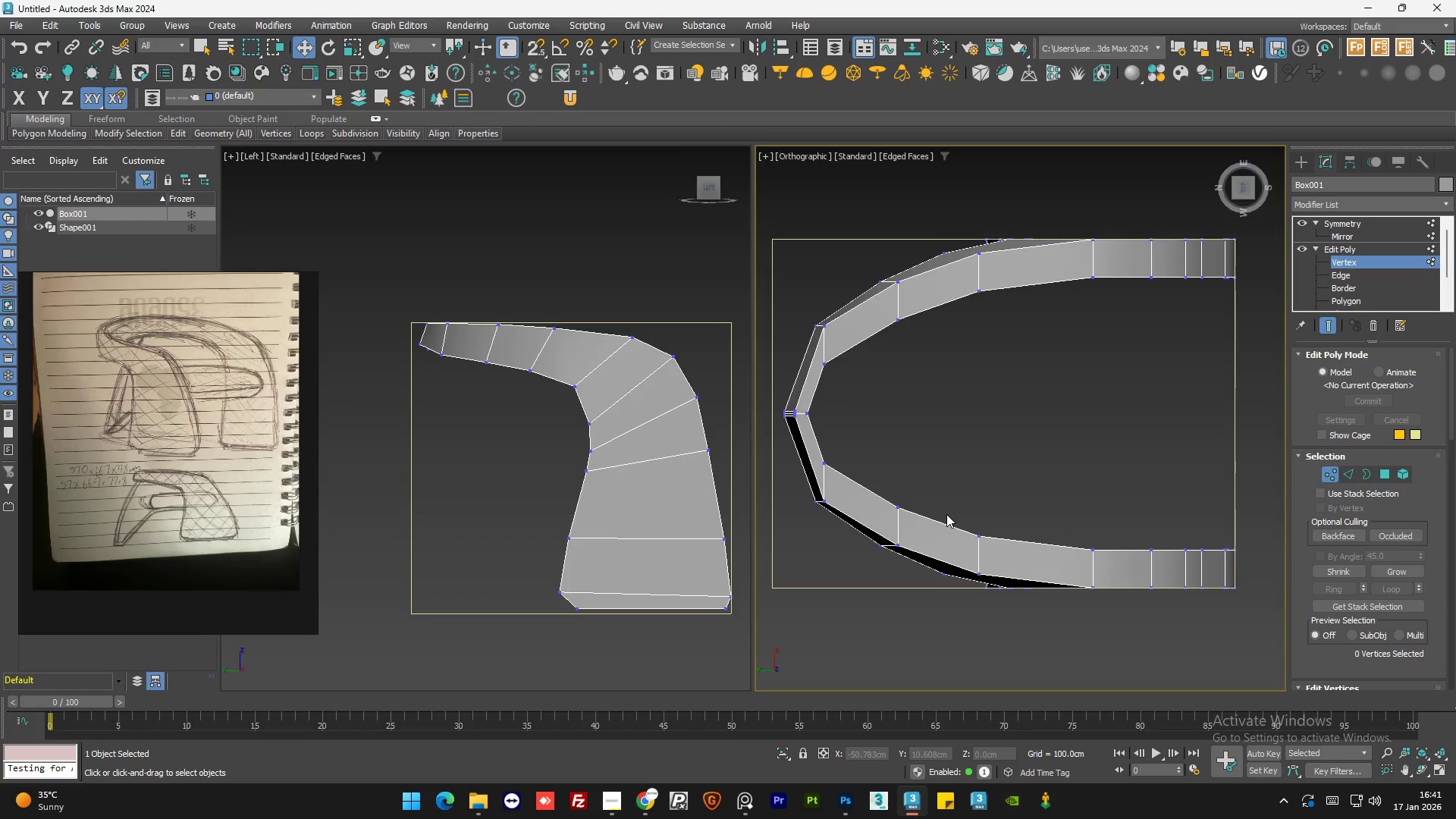 
key(F3)
 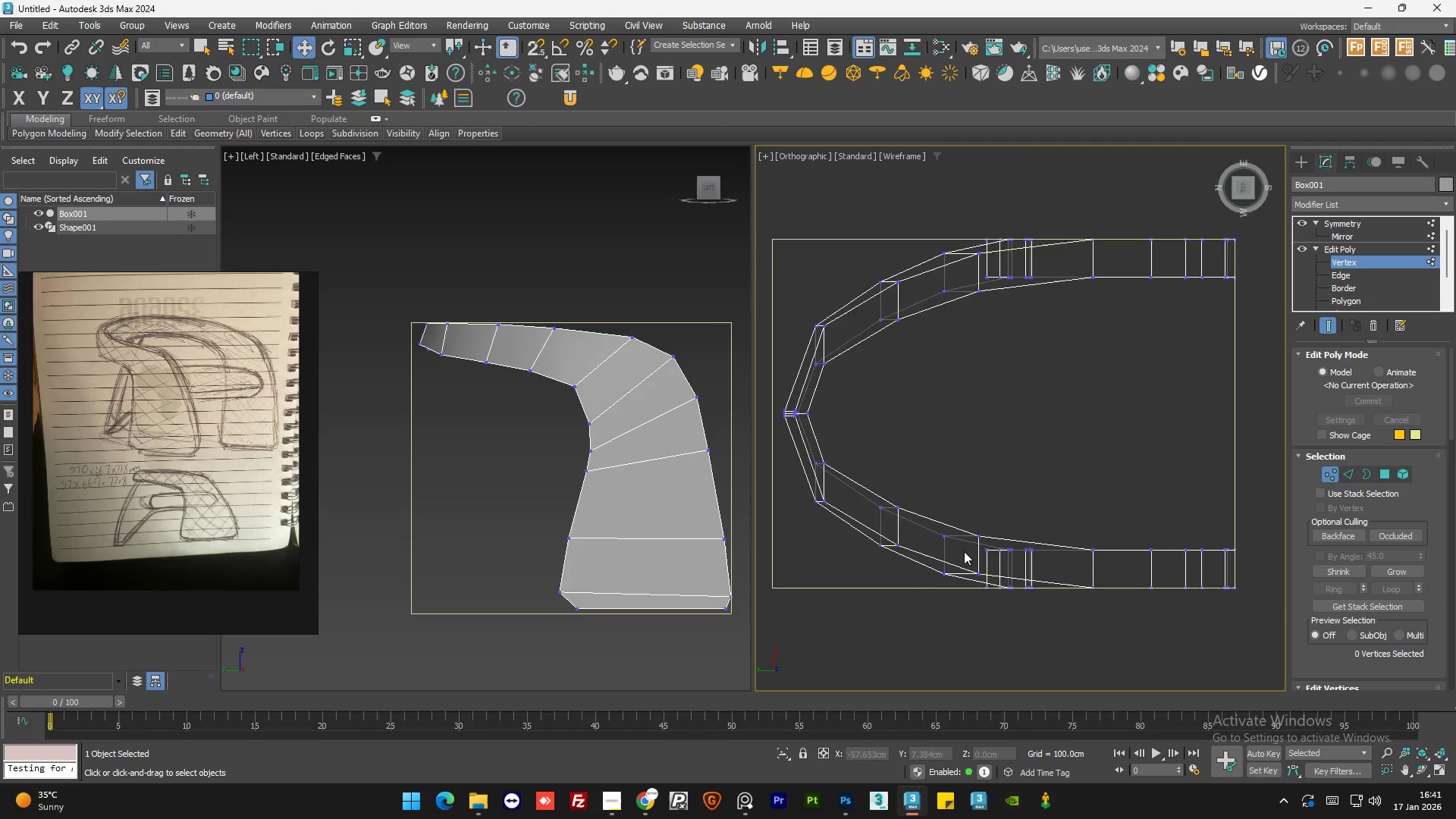 
scroll: coordinate [962, 553], scroll_direction: up, amount: 2.0
 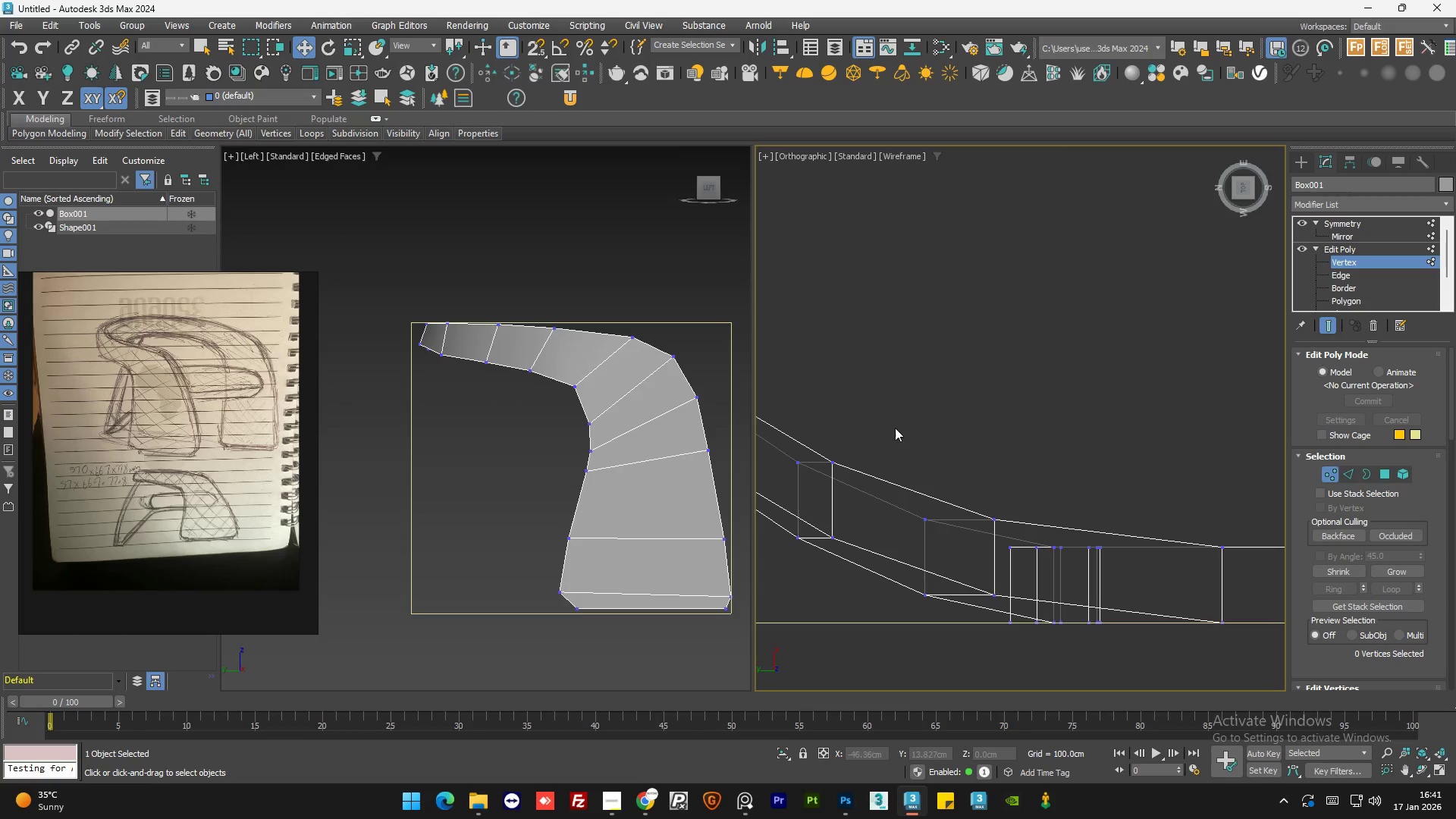 
left_click_drag(start_coordinate=[889, 420], to_coordinate=[999, 615])
 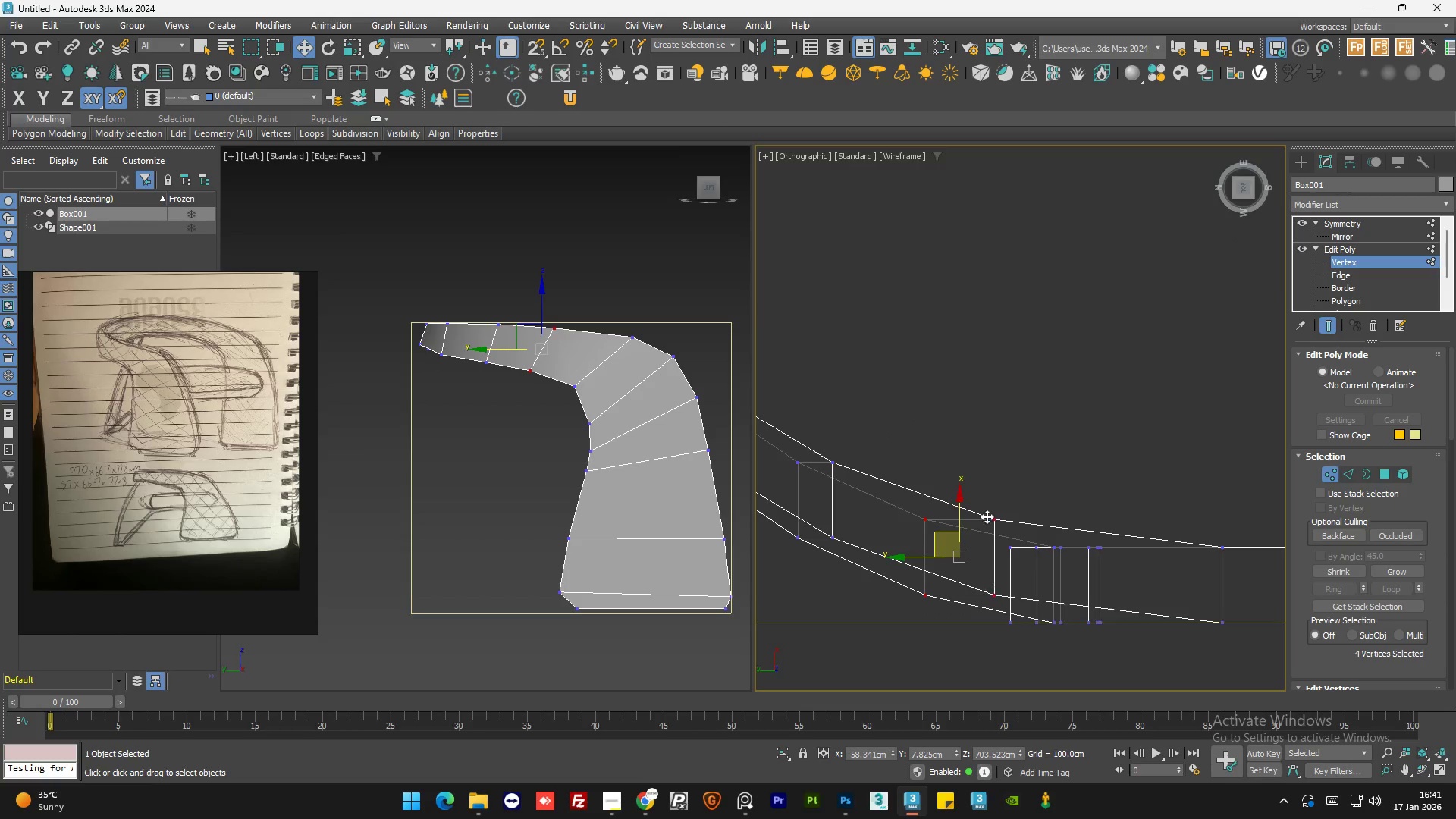 
key(F3)
 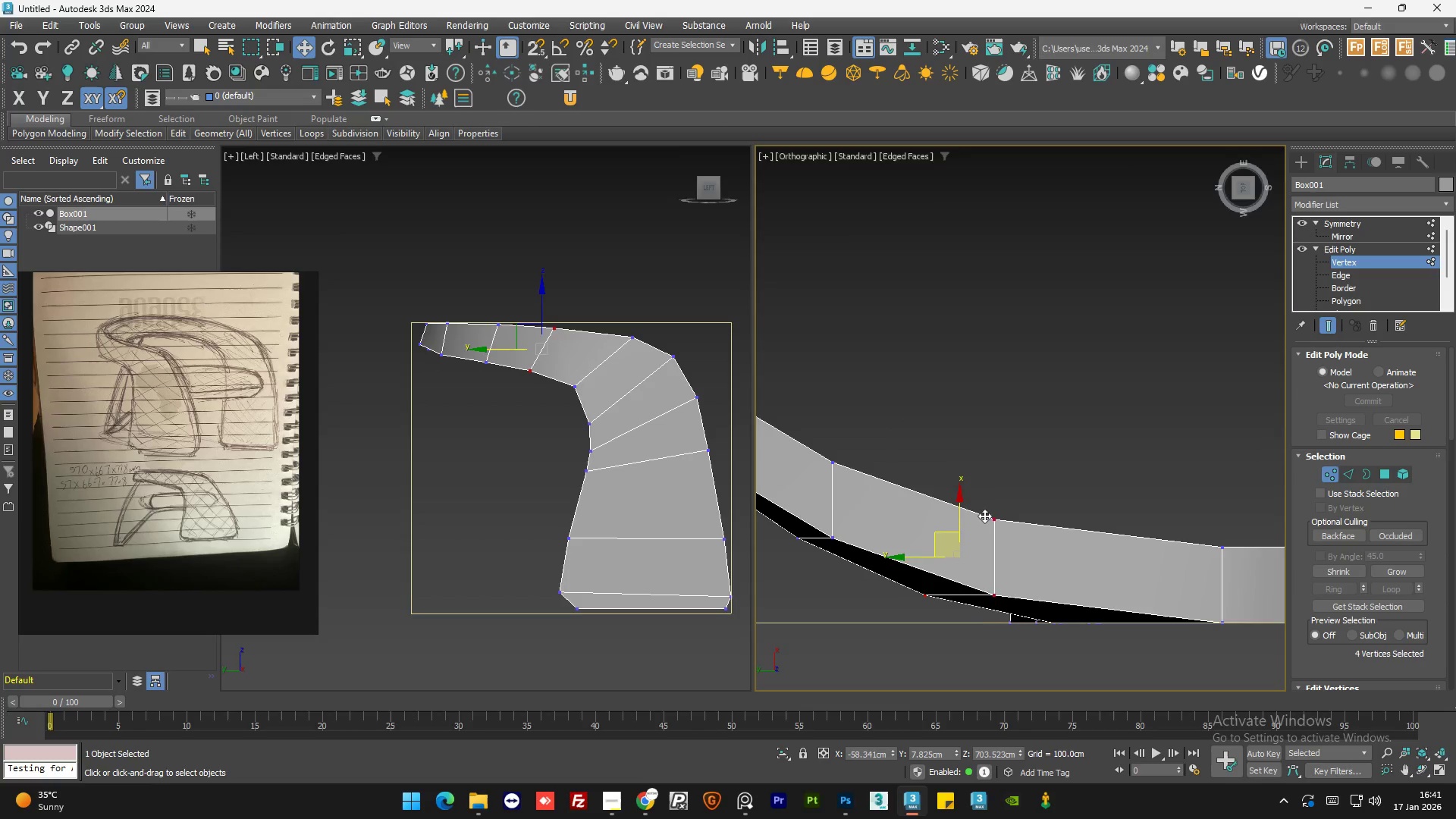 
scroll: coordinate [981, 522], scroll_direction: down, amount: 1.0
 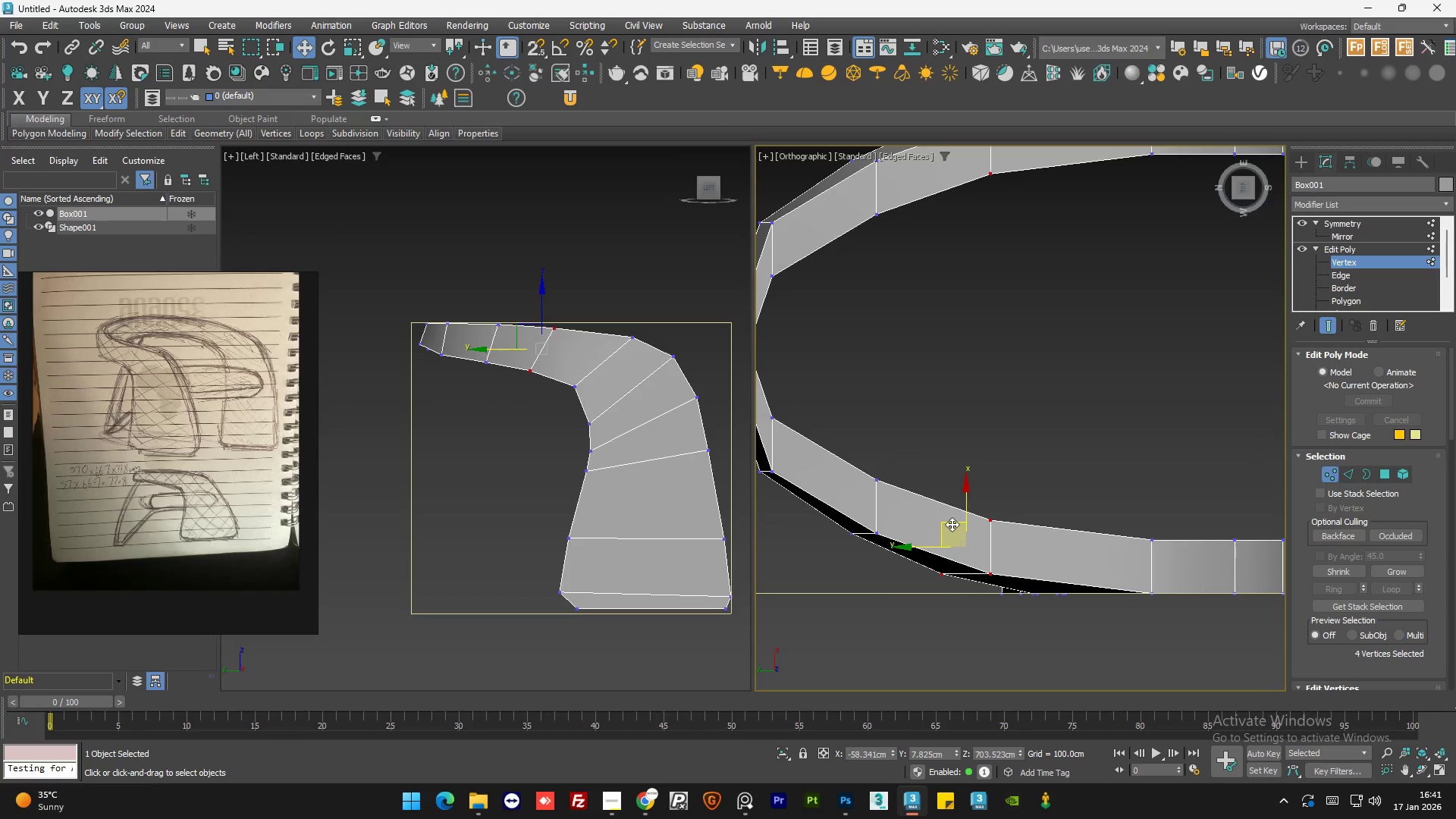 
left_click_drag(start_coordinate=[952, 524], to_coordinate=[938, 519])
 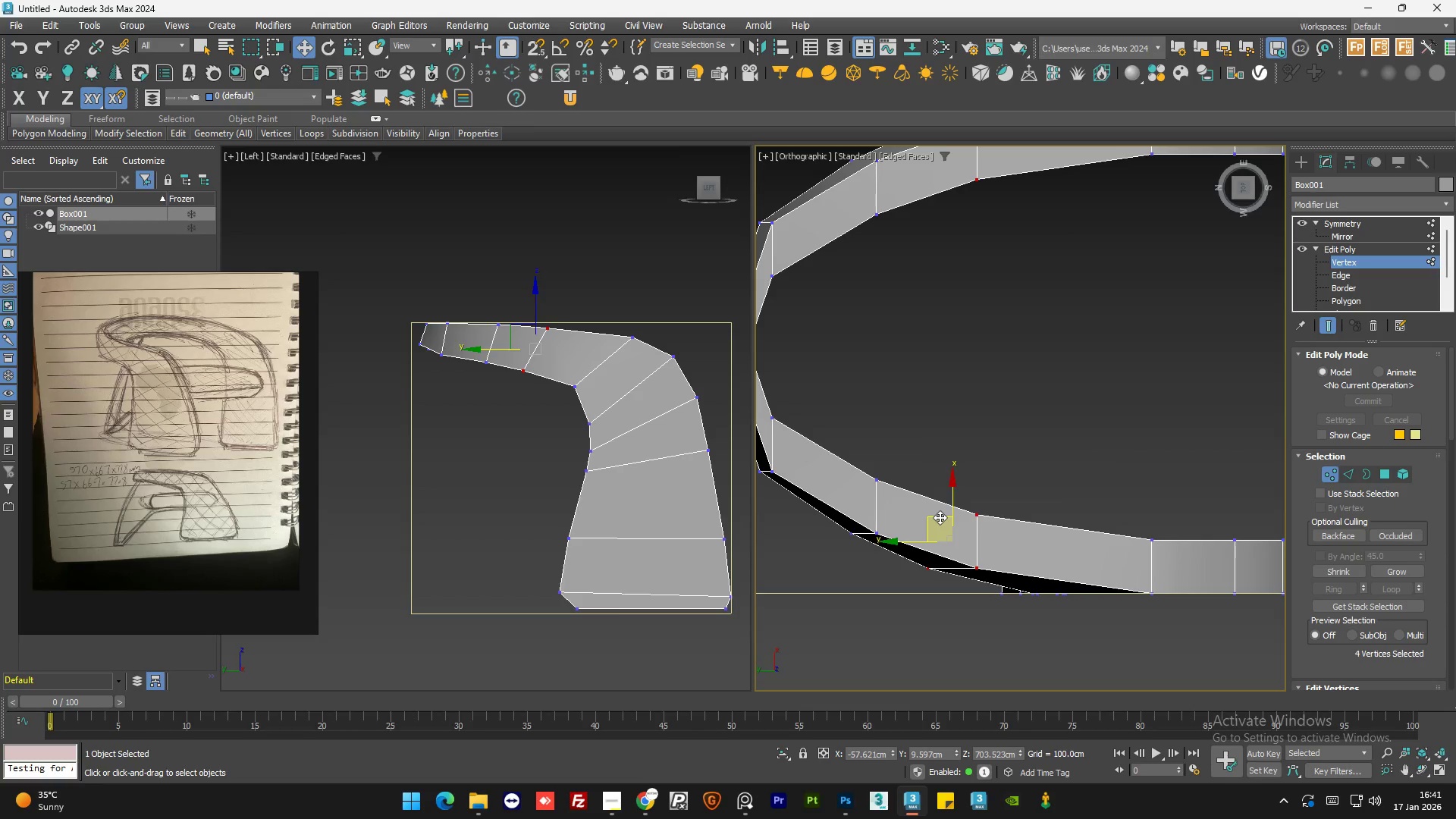 
wait(17.66)
 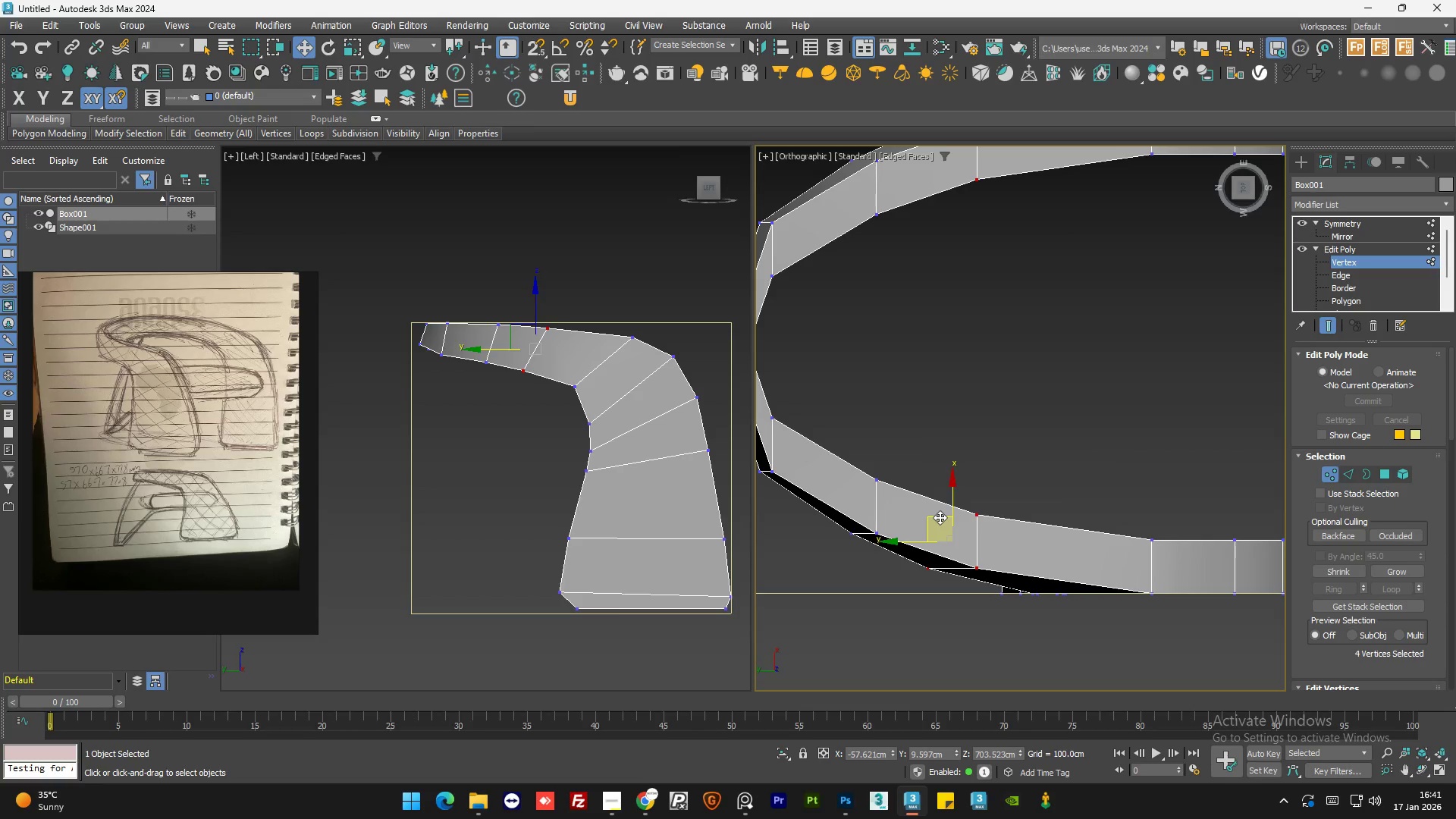 
scroll: coordinate [960, 493], scroll_direction: down, amount: 2.0
 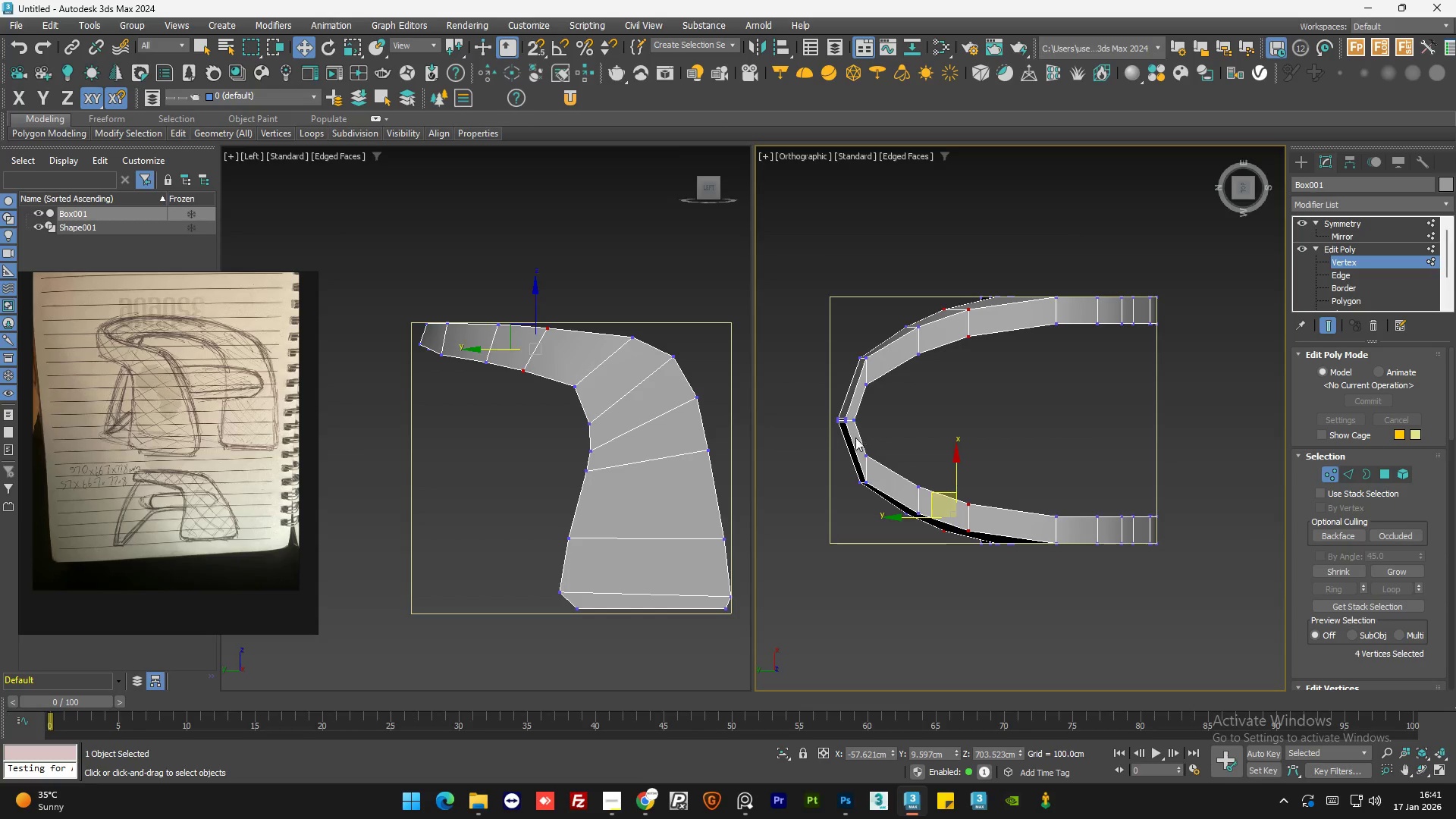 
scroll: coordinate [828, 403], scroll_direction: up, amount: 4.0
 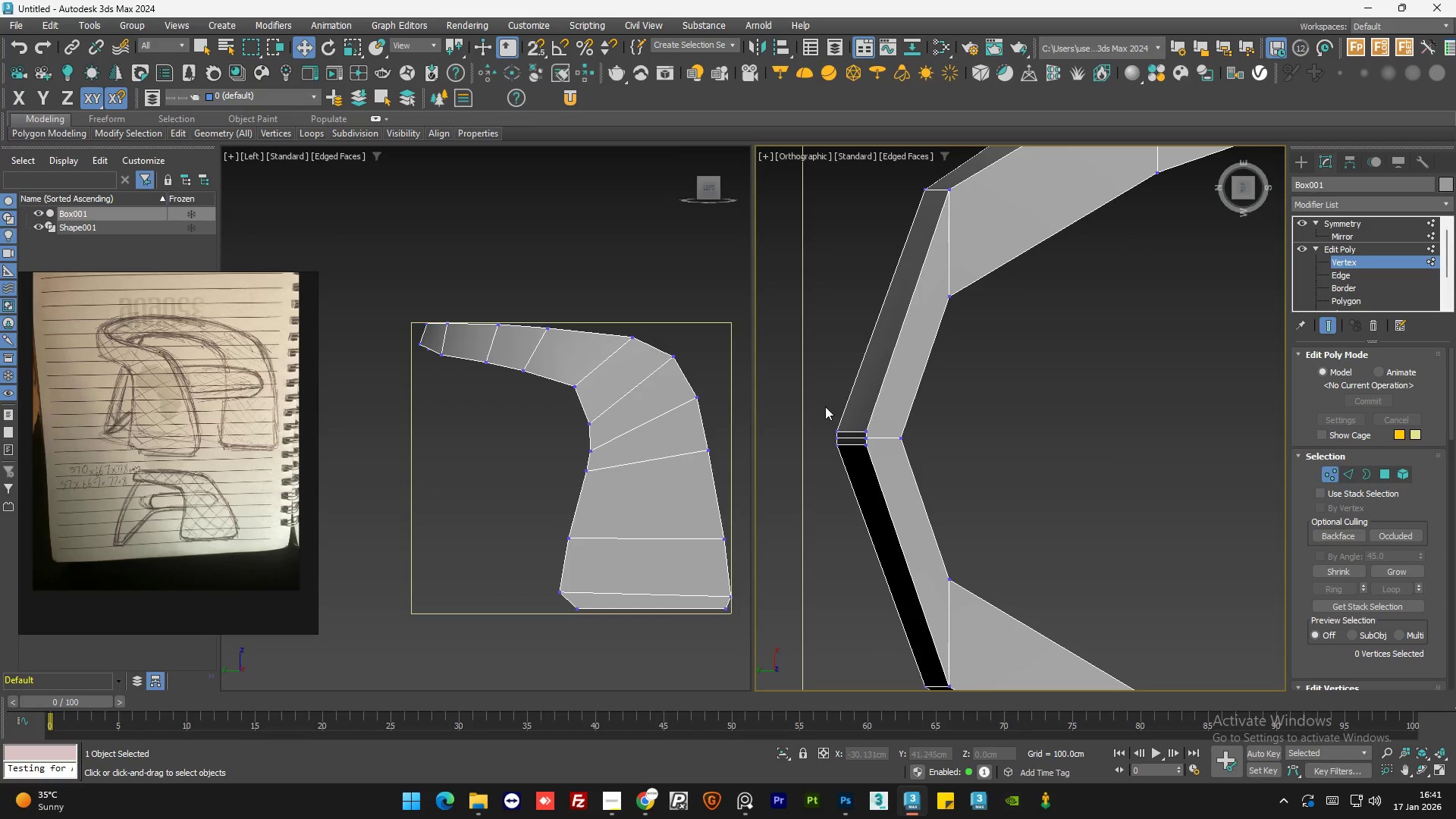 
left_click_drag(start_coordinate=[824, 406], to_coordinate=[829, 403])
 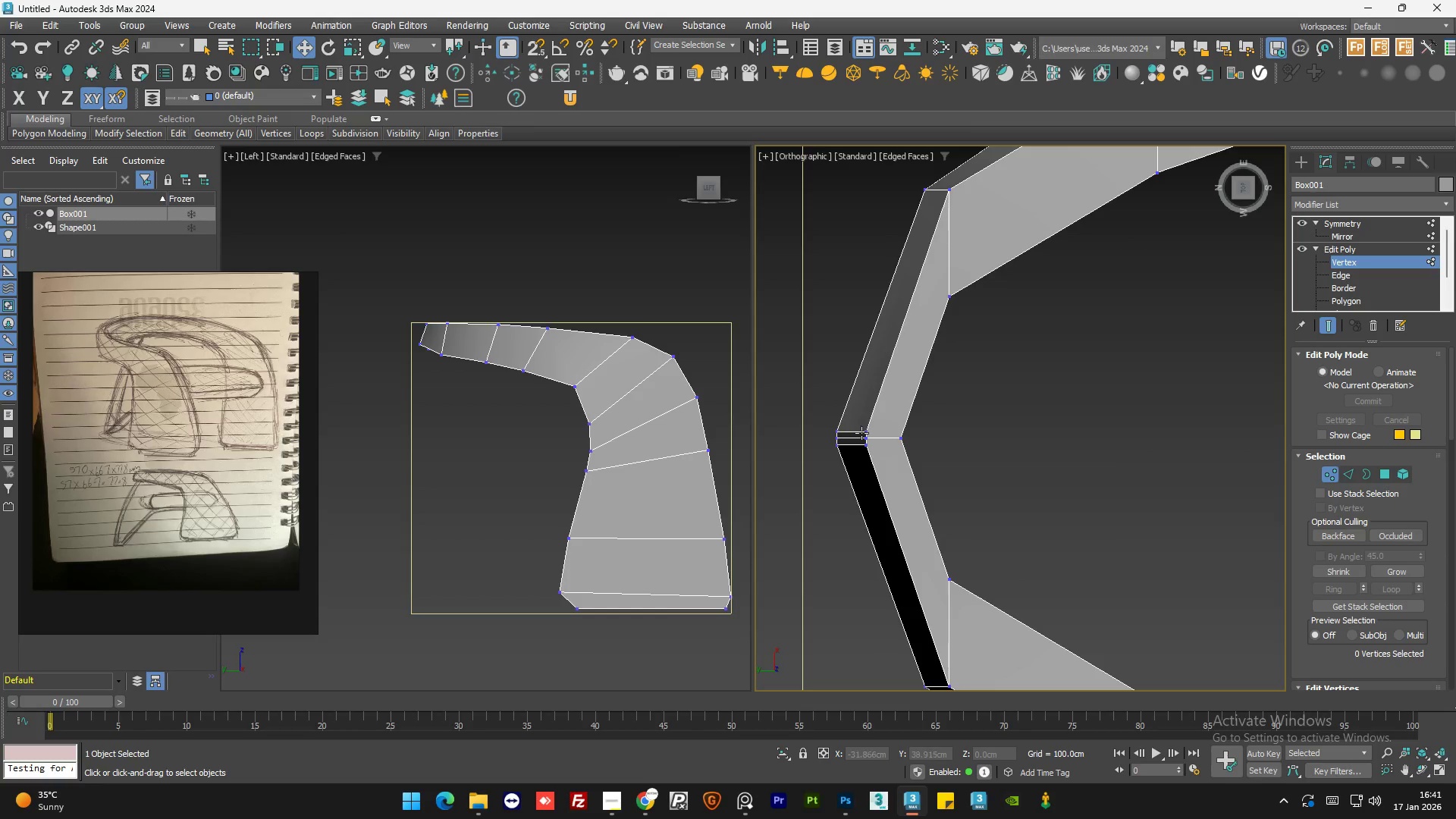 
scroll: coordinate [861, 433], scroll_direction: up, amount: 2.0
 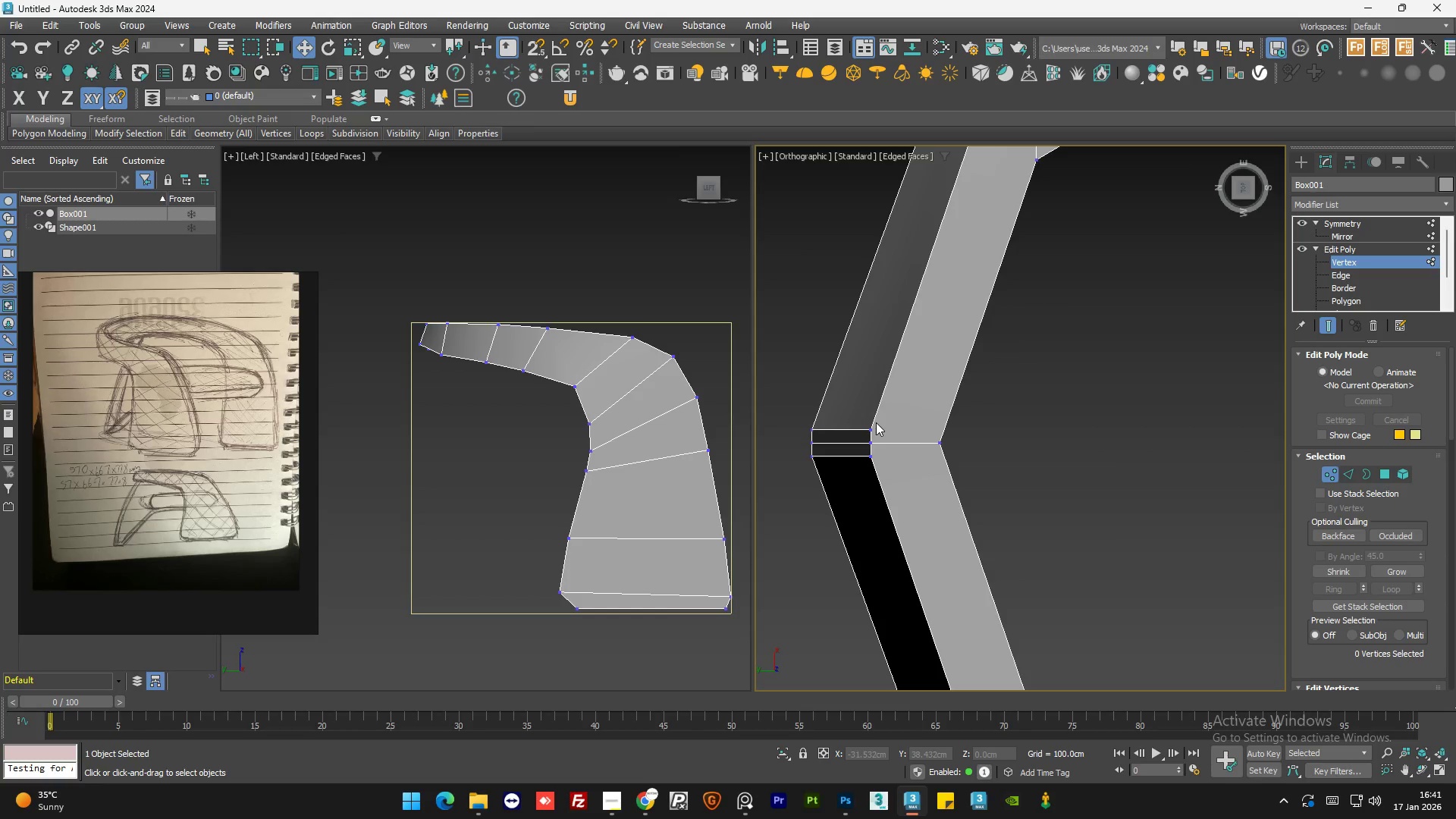 
key(F3)
 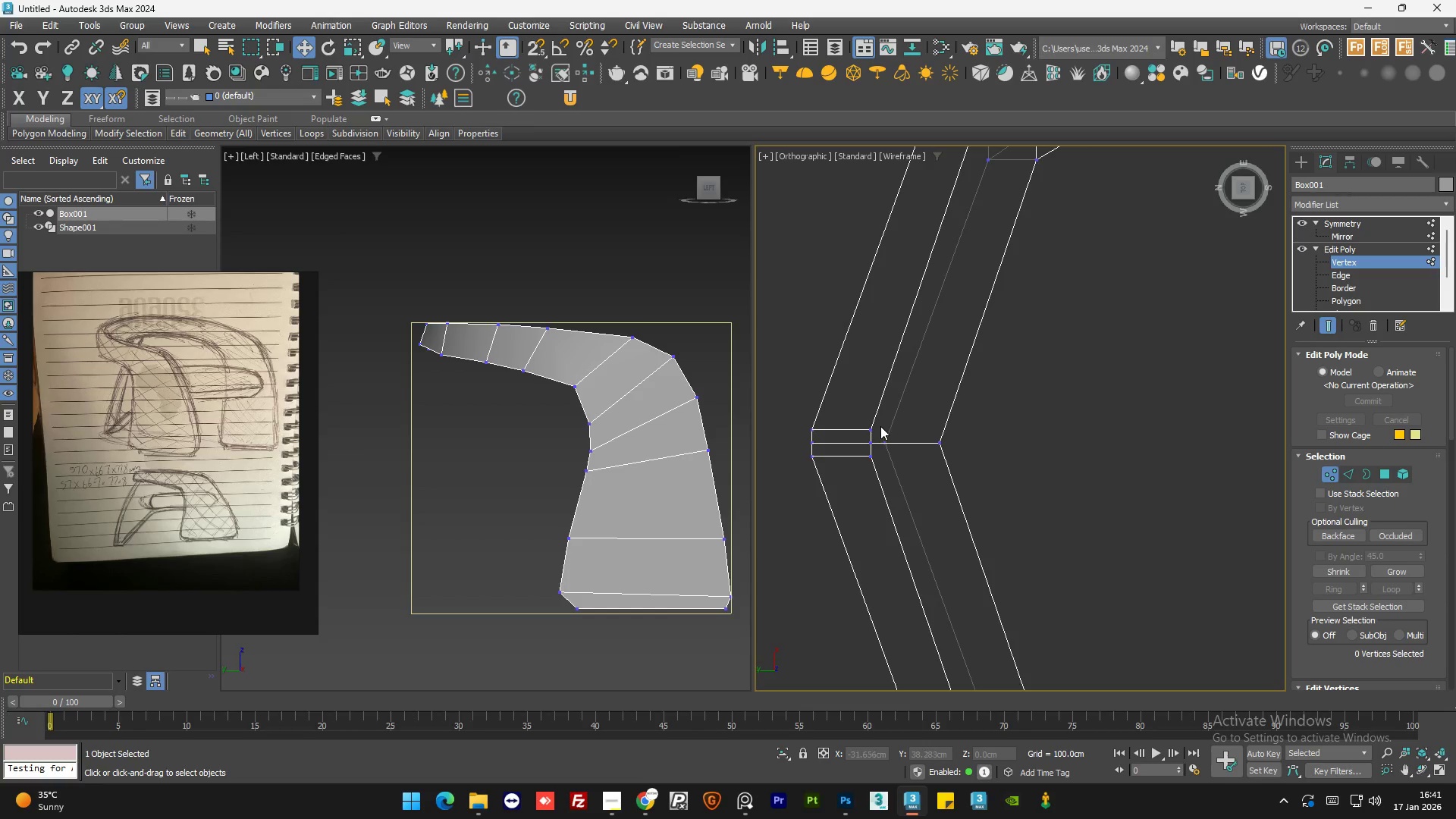 
left_click_drag(start_coordinate=[828, 403], to_coordinate=[874, 532])
 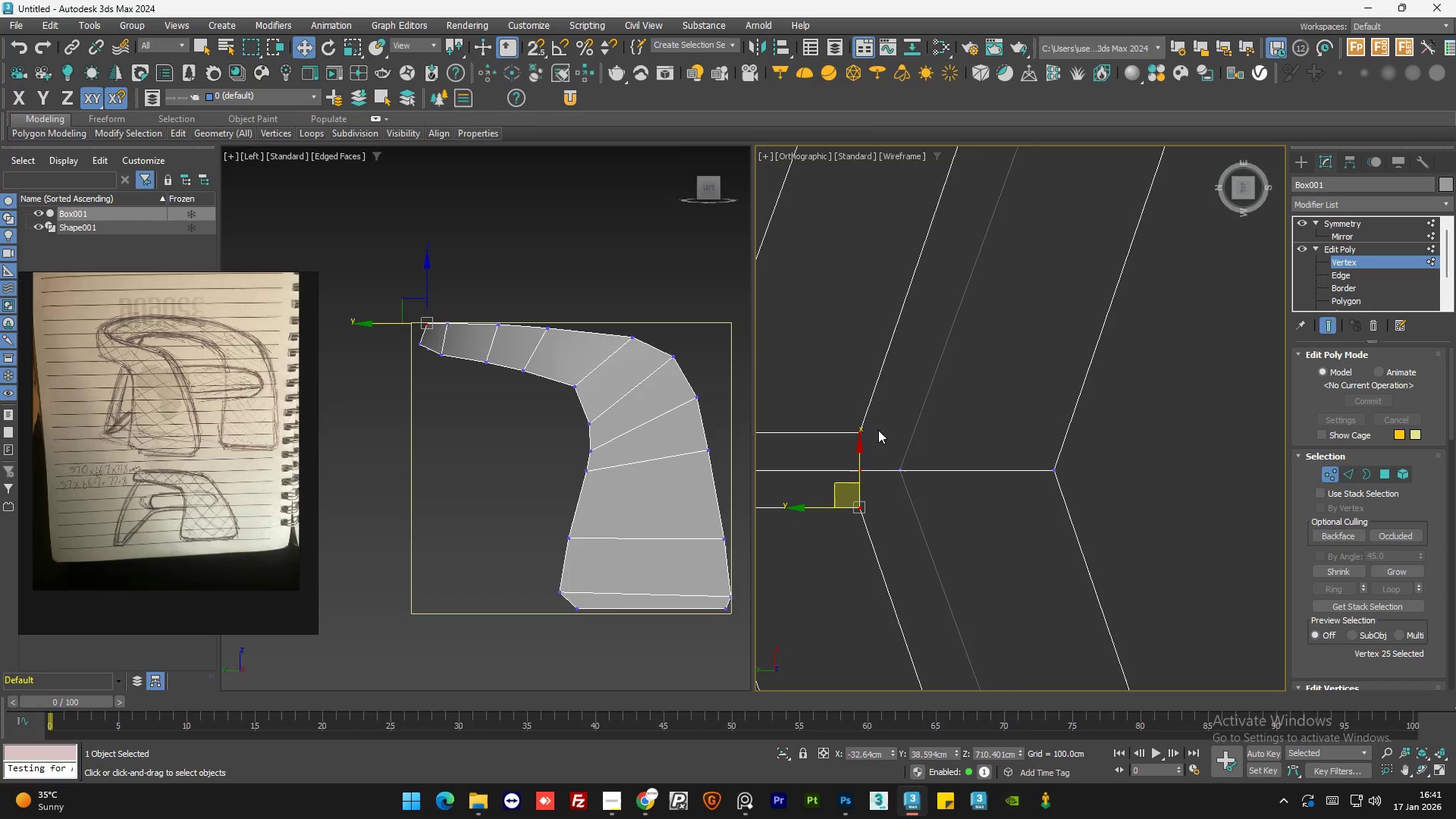 
scroll: coordinate [877, 428], scroll_direction: up, amount: 3.0
 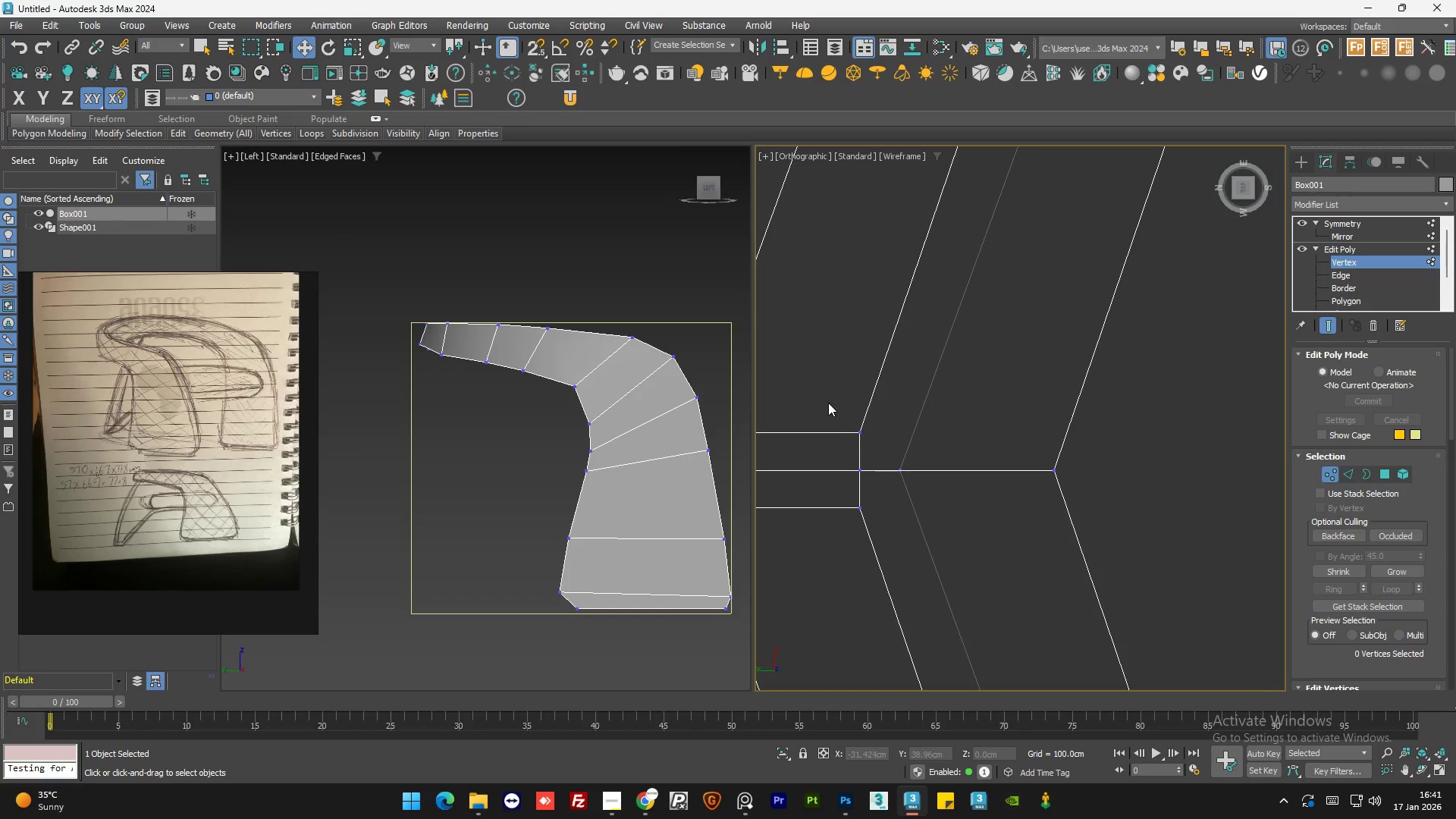 
key(F3)
 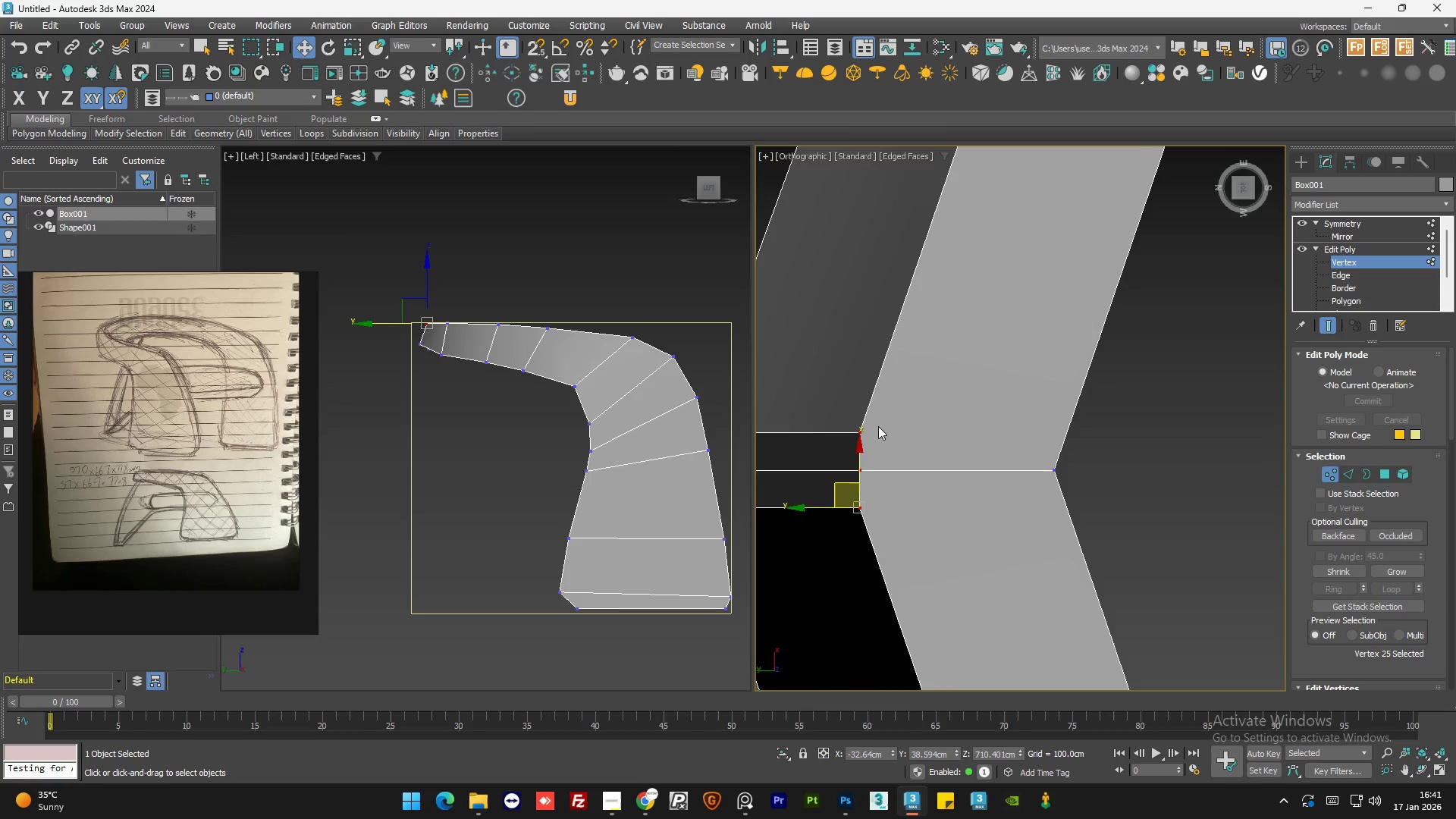 
scroll: coordinate [875, 432], scroll_direction: down, amount: 3.0
 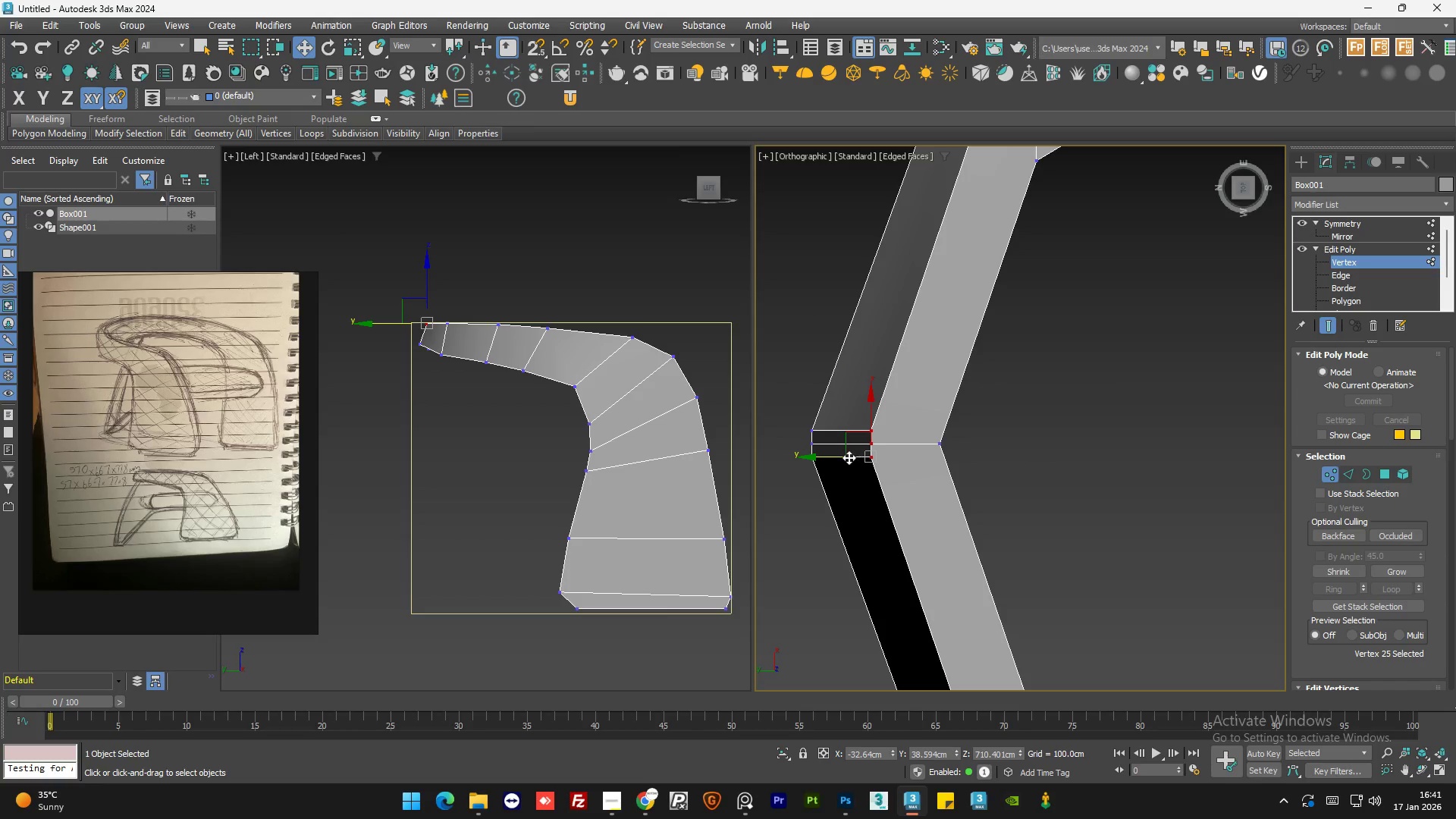 
left_click_drag(start_coordinate=[849, 457], to_coordinate=[857, 457])
 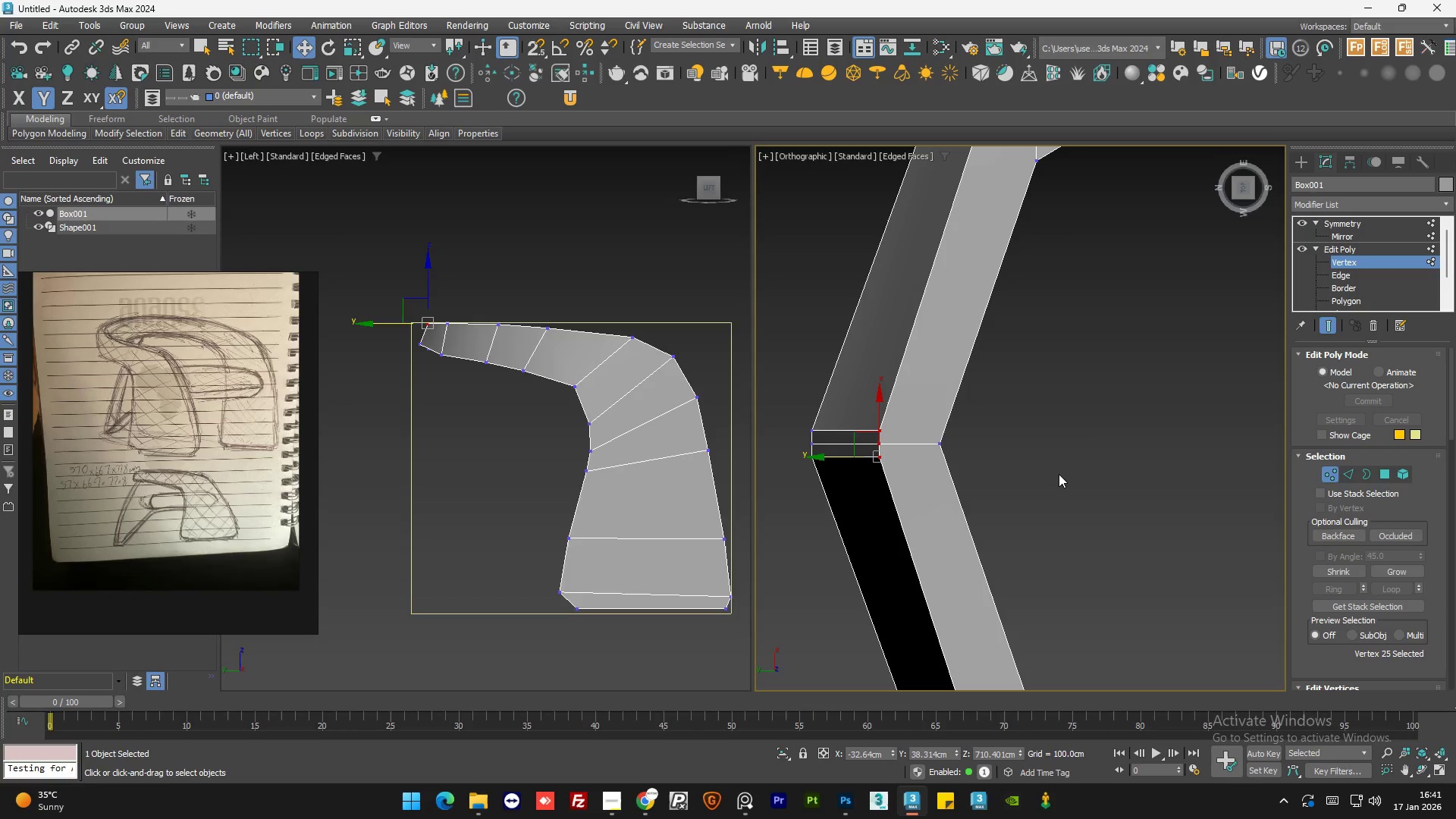 
left_click([1058, 474])
 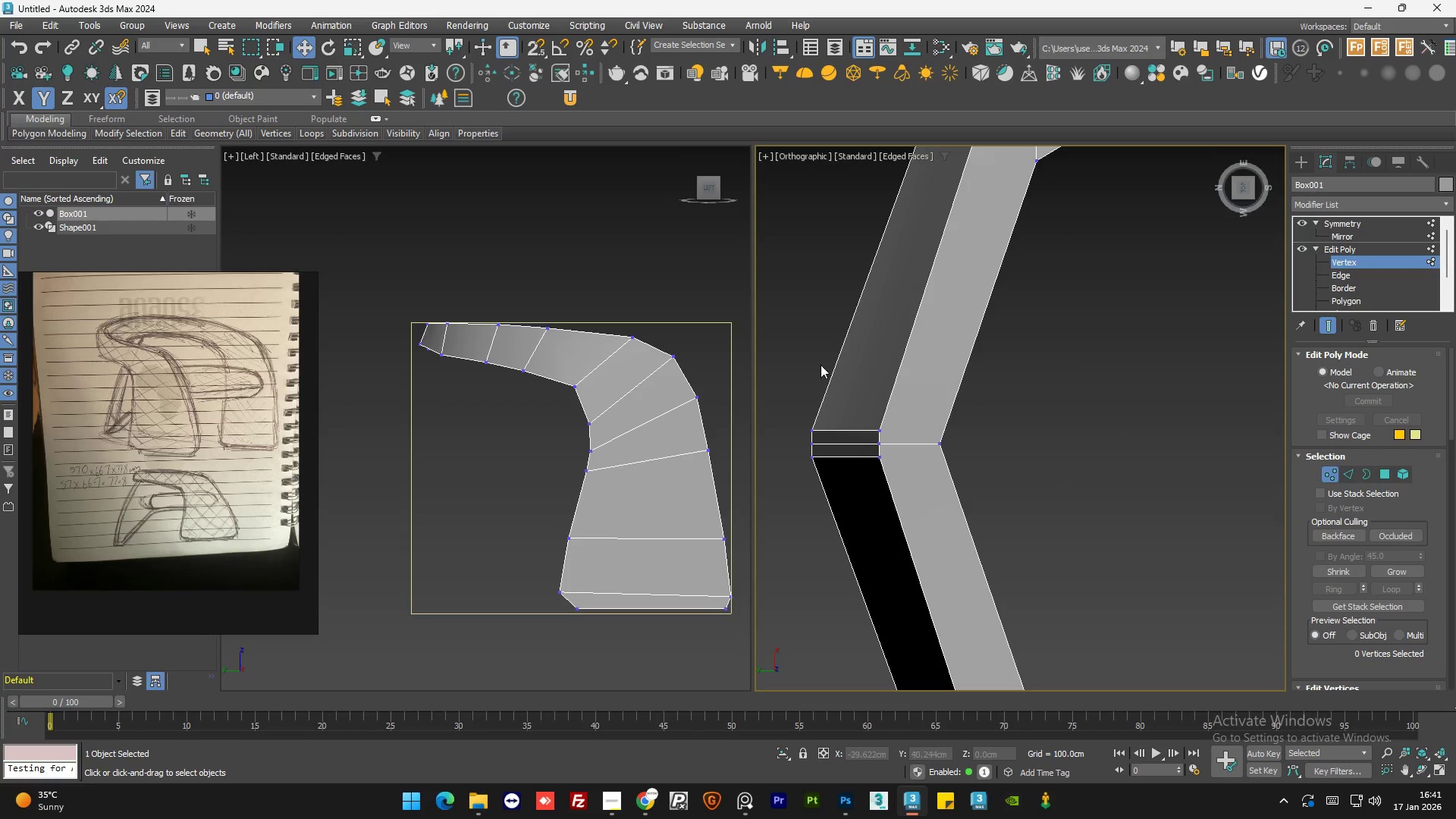 
scroll: coordinate [821, 365], scroll_direction: down, amount: 4.0
 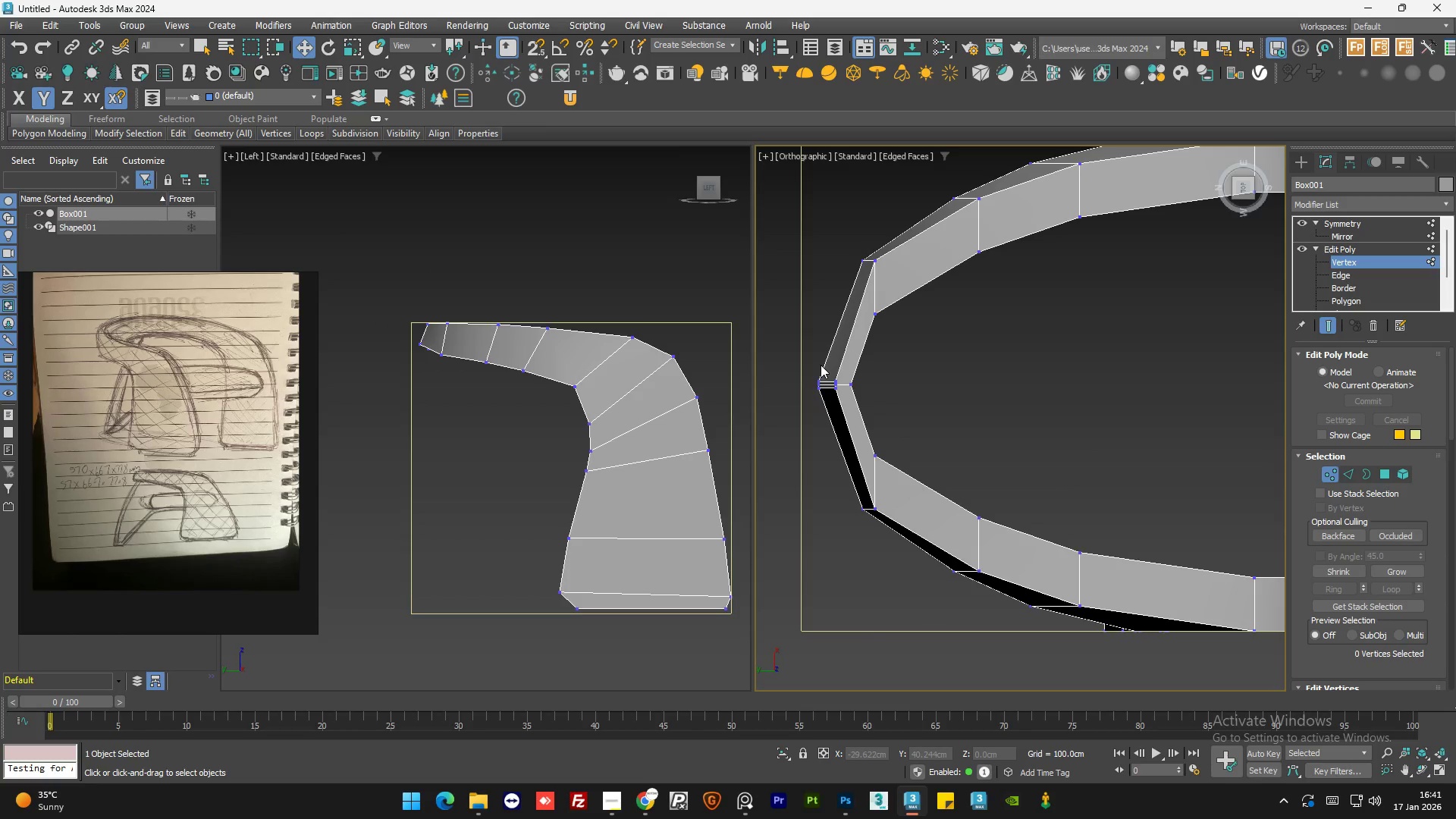 
scroll: coordinate [171, 501], scroll_direction: up, amount: 1.0
 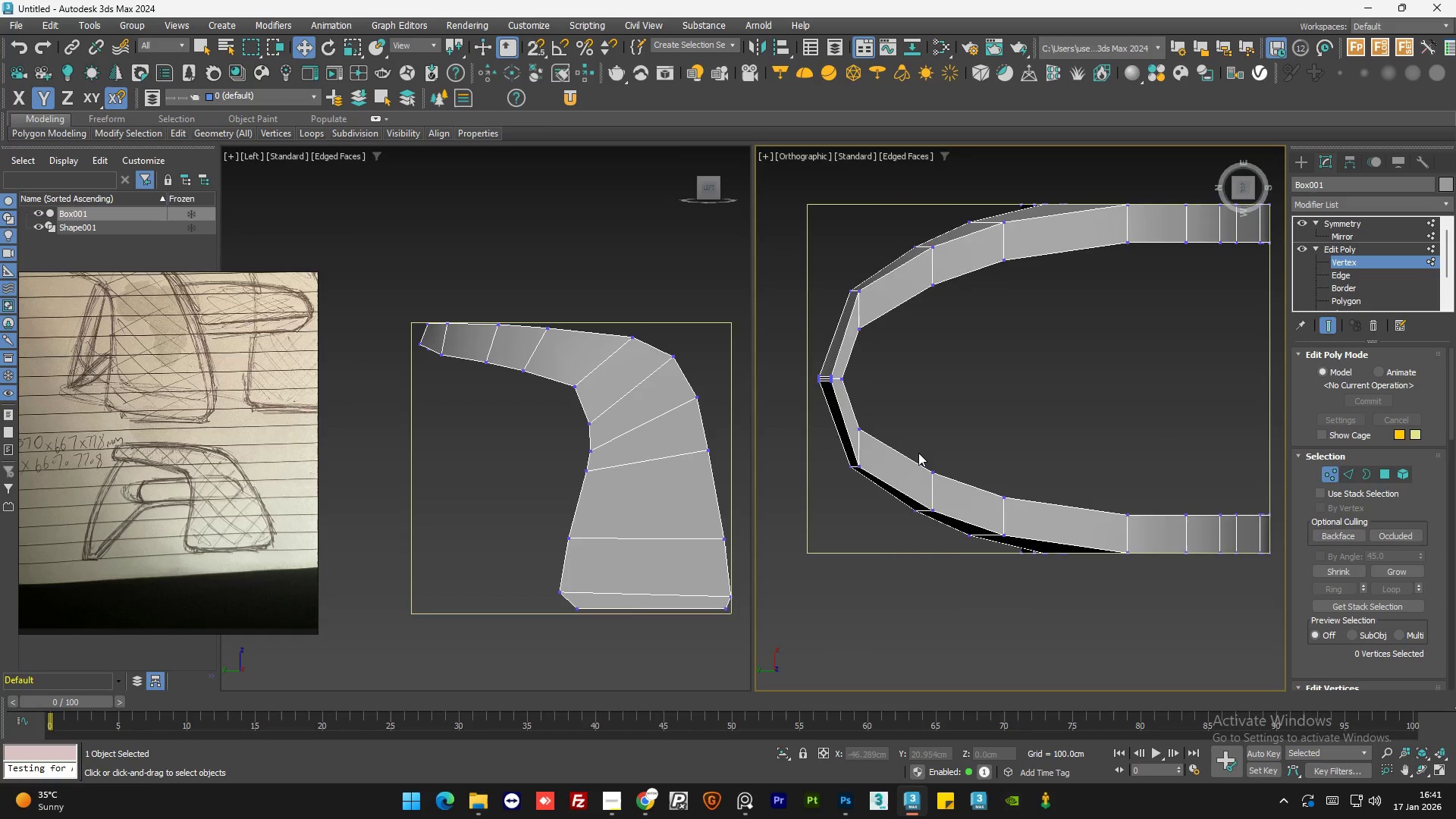 
left_click_drag(start_coordinate=[946, 448], to_coordinate=[879, 547])
 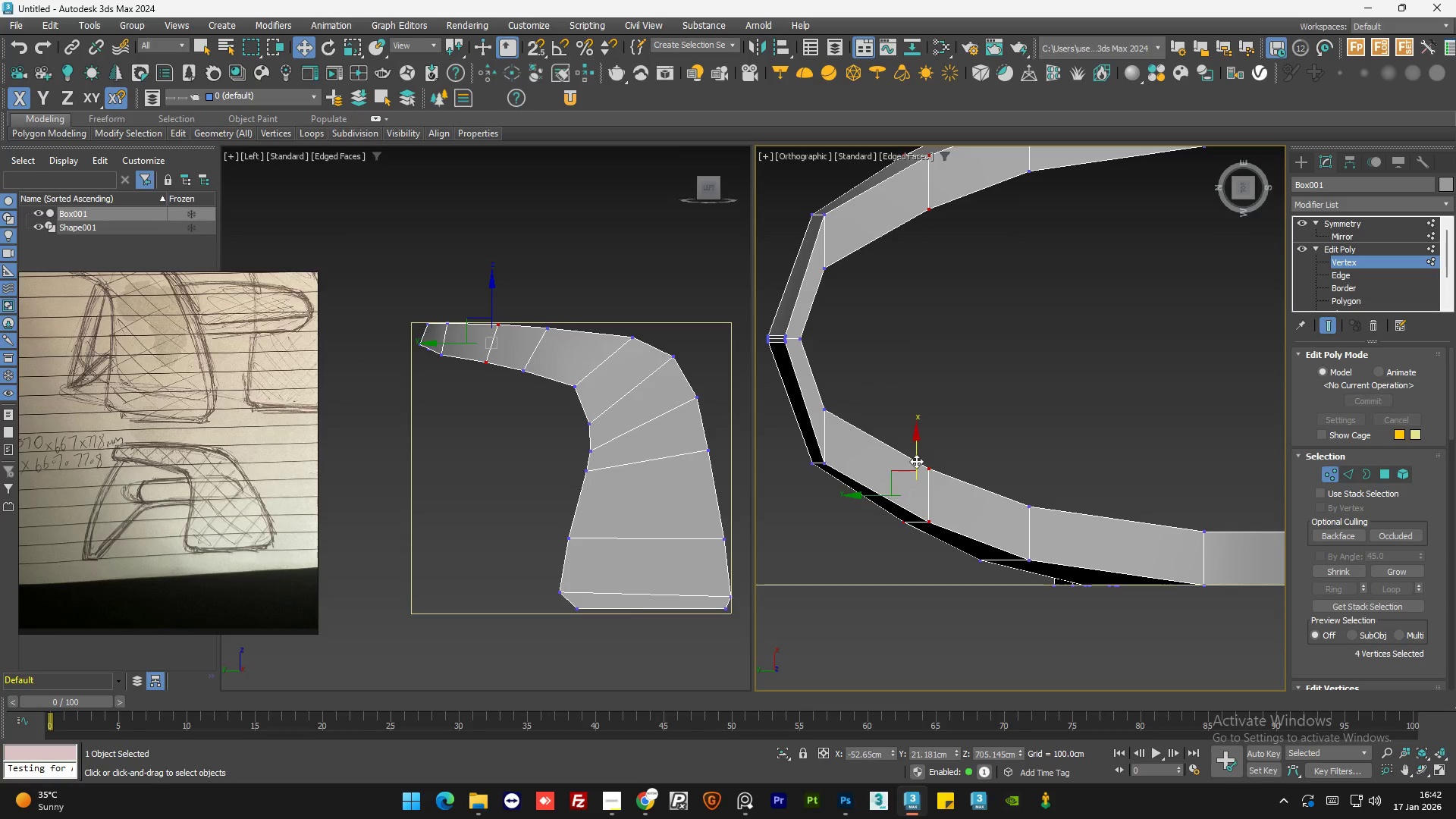 
scroll: coordinate [921, 457], scroll_direction: up, amount: 1.0
 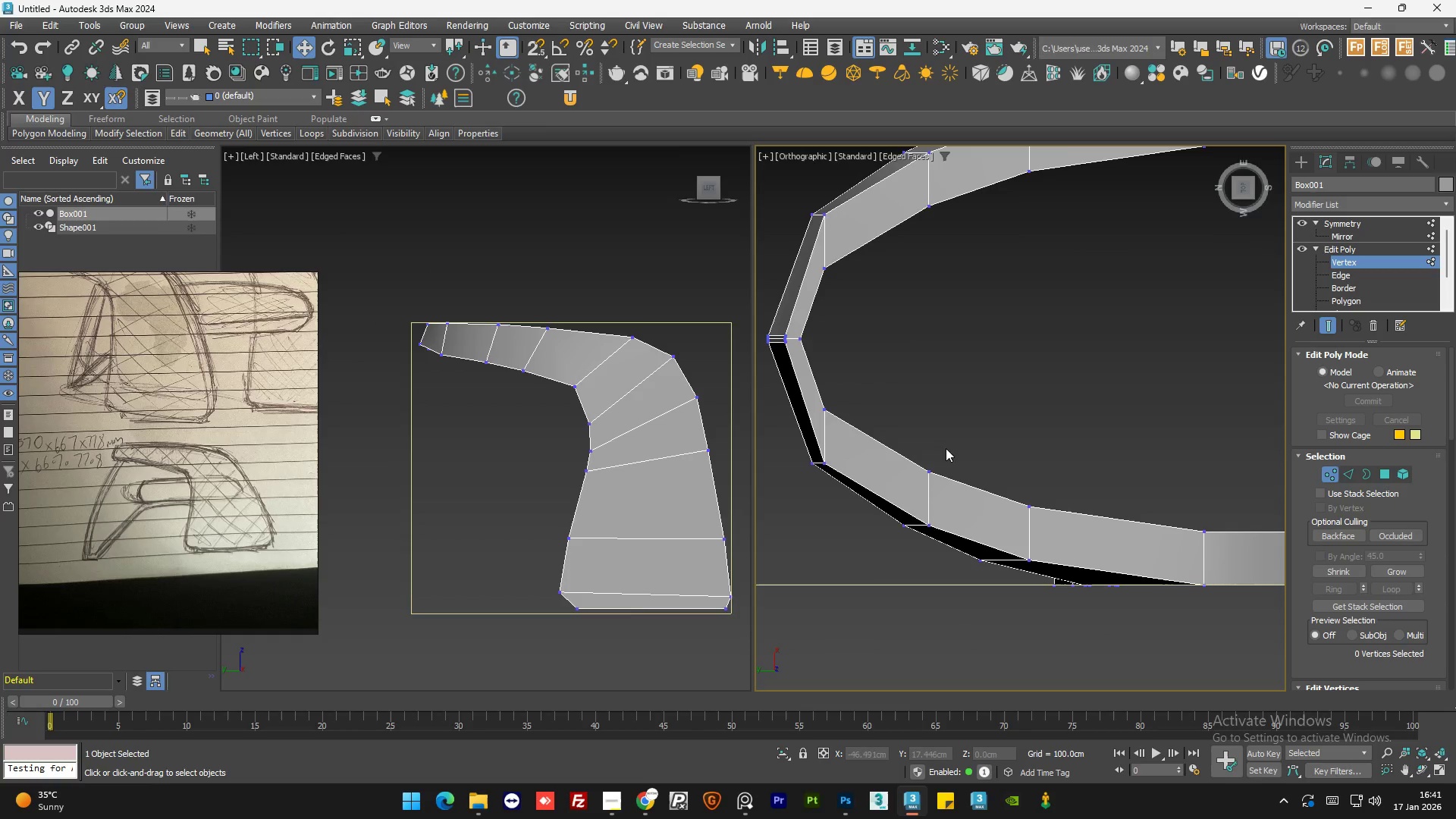 
left_click_drag(start_coordinate=[903, 470], to_coordinate=[893, 469])
 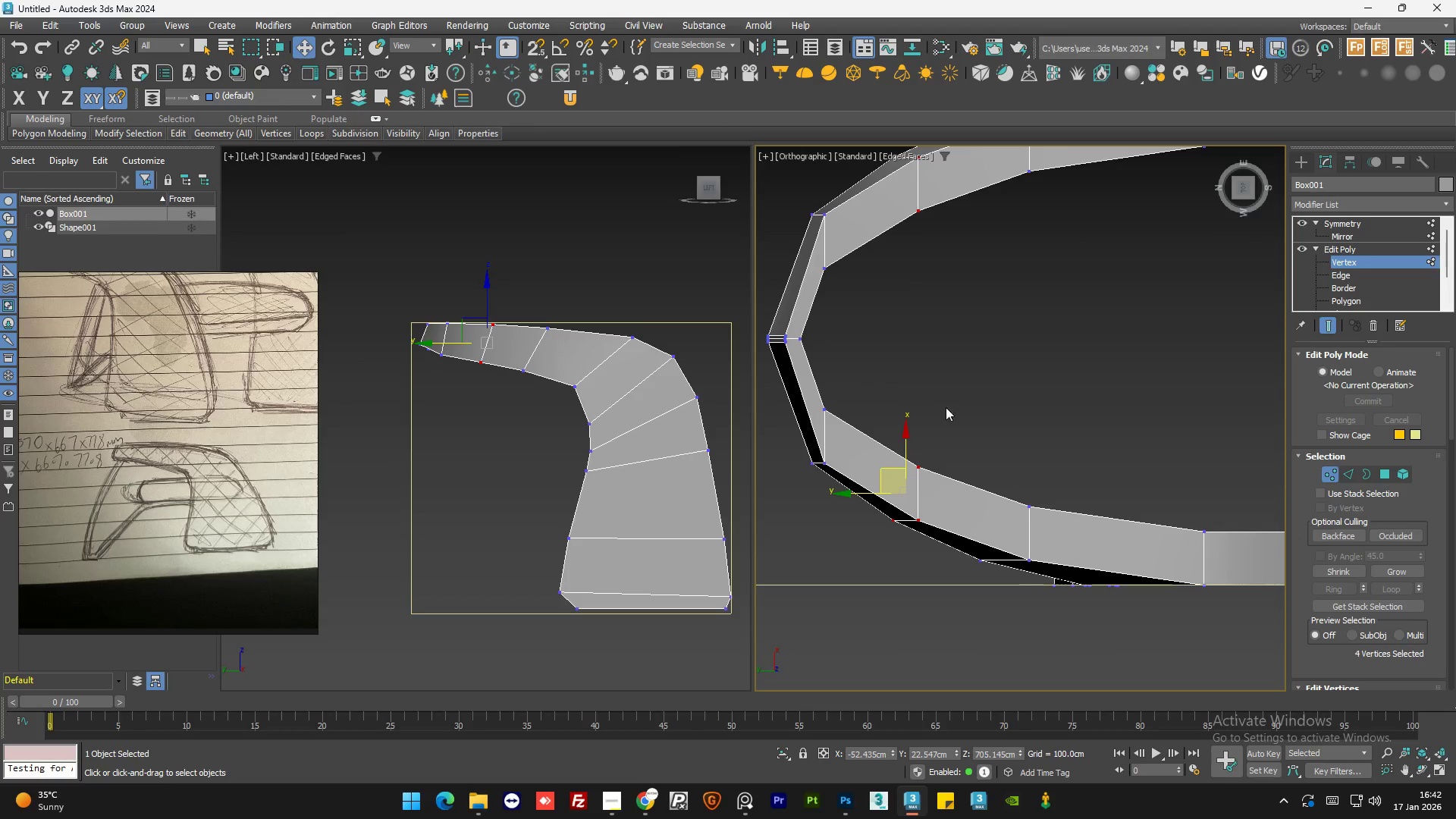 
left_click([966, 400])
 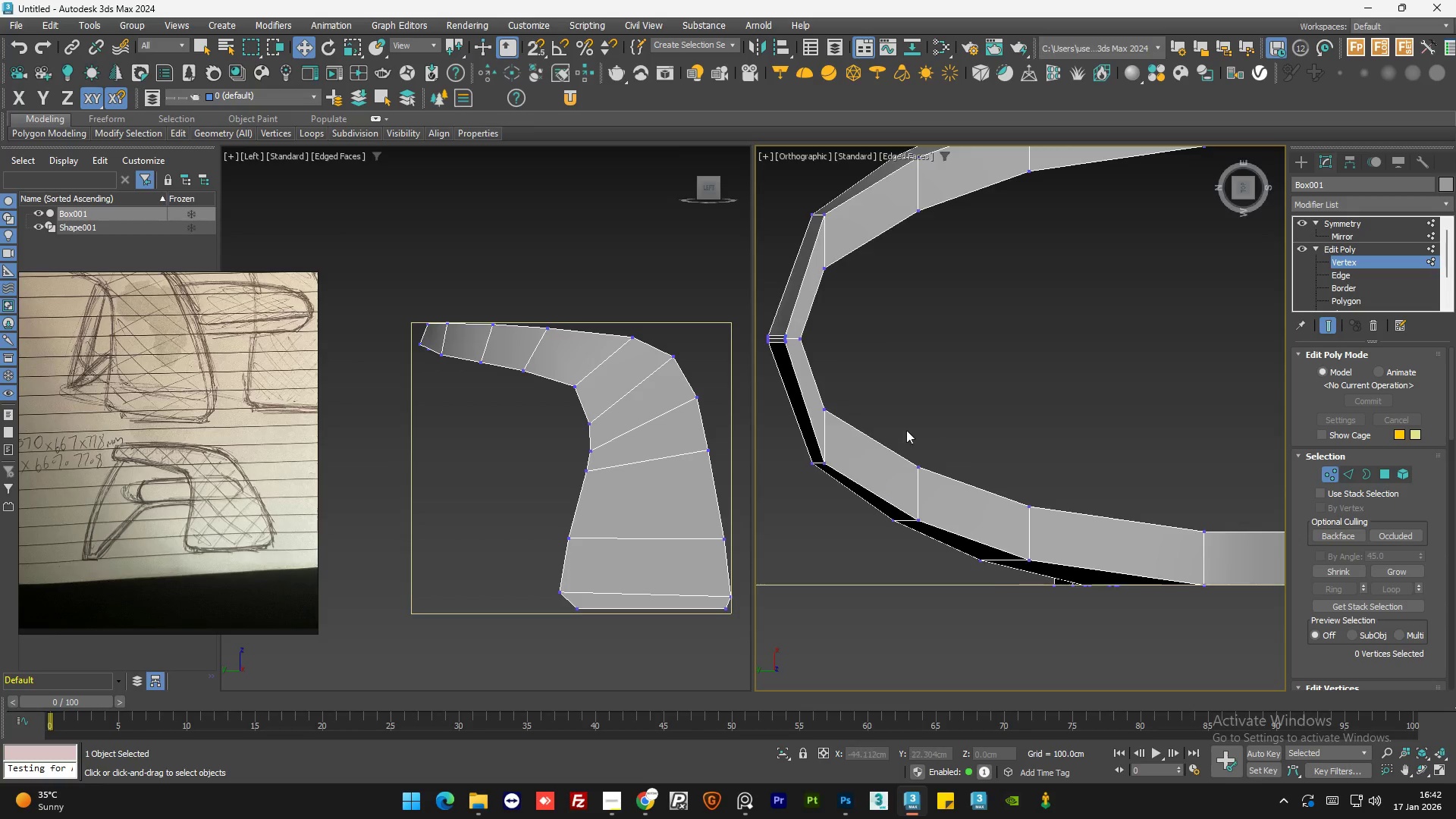 
scroll: coordinate [915, 497], scroll_direction: none, amount: 0.0
 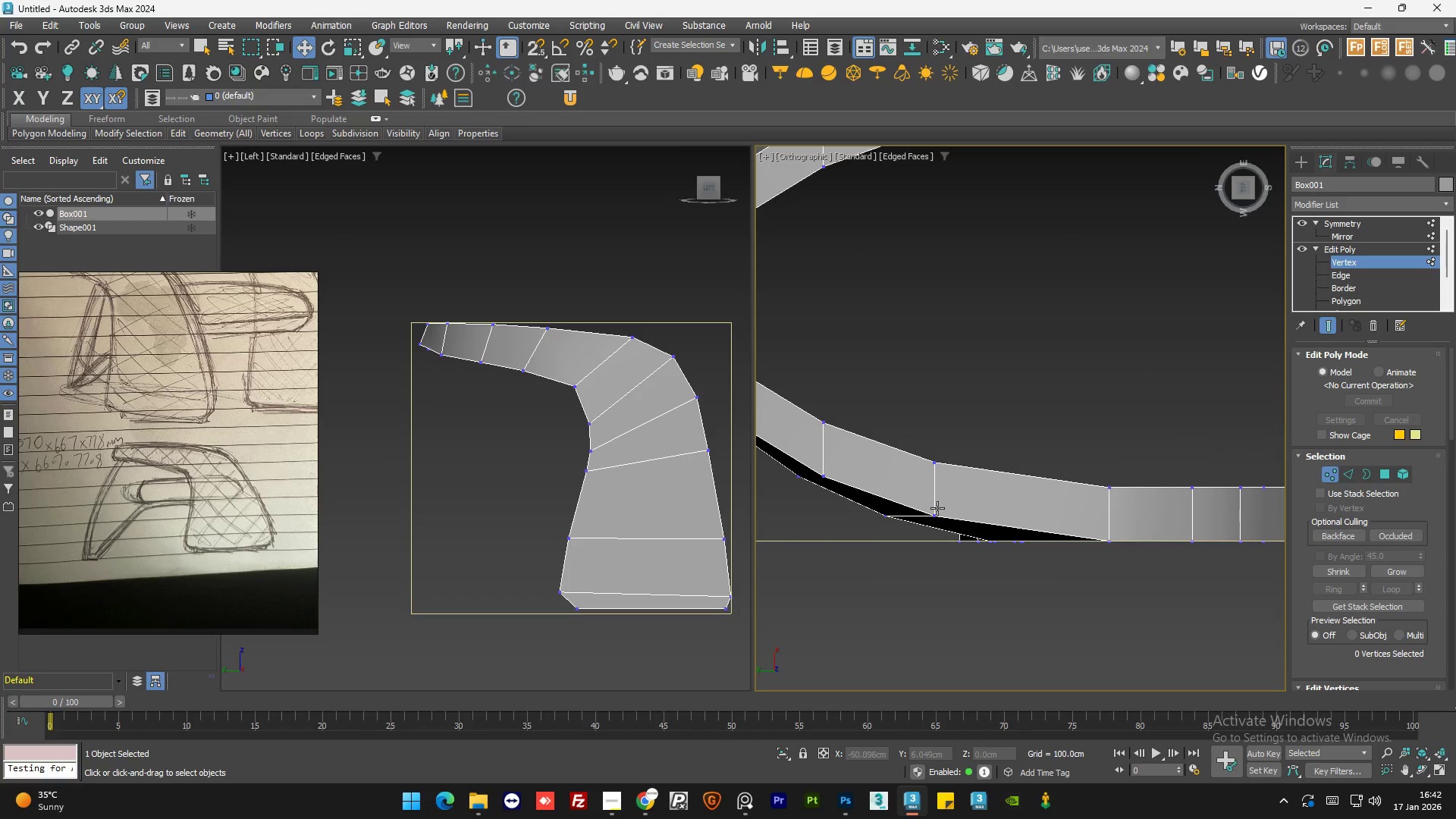 
scroll: coordinate [959, 536], scroll_direction: up, amount: 5.0
 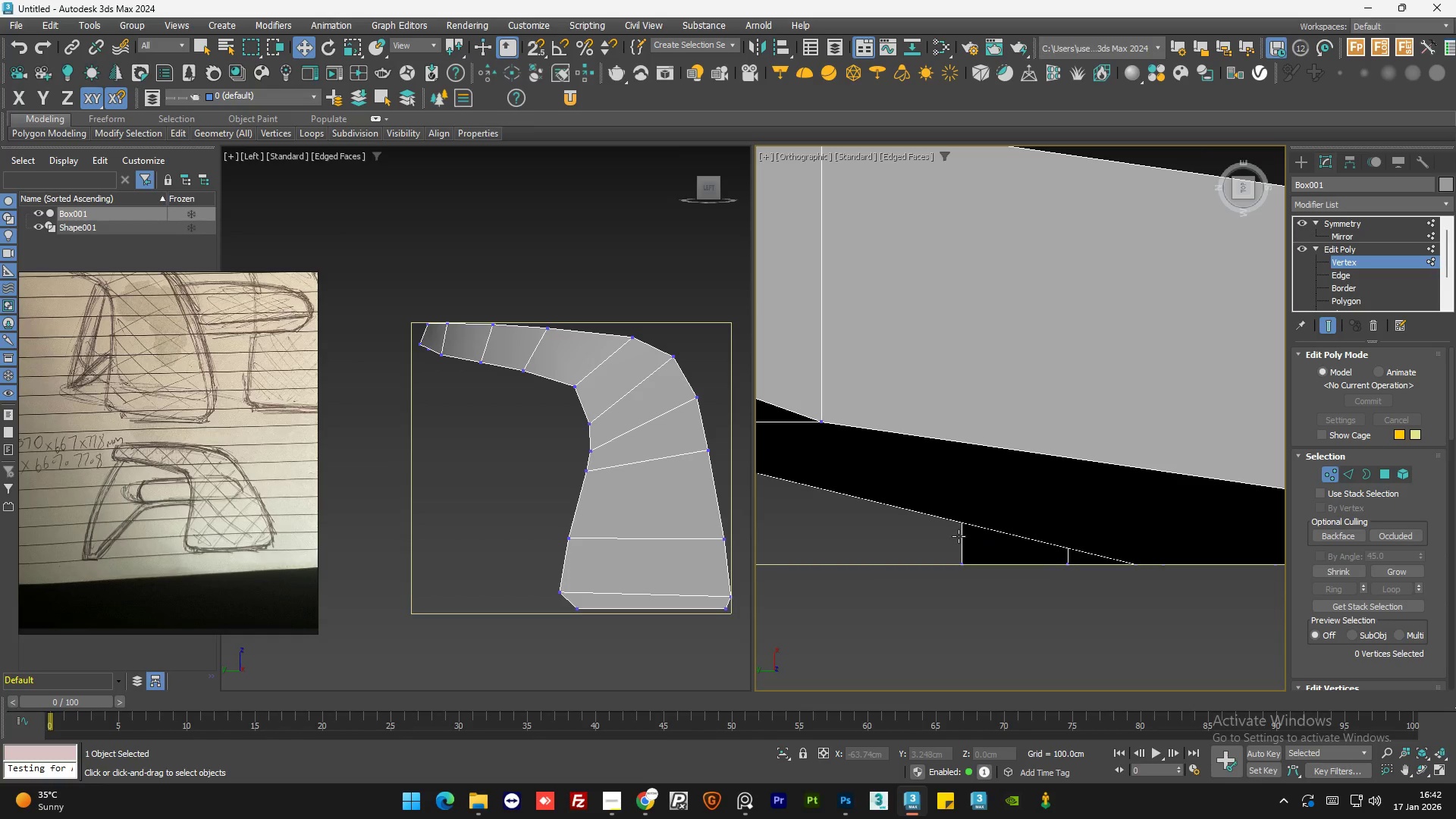 
scroll: coordinate [959, 536], scroll_direction: down, amount: 2.0
 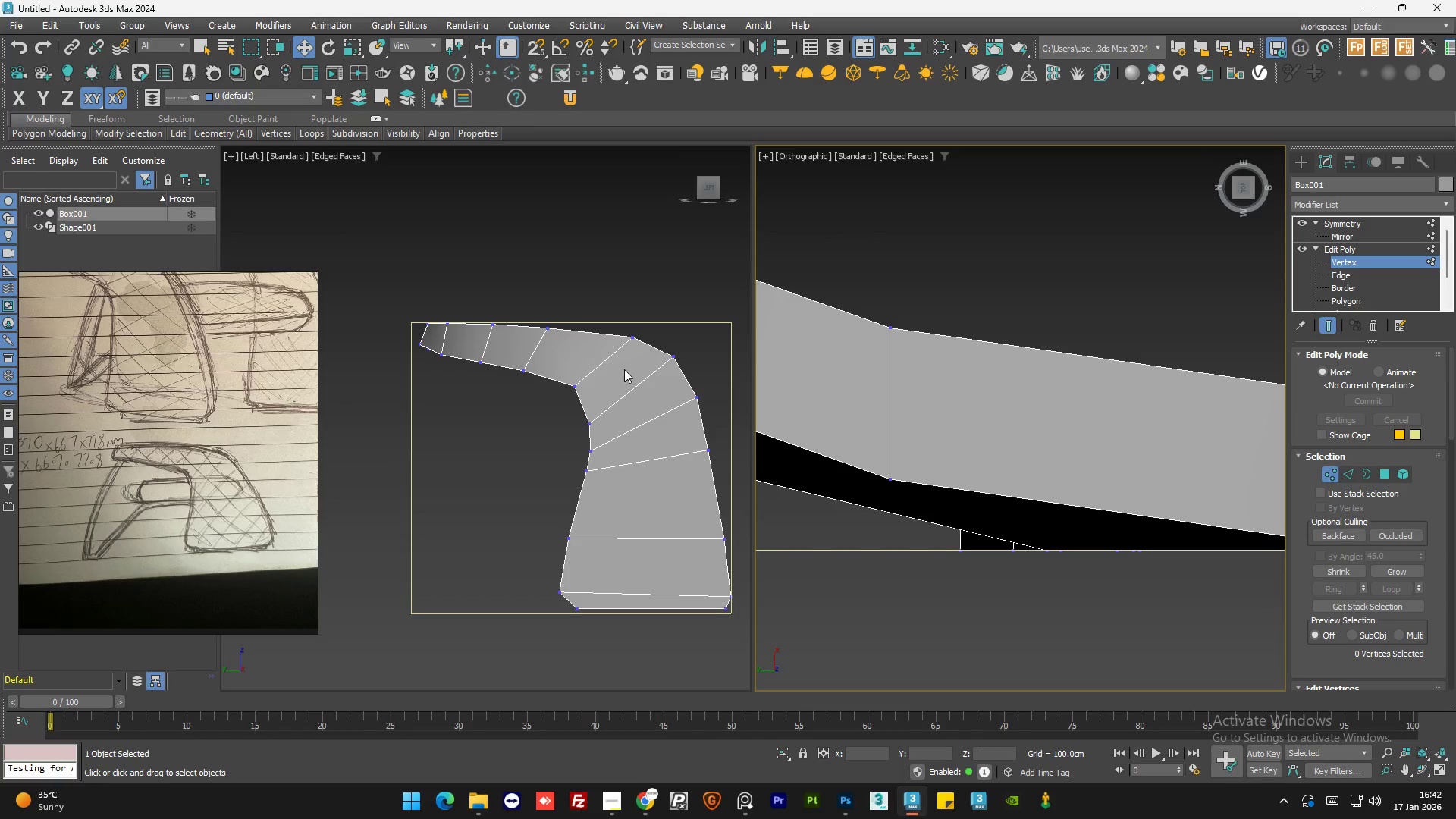 
scroll: coordinate [645, 347], scroll_direction: up, amount: 1.0
 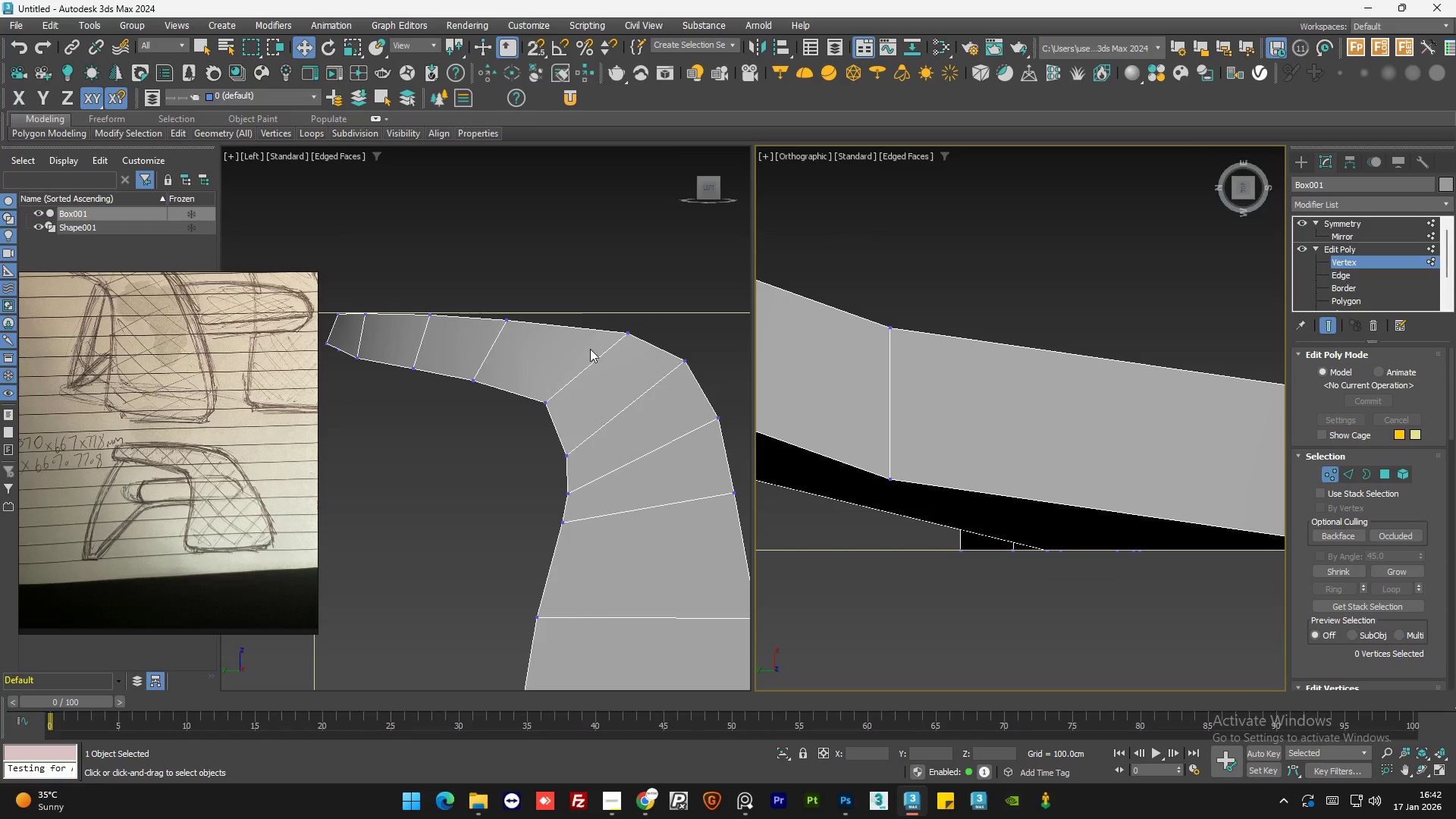 
scroll: coordinate [968, 445], scroll_direction: down, amount: 4.0
 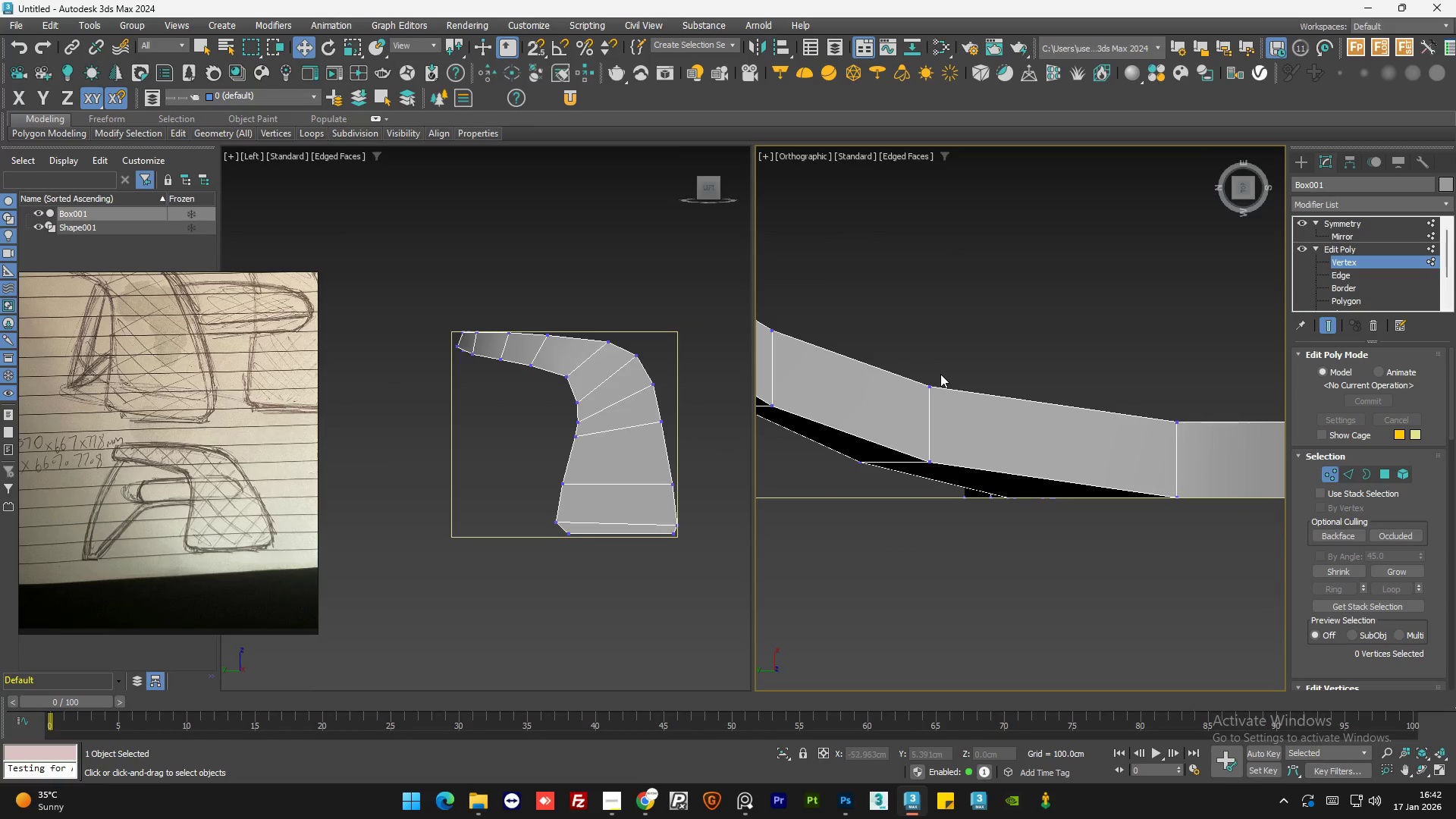 
left_click_drag(start_coordinate=[940, 375], to_coordinate=[920, 414])
 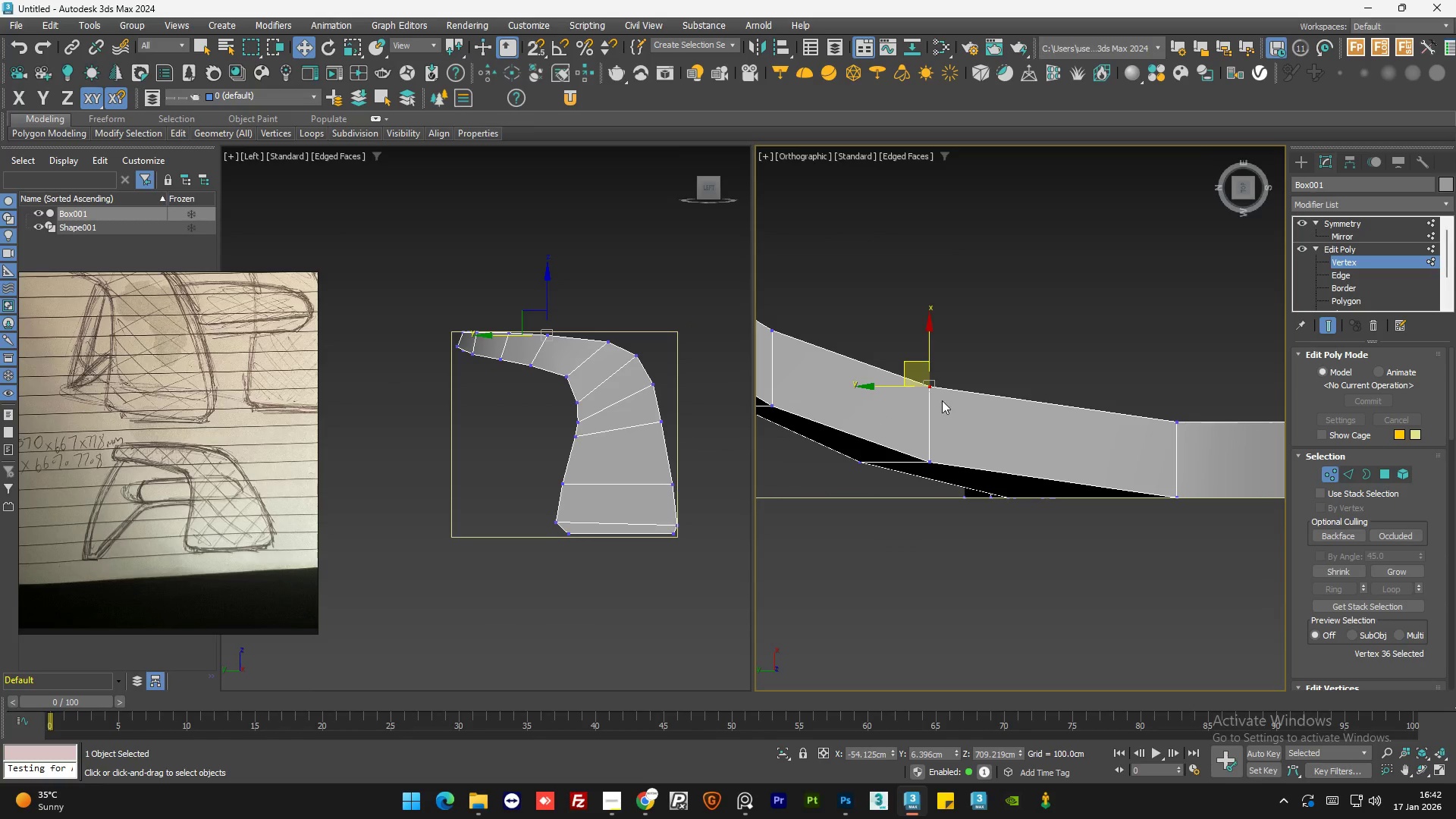 
scroll: coordinate [991, 421], scroll_direction: none, amount: 0.0
 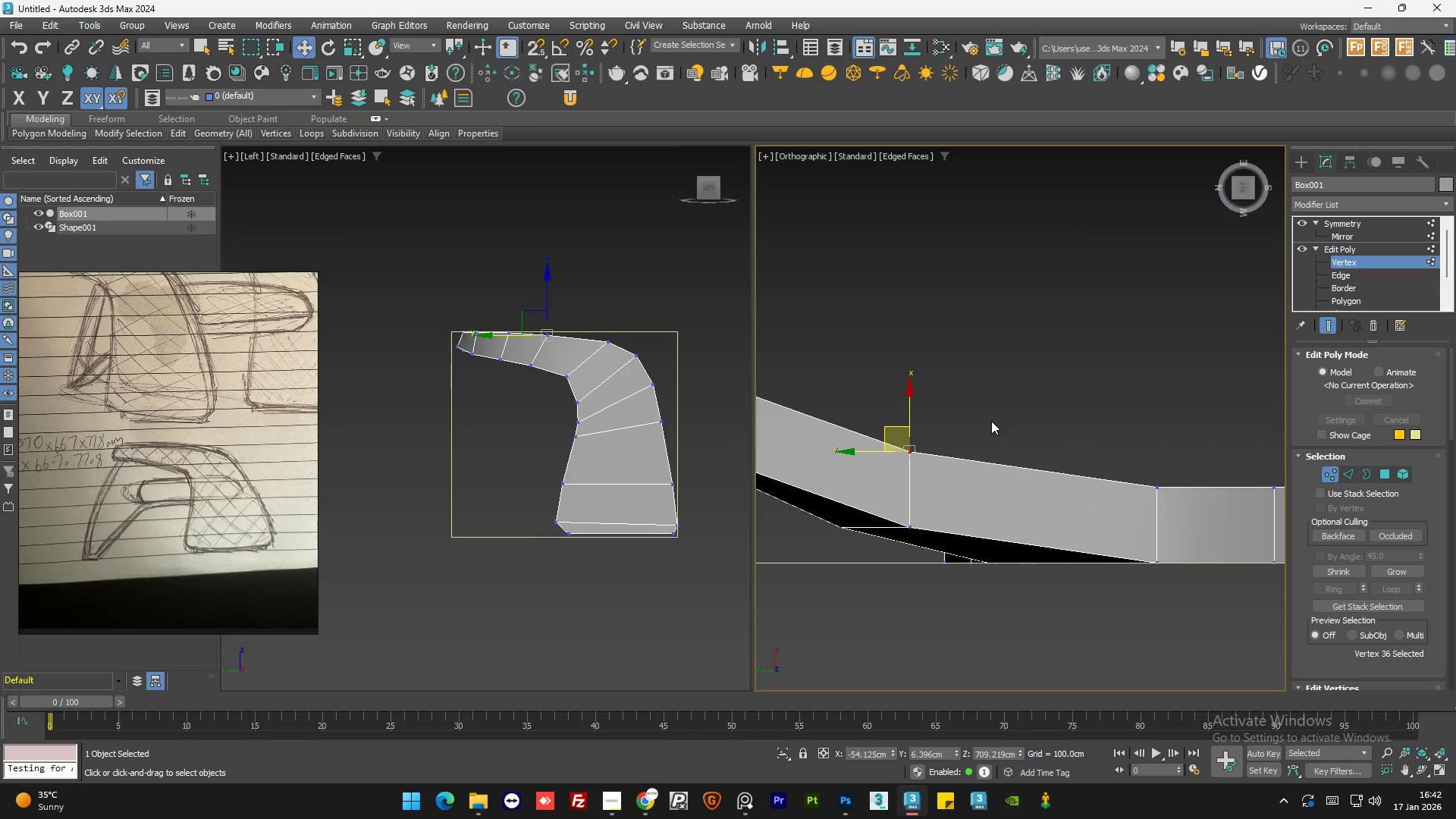 
left_click([991, 421])
 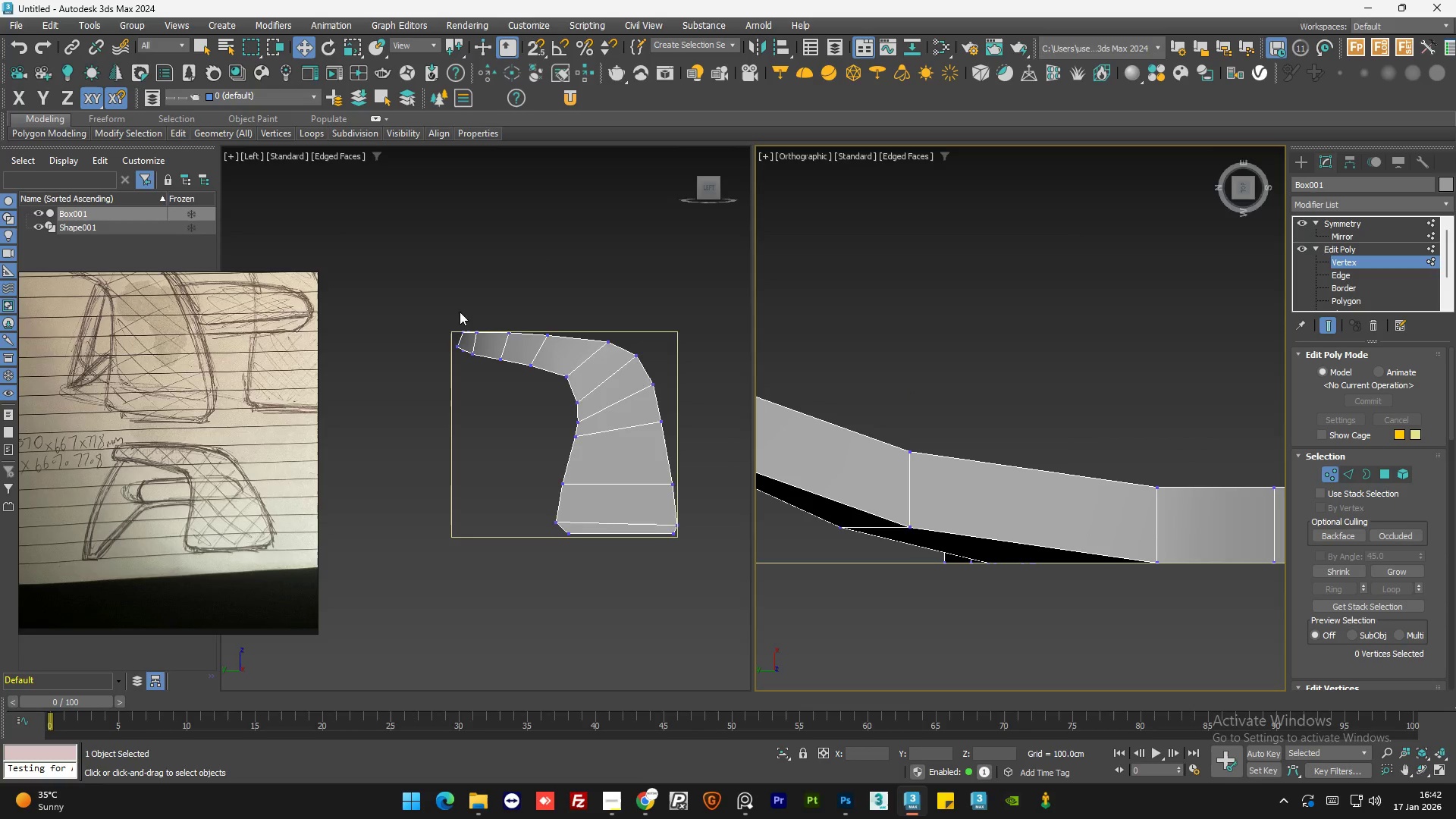 
scroll: coordinate [513, 329], scroll_direction: up, amount: 2.0
 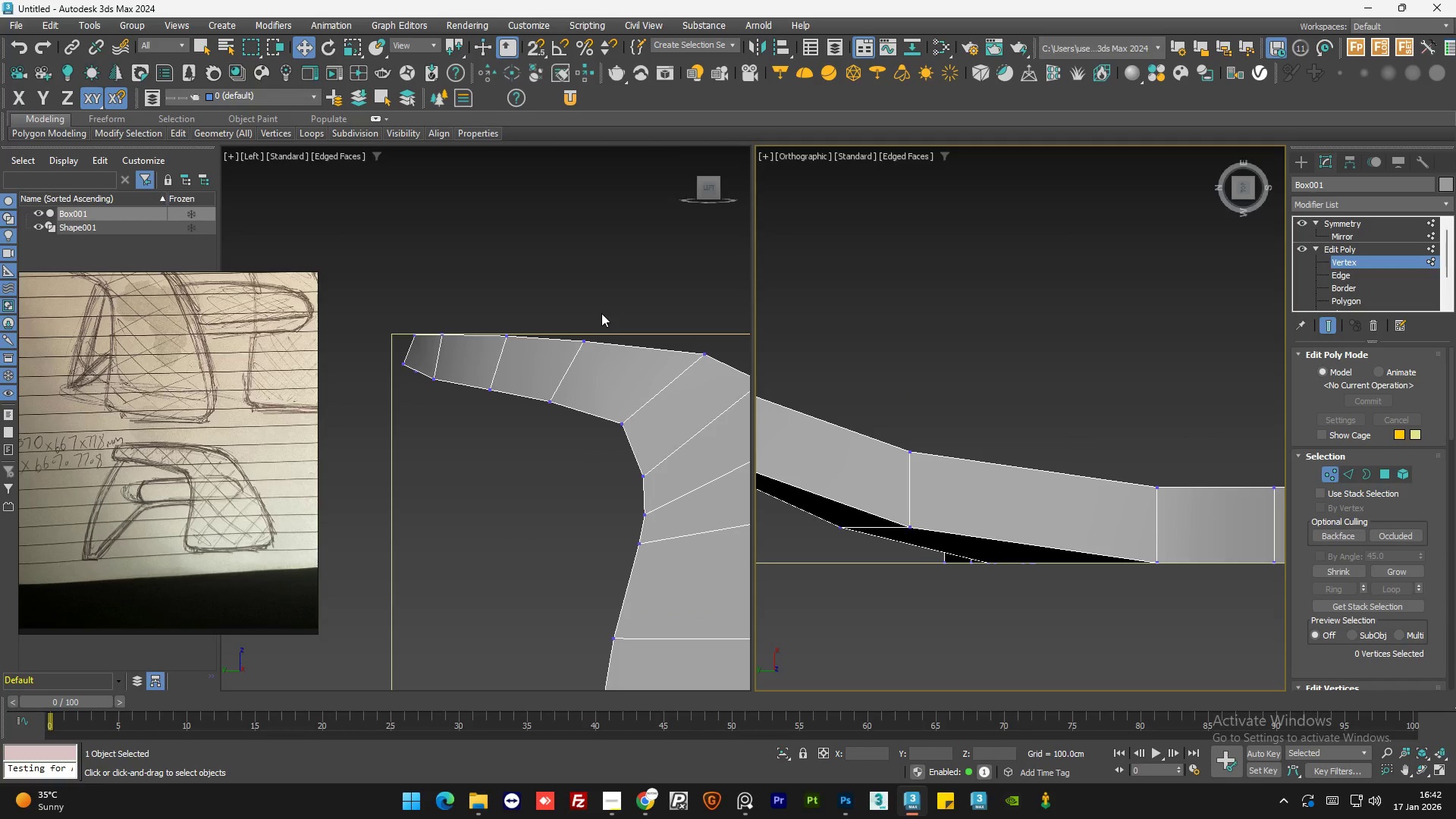 
left_click_drag(start_coordinate=[603, 313], to_coordinate=[530, 422])
 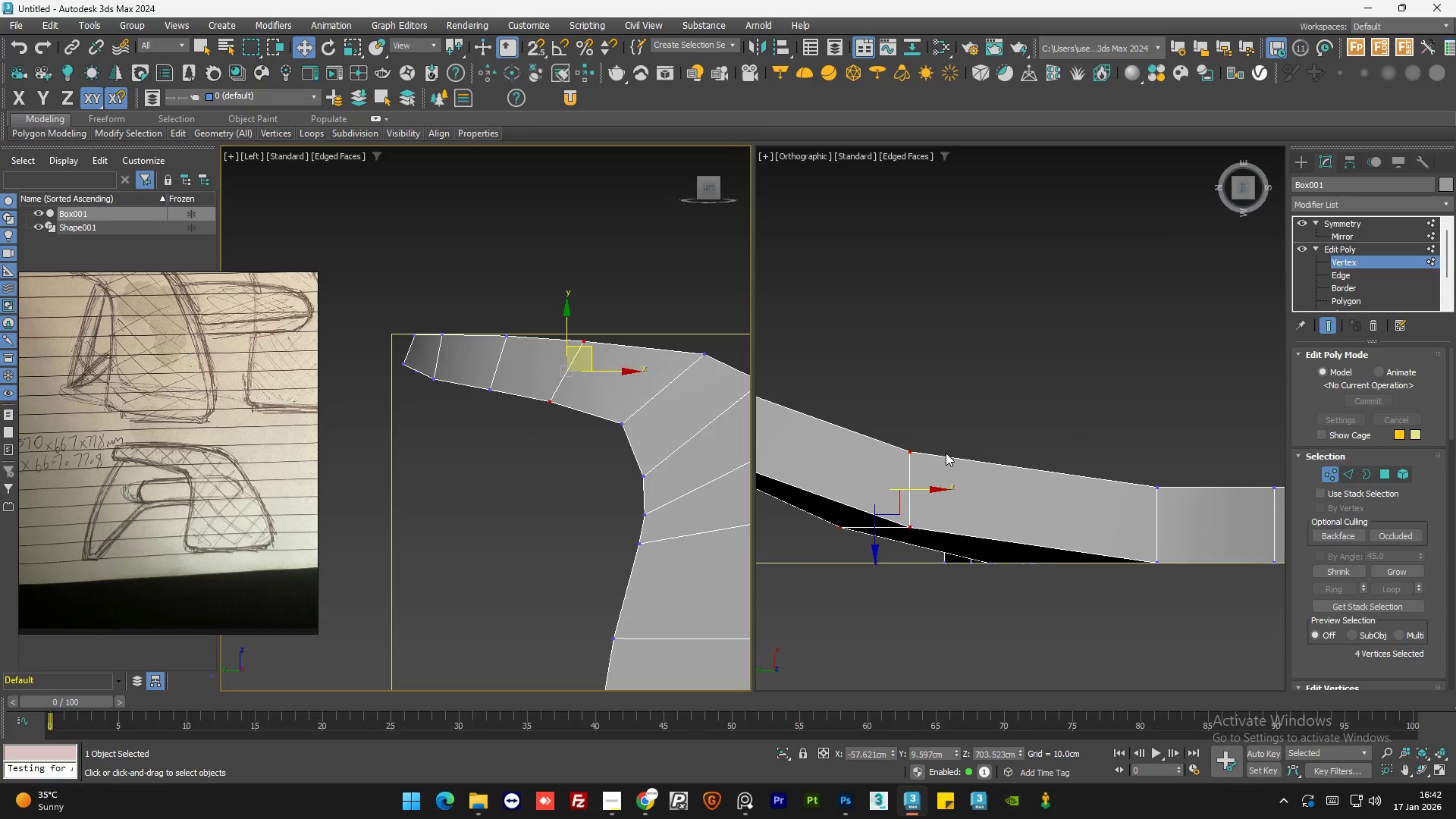 
scroll: coordinate [933, 534], scroll_direction: down, amount: 2.0
 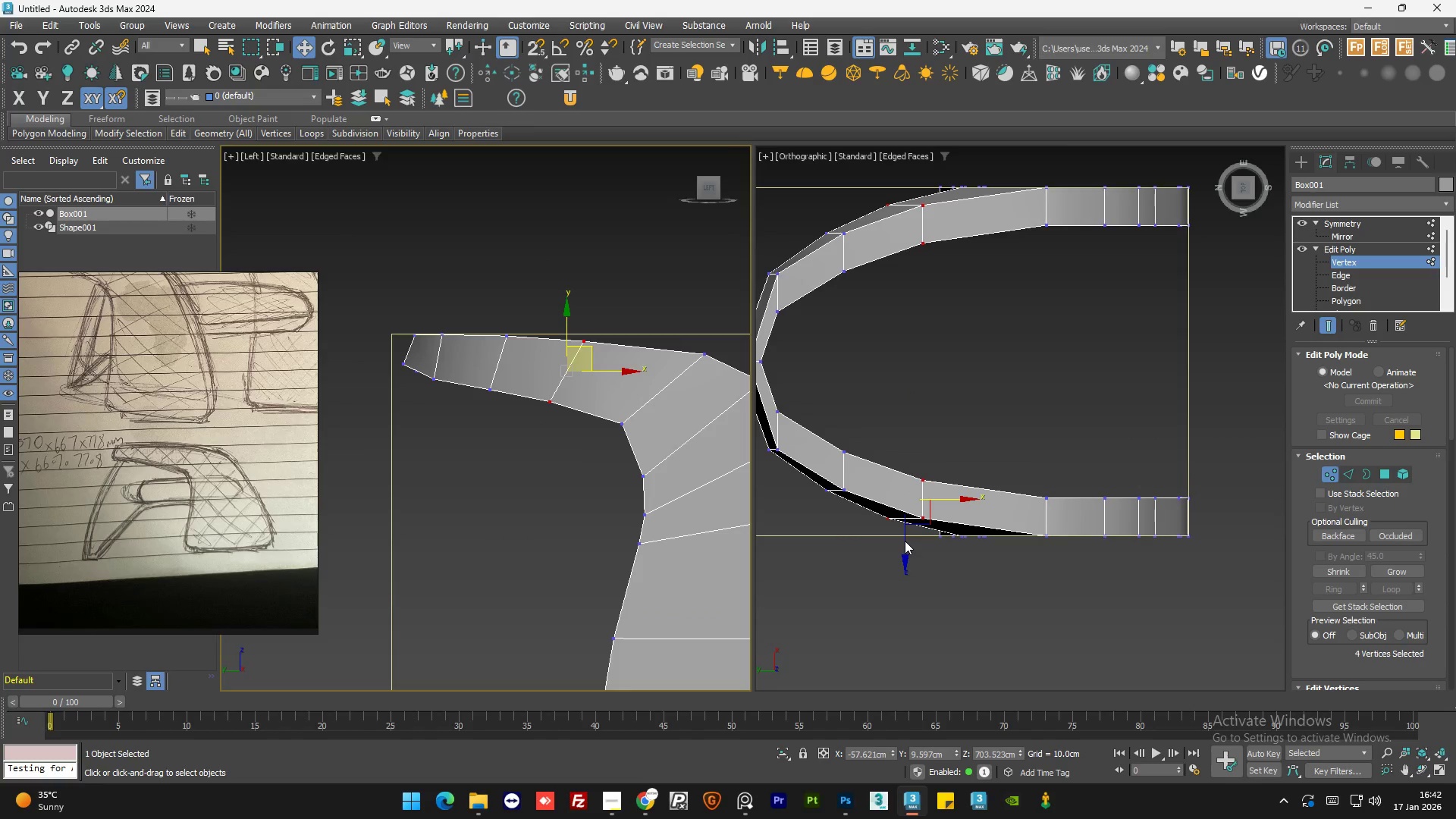 
left_click([905, 557])
 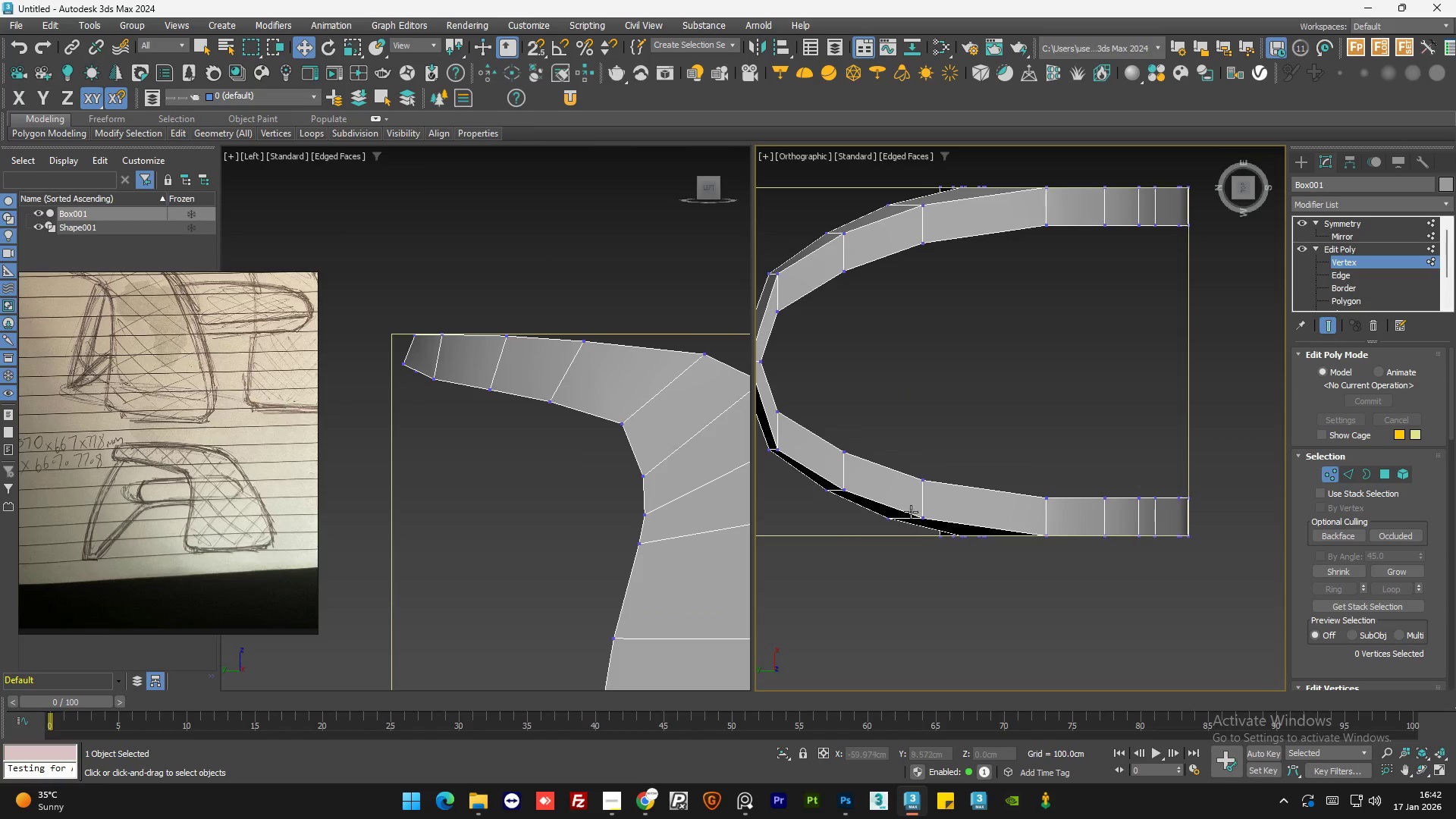 
key(Control+Z)
 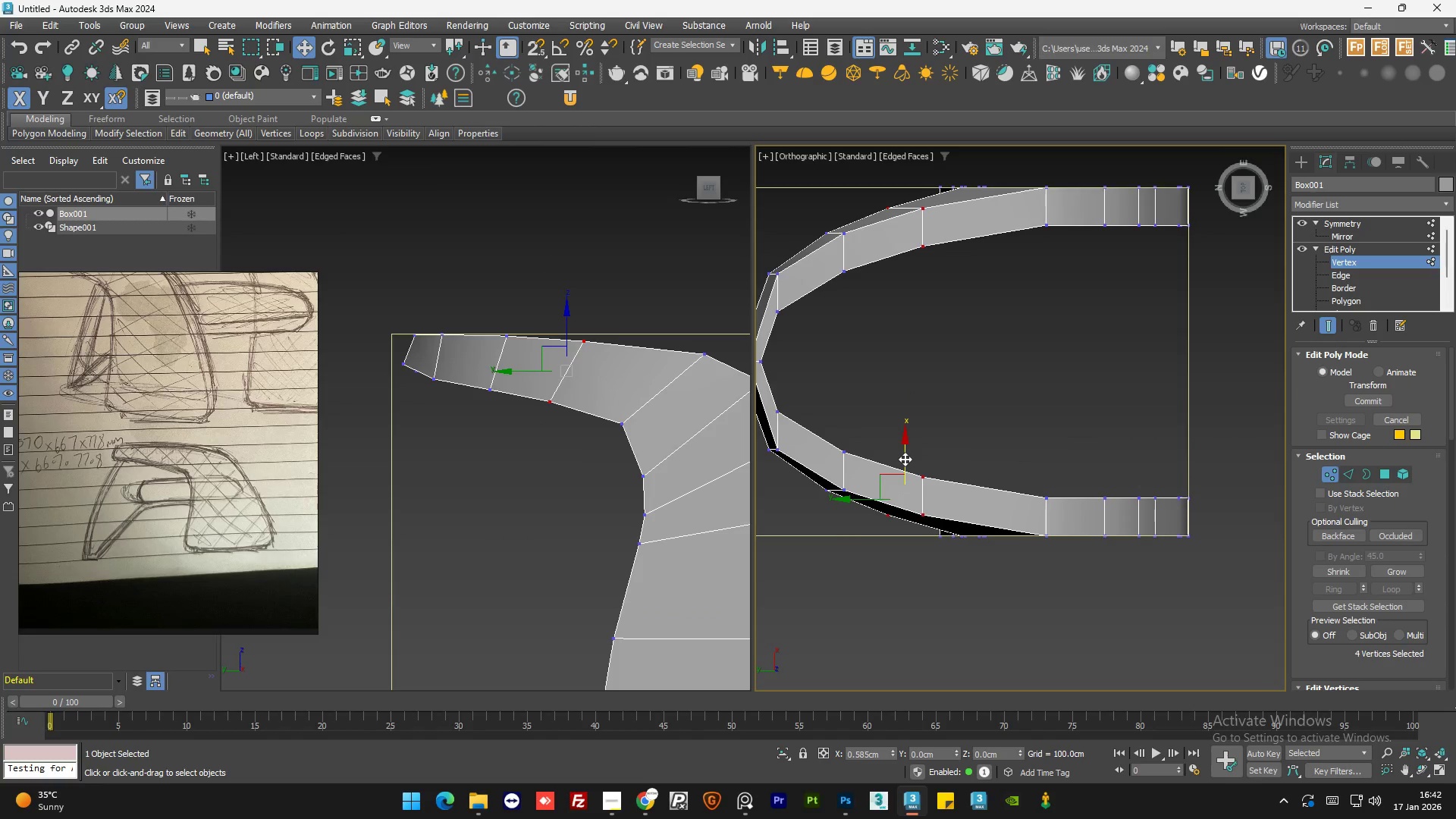 
left_click([985, 431])
 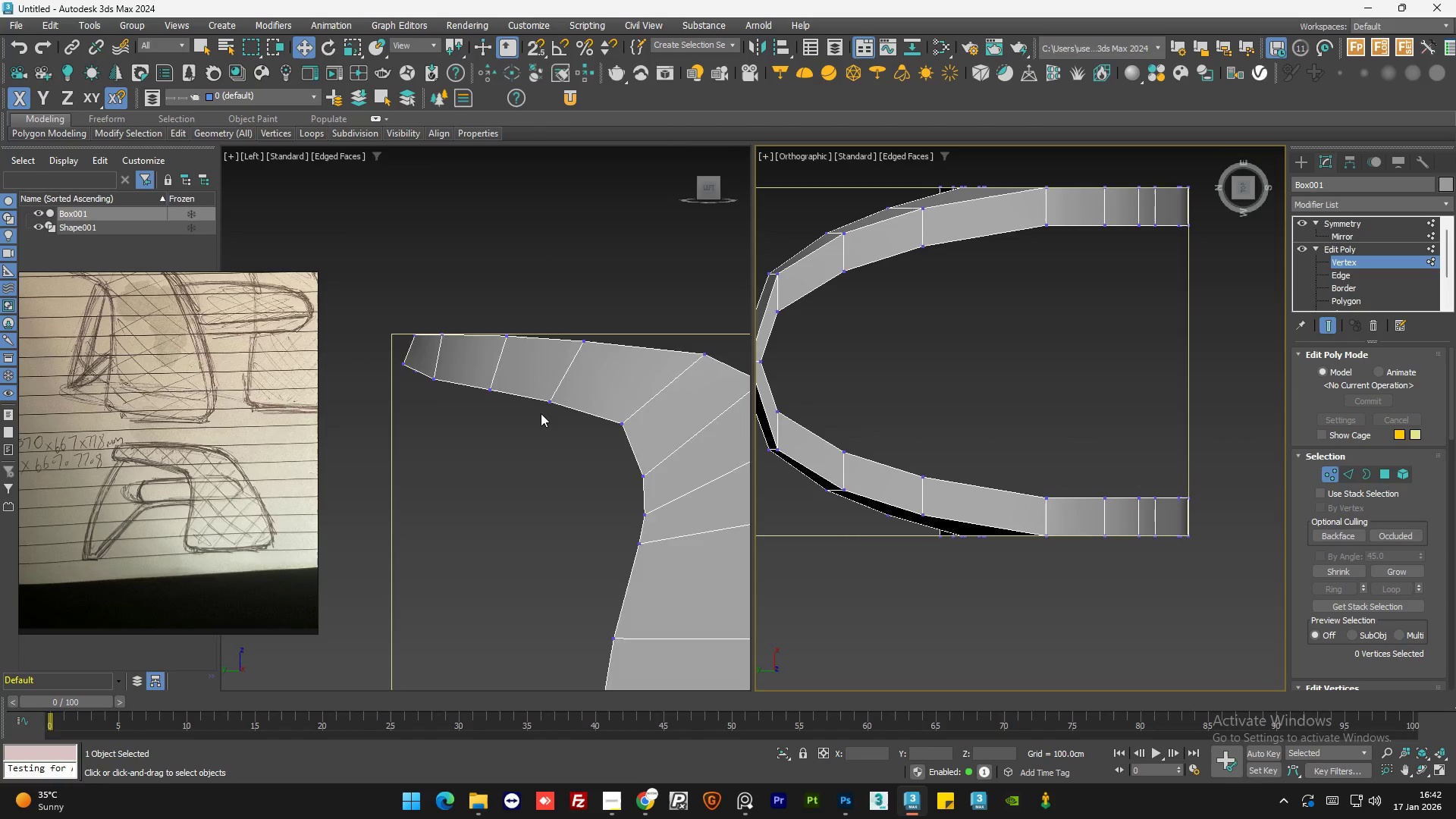 
scroll: coordinate [608, 397], scroll_direction: none, amount: 0.0
 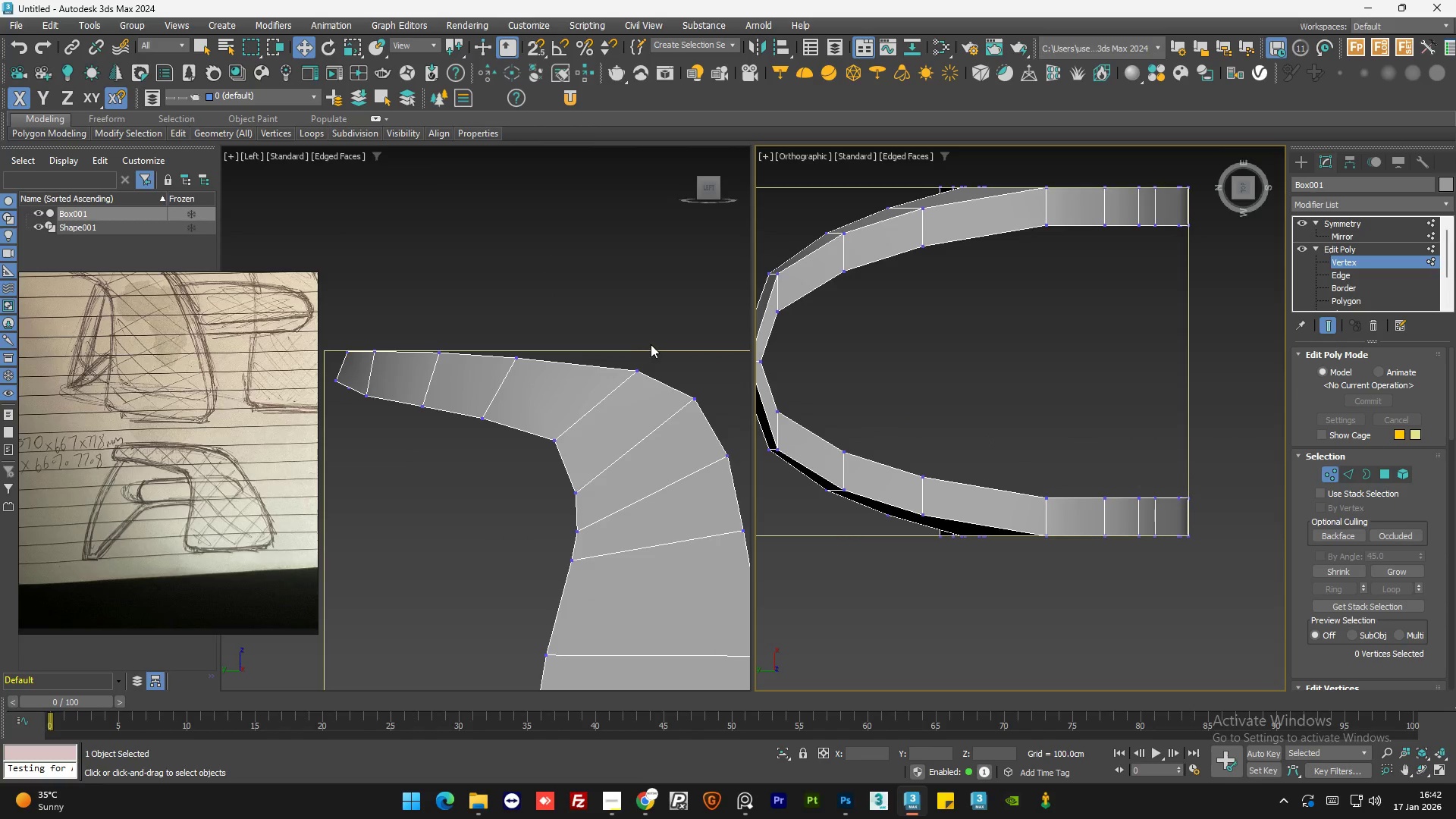 
left_click_drag(start_coordinate=[651, 344], to_coordinate=[615, 398])
 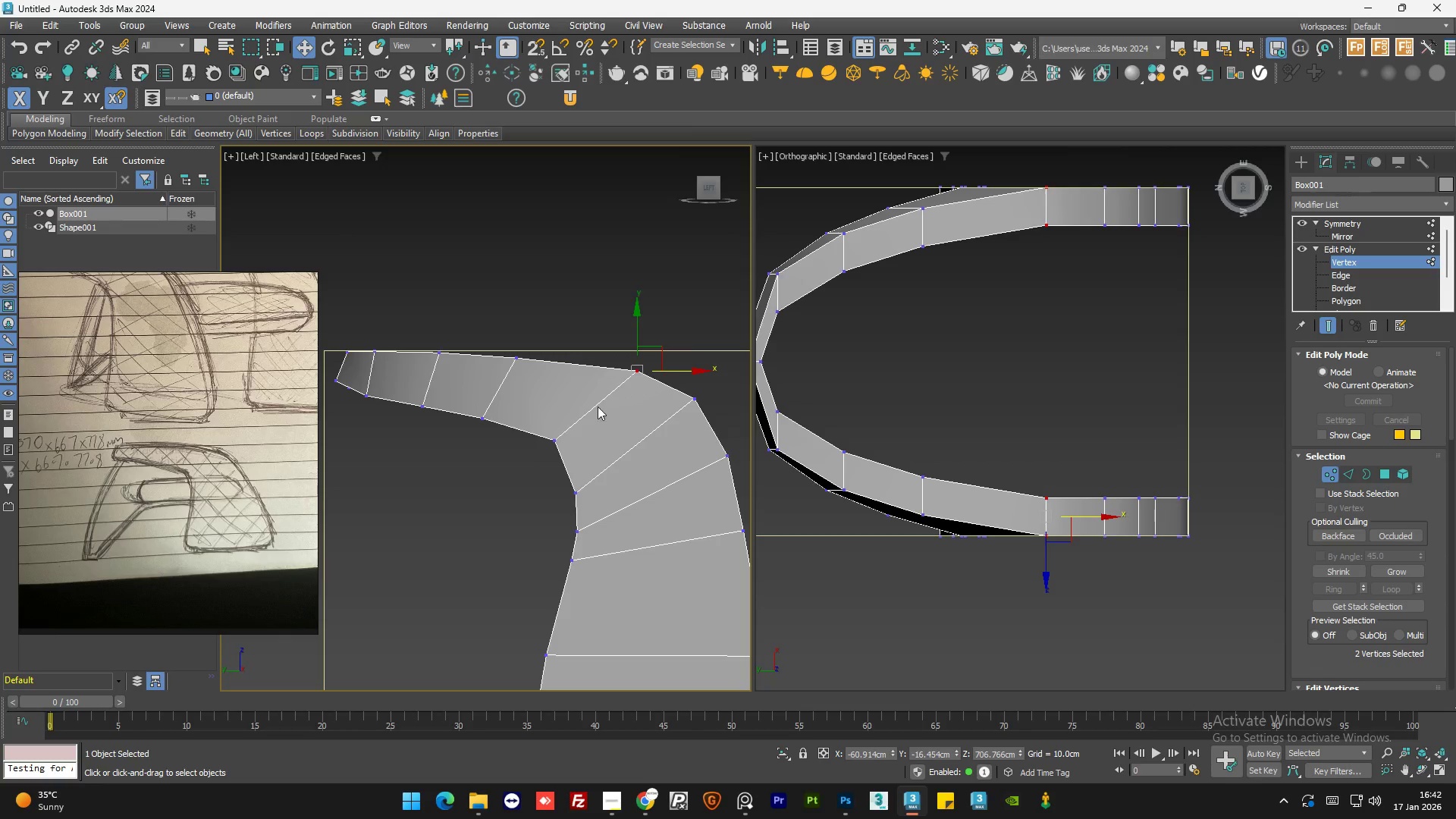 
hold_key(key=ControlLeft, duration=1.06)
left_click_drag(start_coordinate=[584, 408], to_coordinate=[534, 461])
 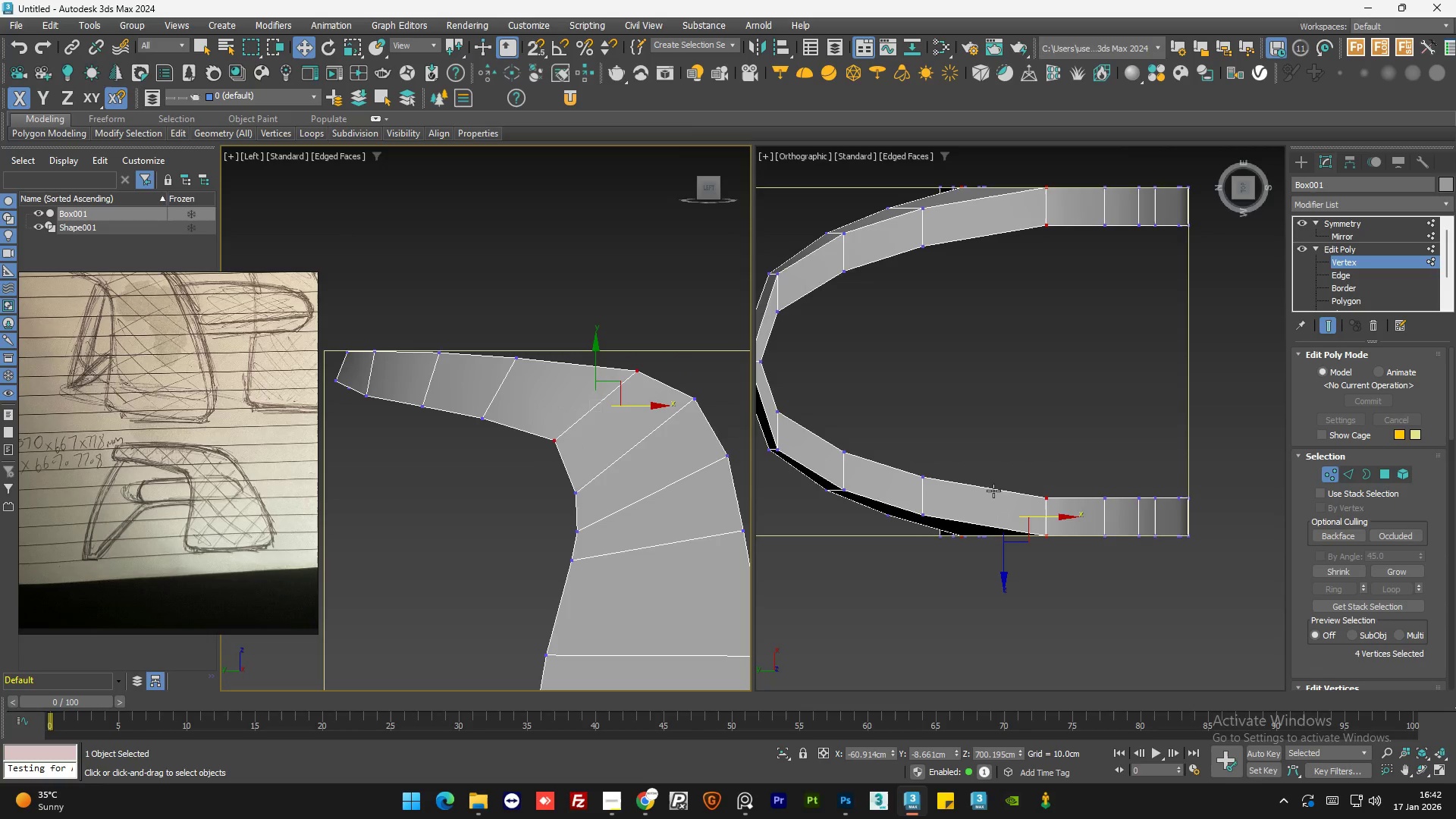 
scroll: coordinate [1022, 504], scroll_direction: up, amount: 1.0
 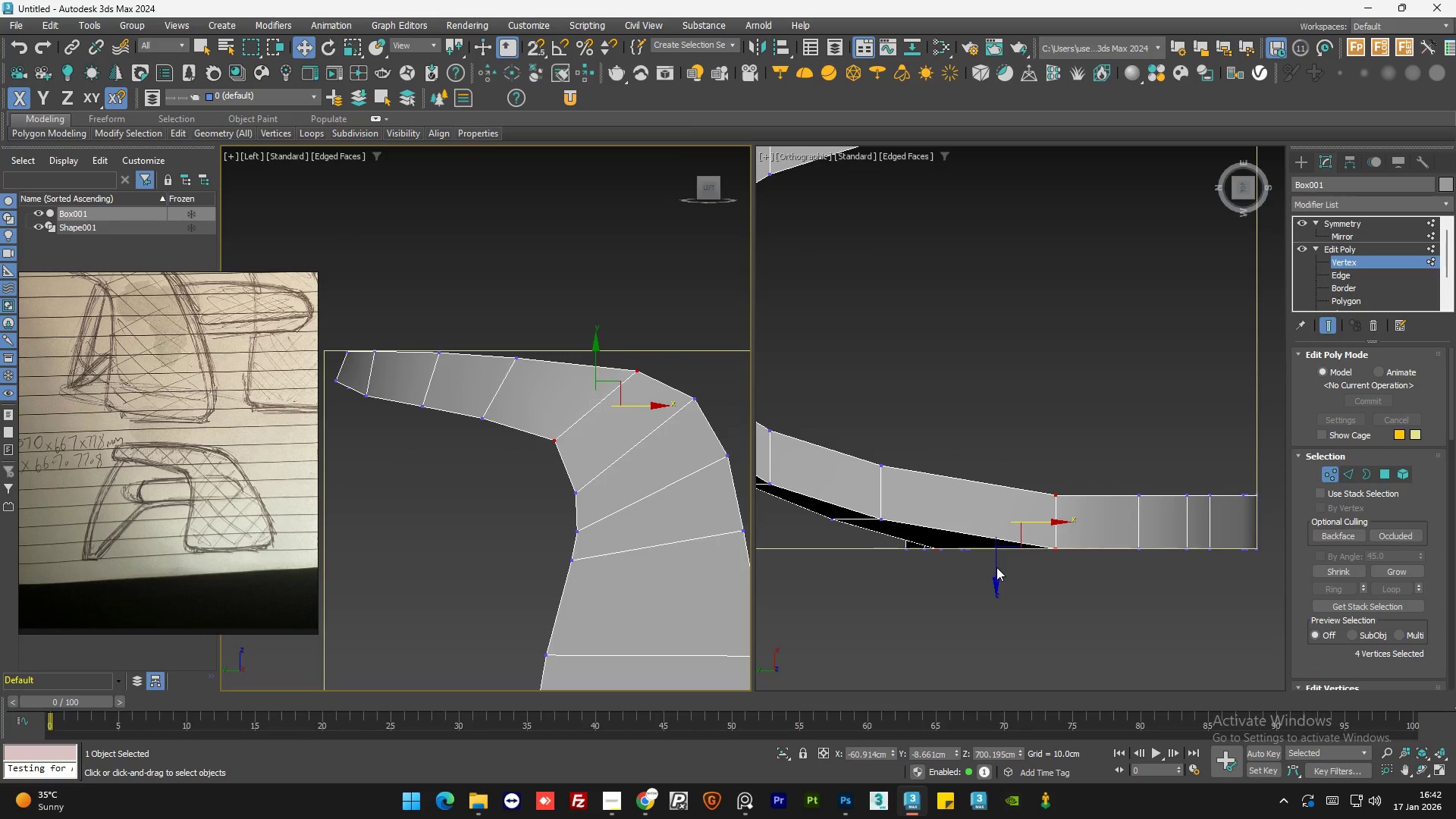 
left_click([996, 585])
 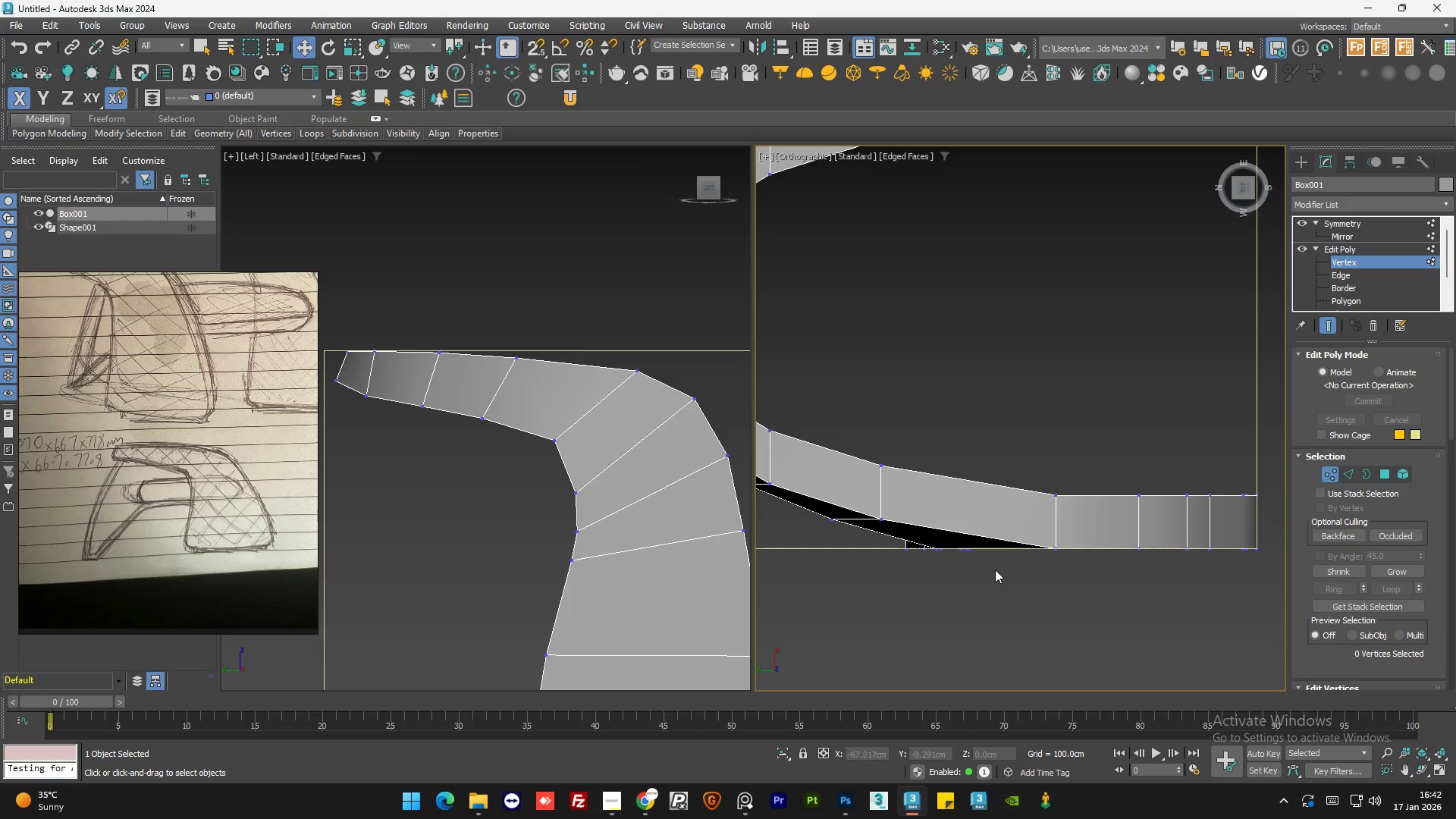 
key(Control+Z)
 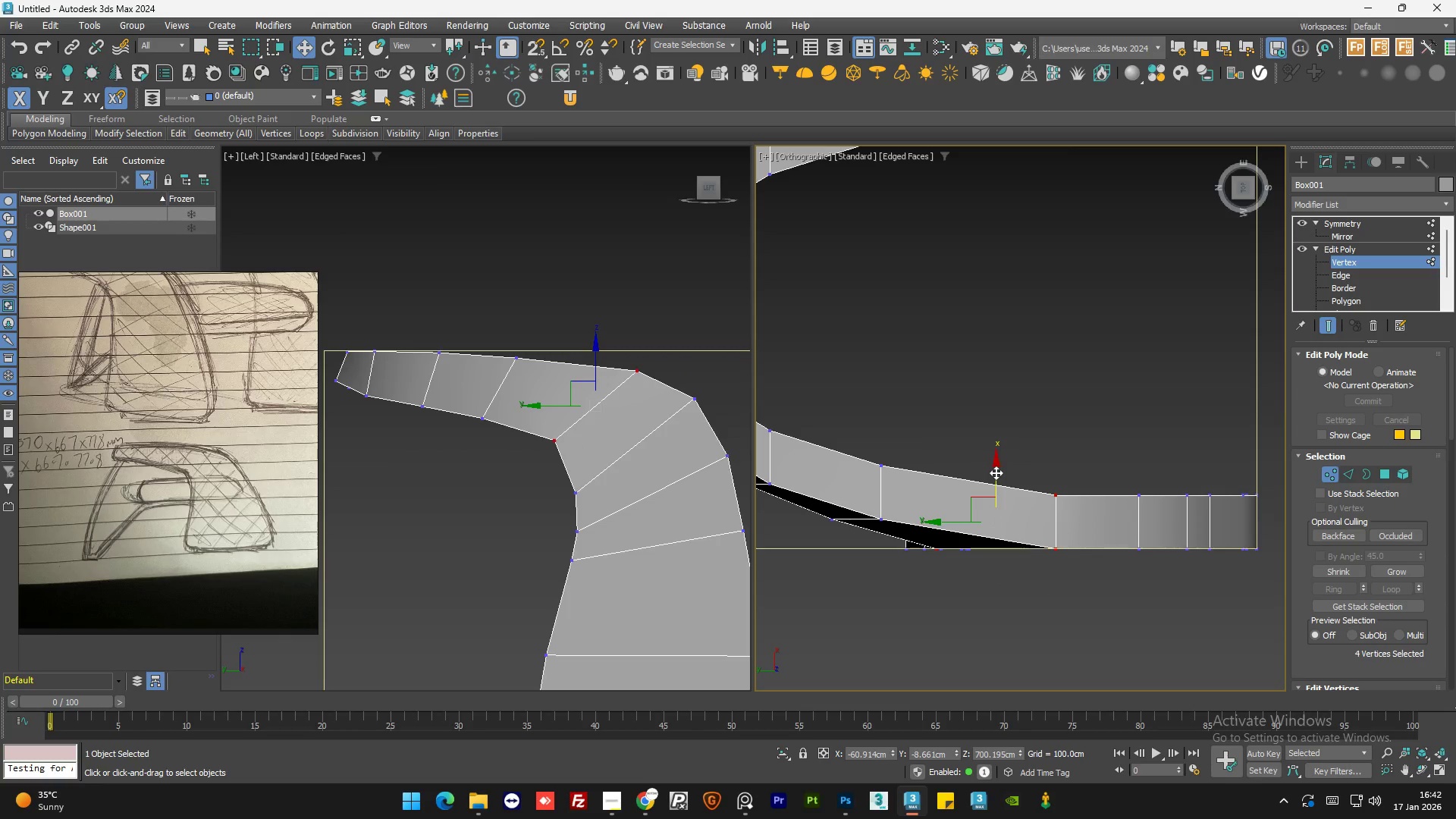 
left_click_drag(start_coordinate=[997, 469], to_coordinate=[1000, 460])
 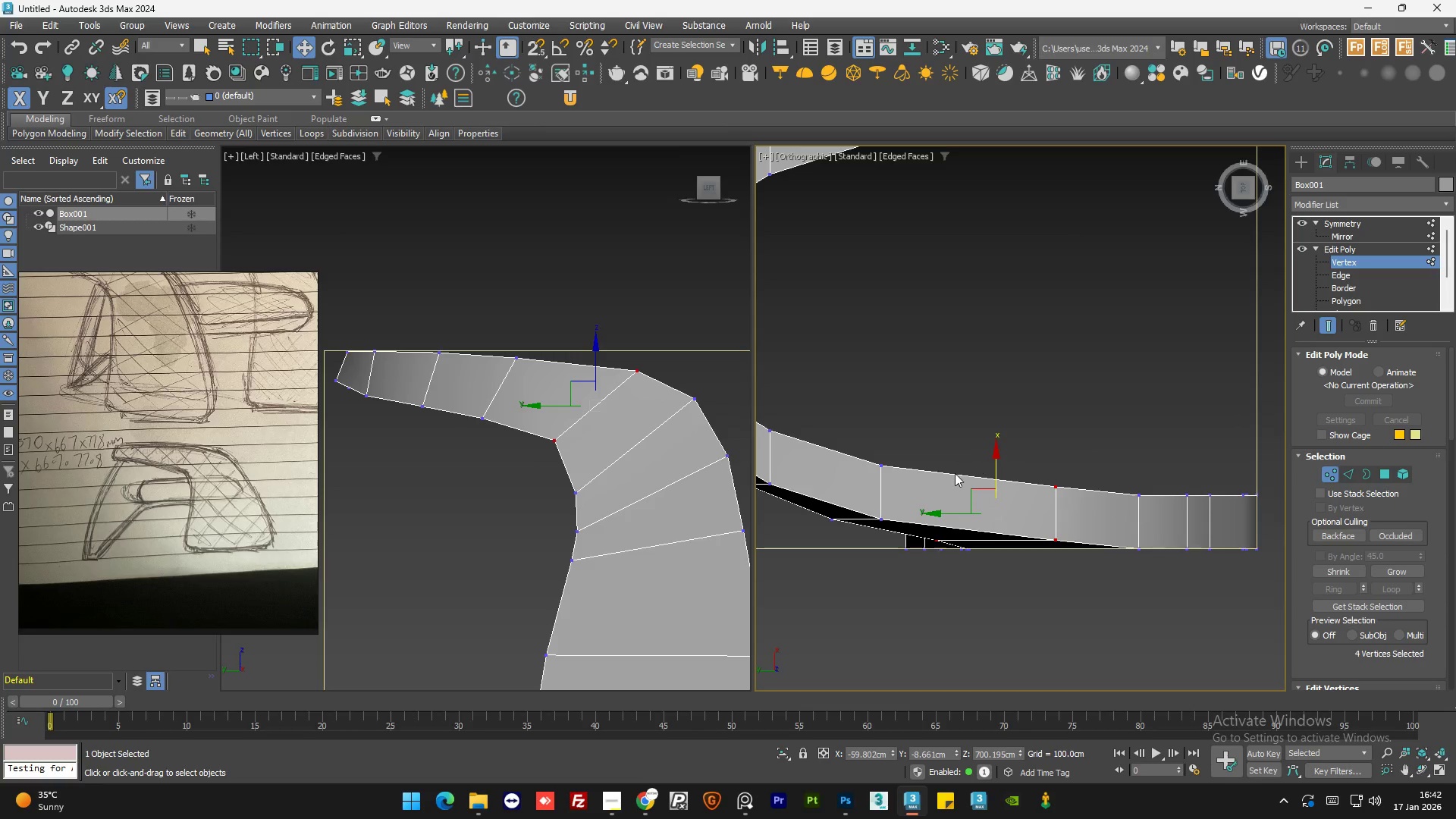 
scroll: coordinate [614, 410], scroll_direction: down, amount: 4.0
 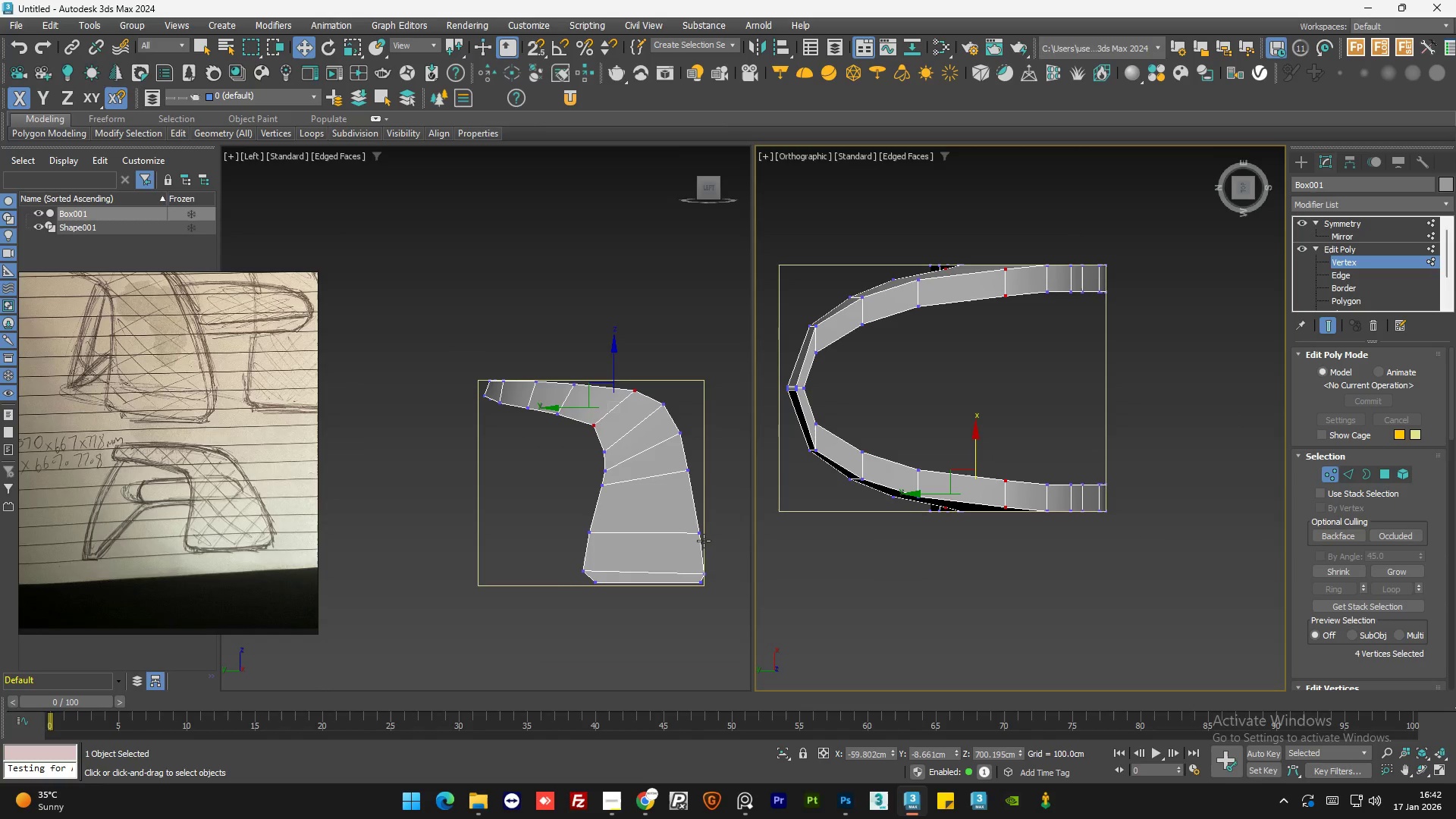 
scroll: coordinate [704, 541], scroll_direction: up, amount: 1.0
 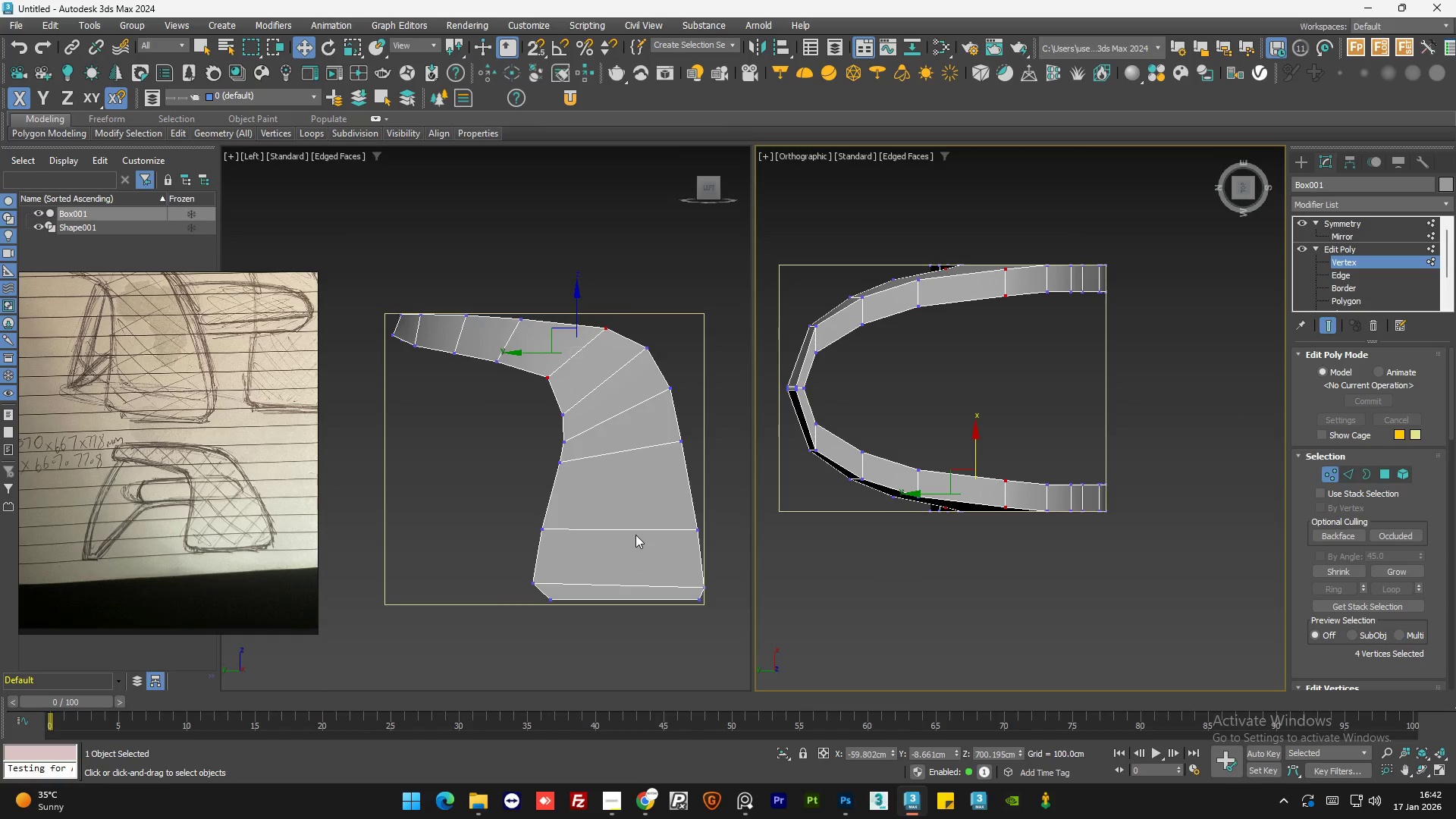 
scroll: coordinate [635, 535], scroll_direction: down, amount: 1.0
 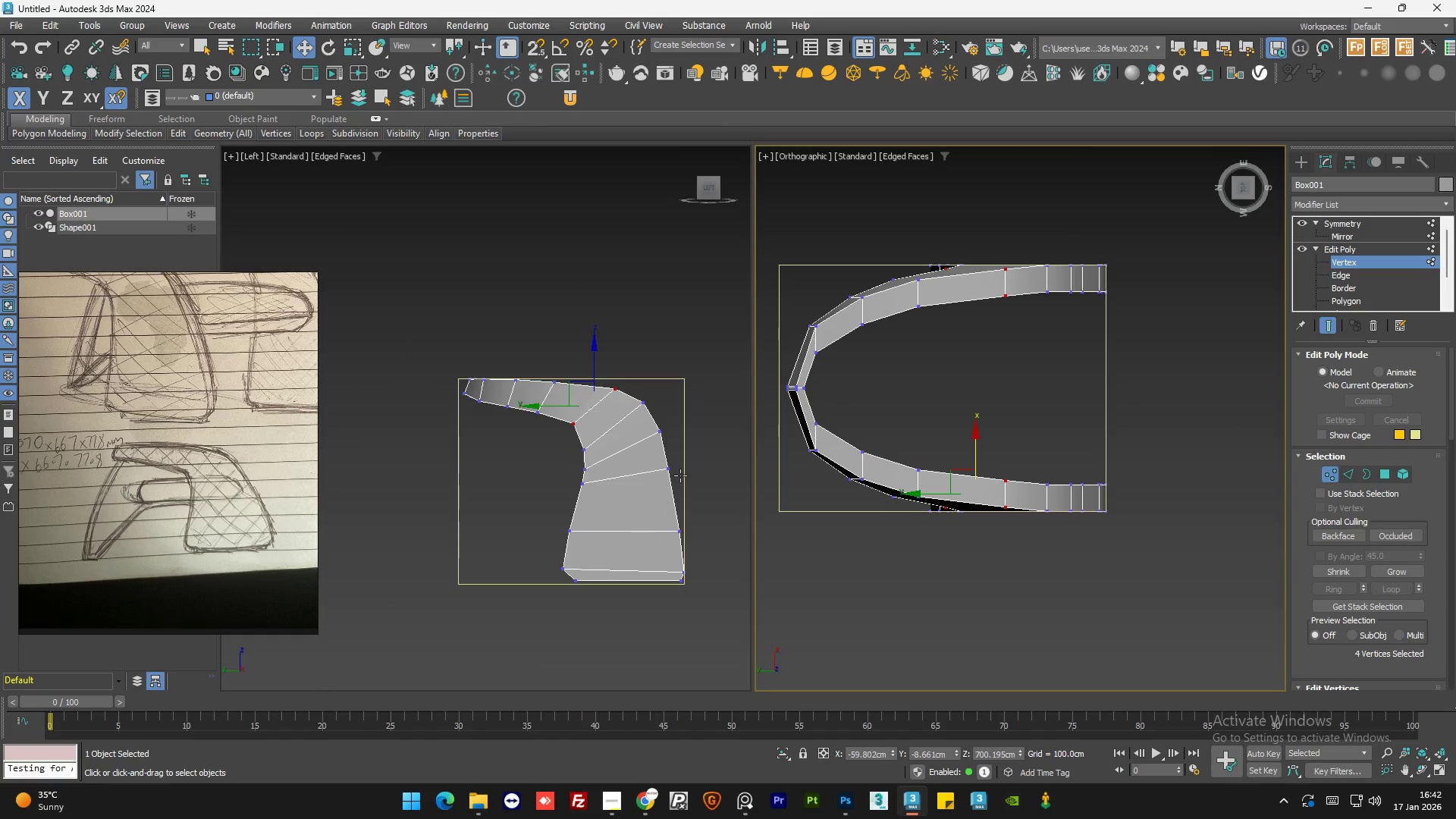 
left_click([701, 466])
 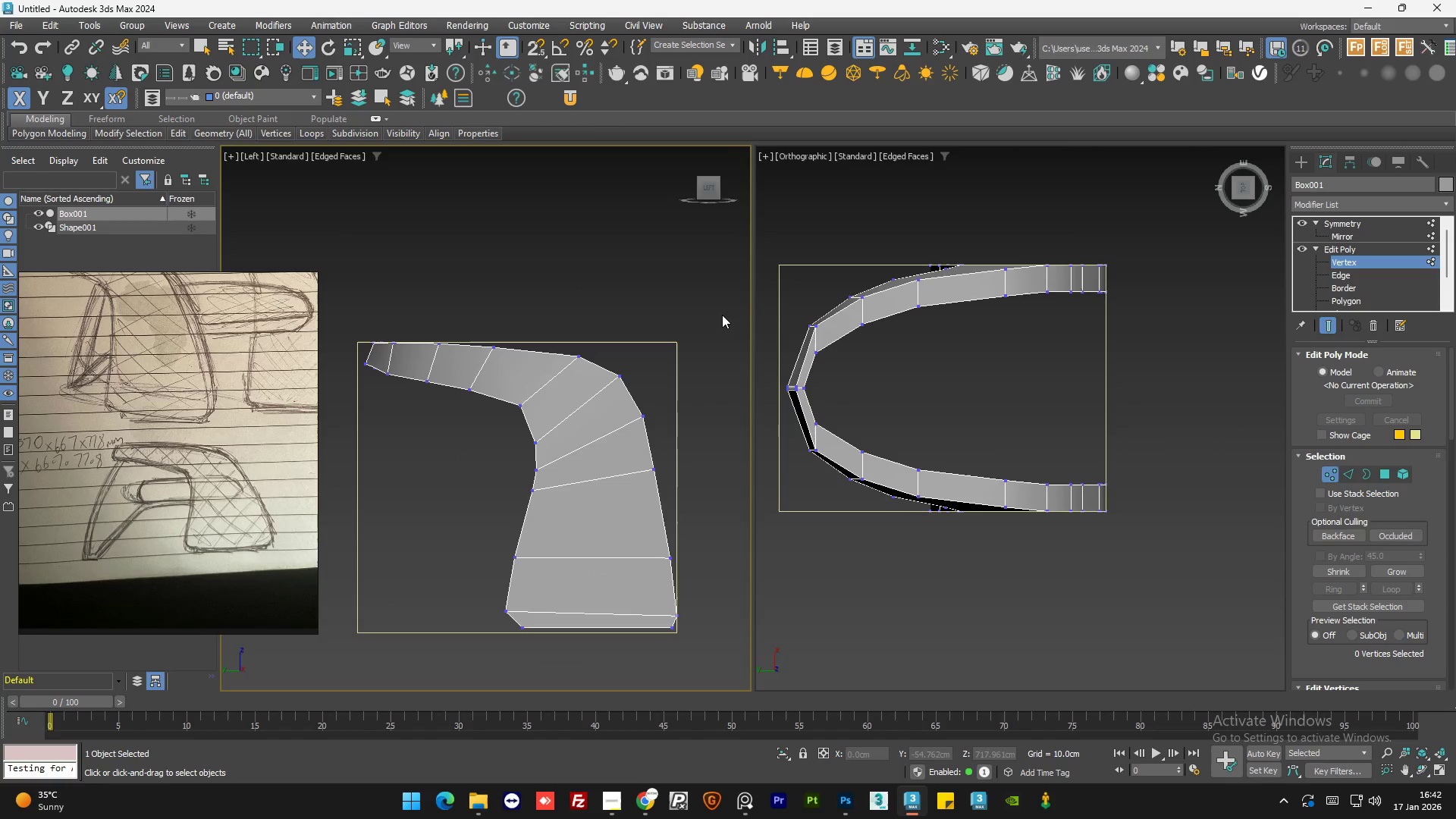 
scroll: coordinate [701, 466], scroll_direction: up, amount: 1.0
 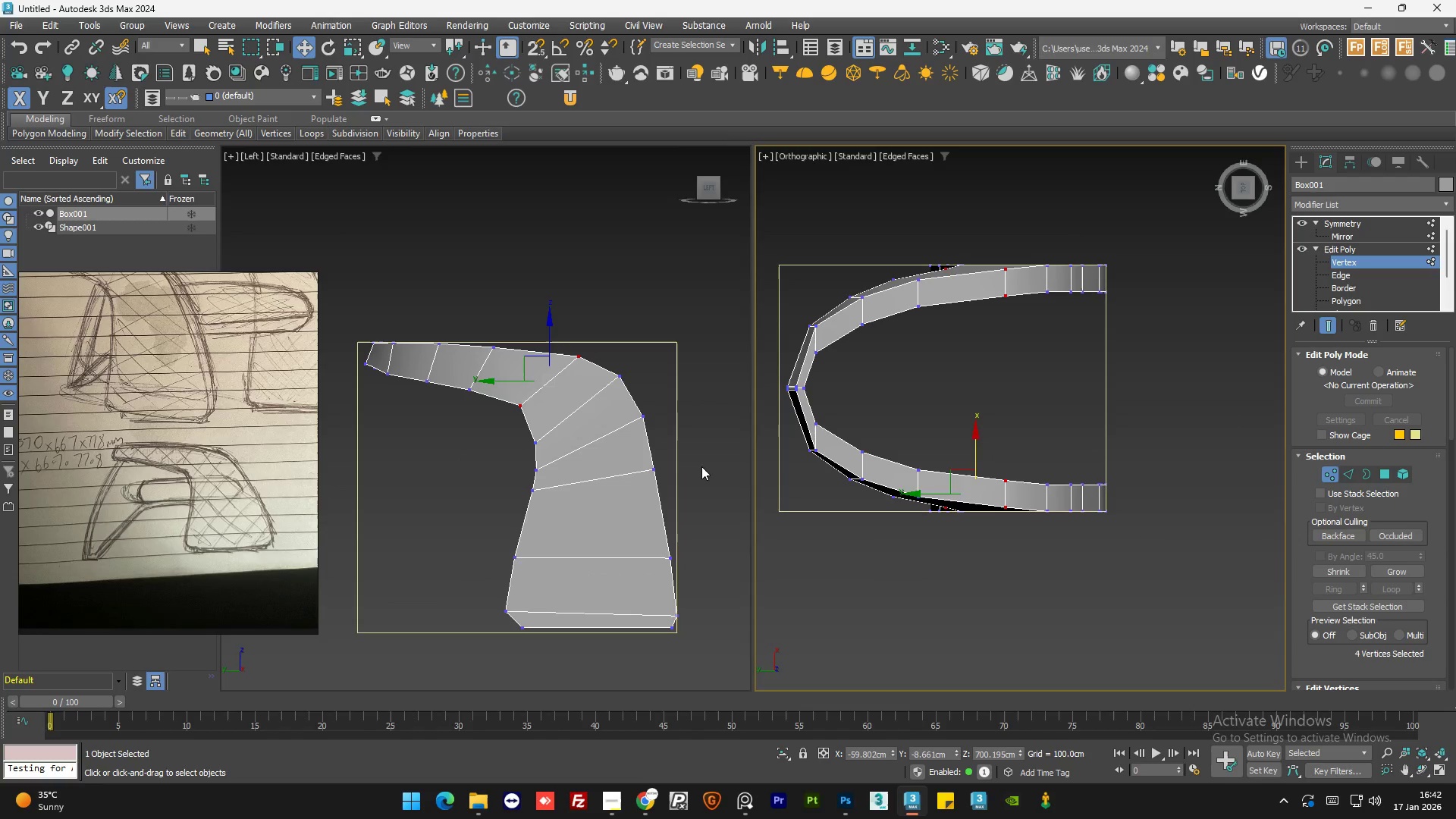 
left_click_drag(start_coordinate=[722, 312], to_coordinate=[606, 651])
 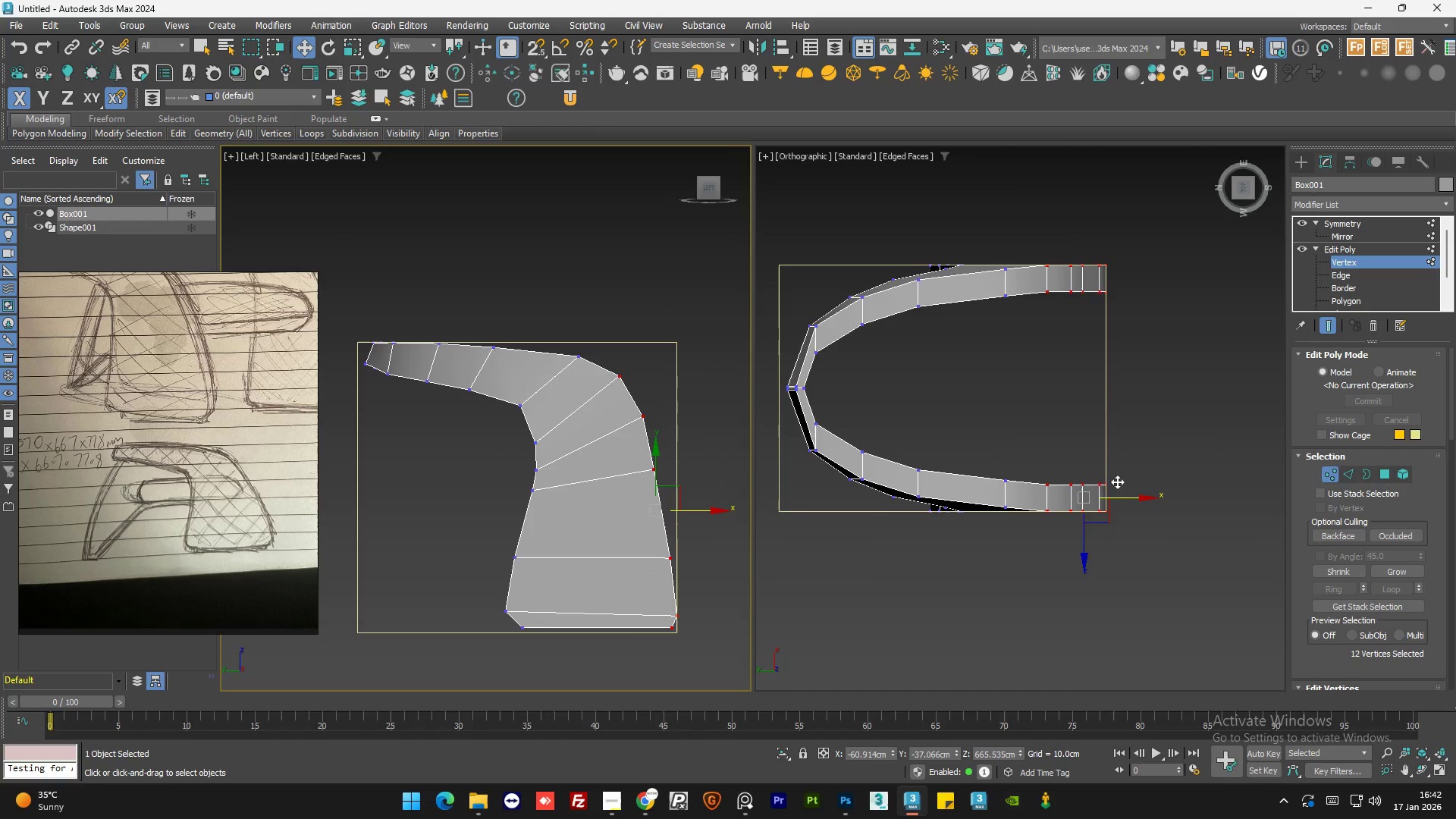 
scroll: coordinate [1112, 490], scroll_direction: up, amount: 1.0
 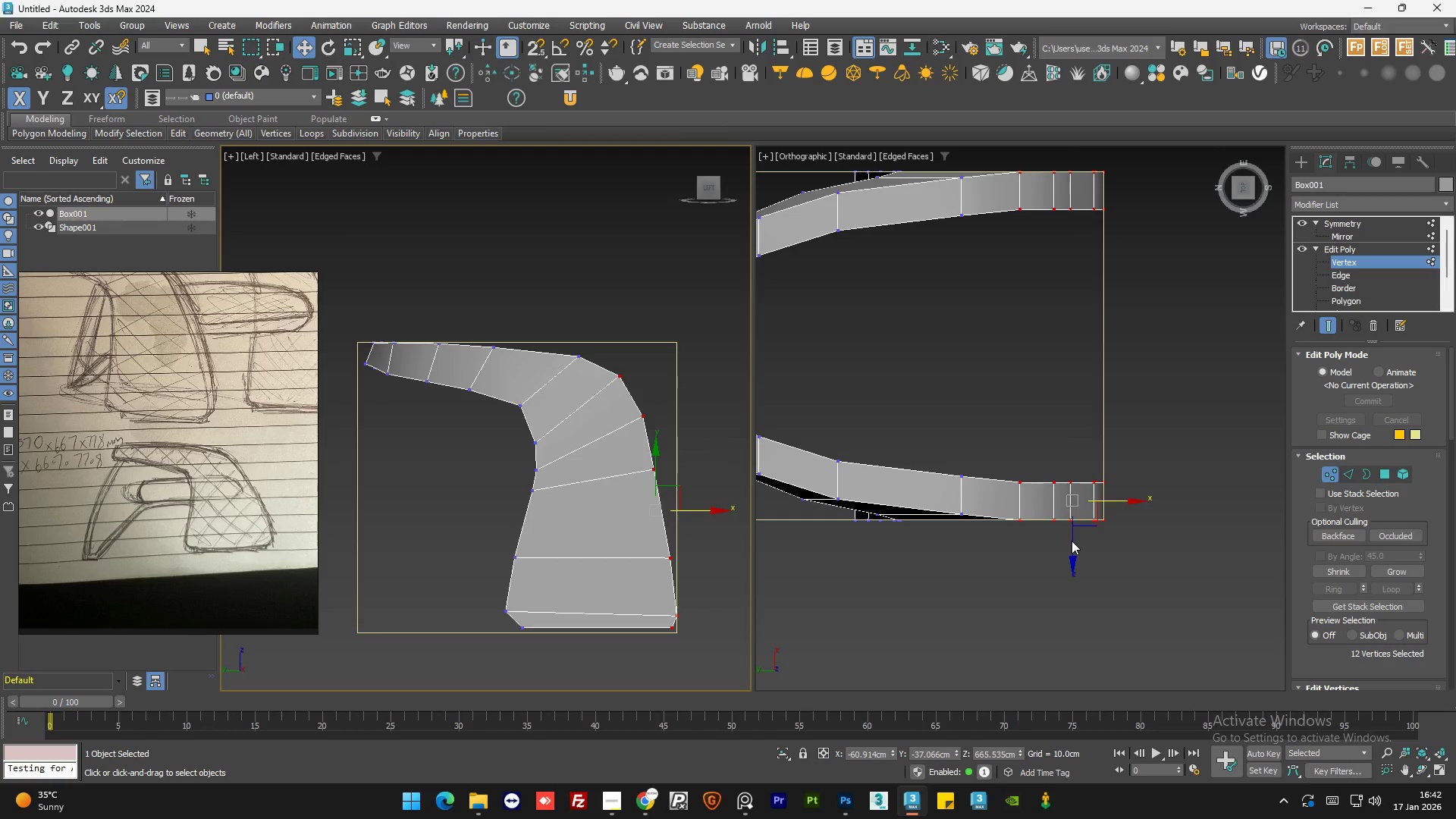 
left_click([1072, 549])
 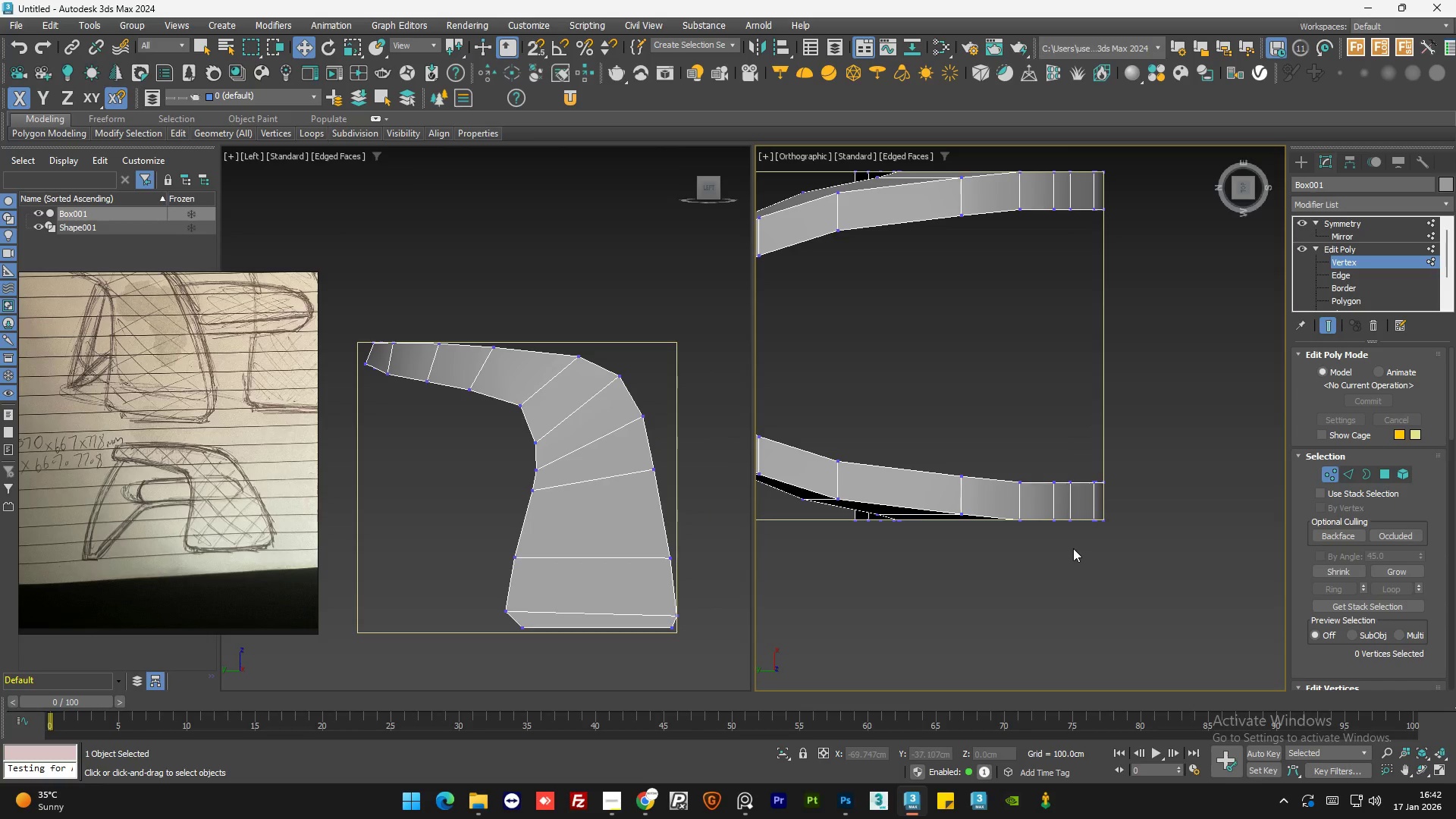 
key(Control+Z)
 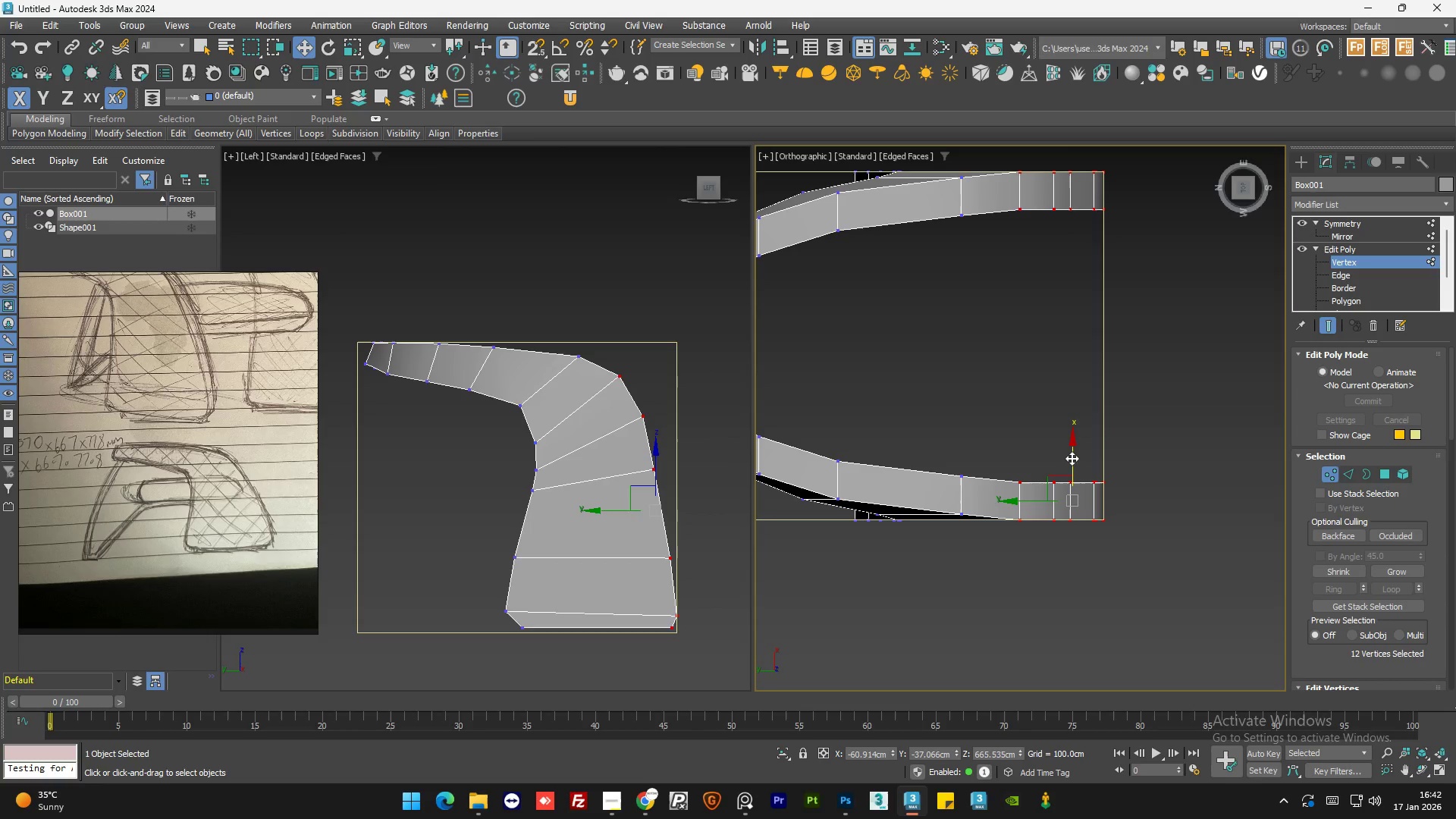 
left_click_drag(start_coordinate=[1072, 458], to_coordinate=[1074, 450])
 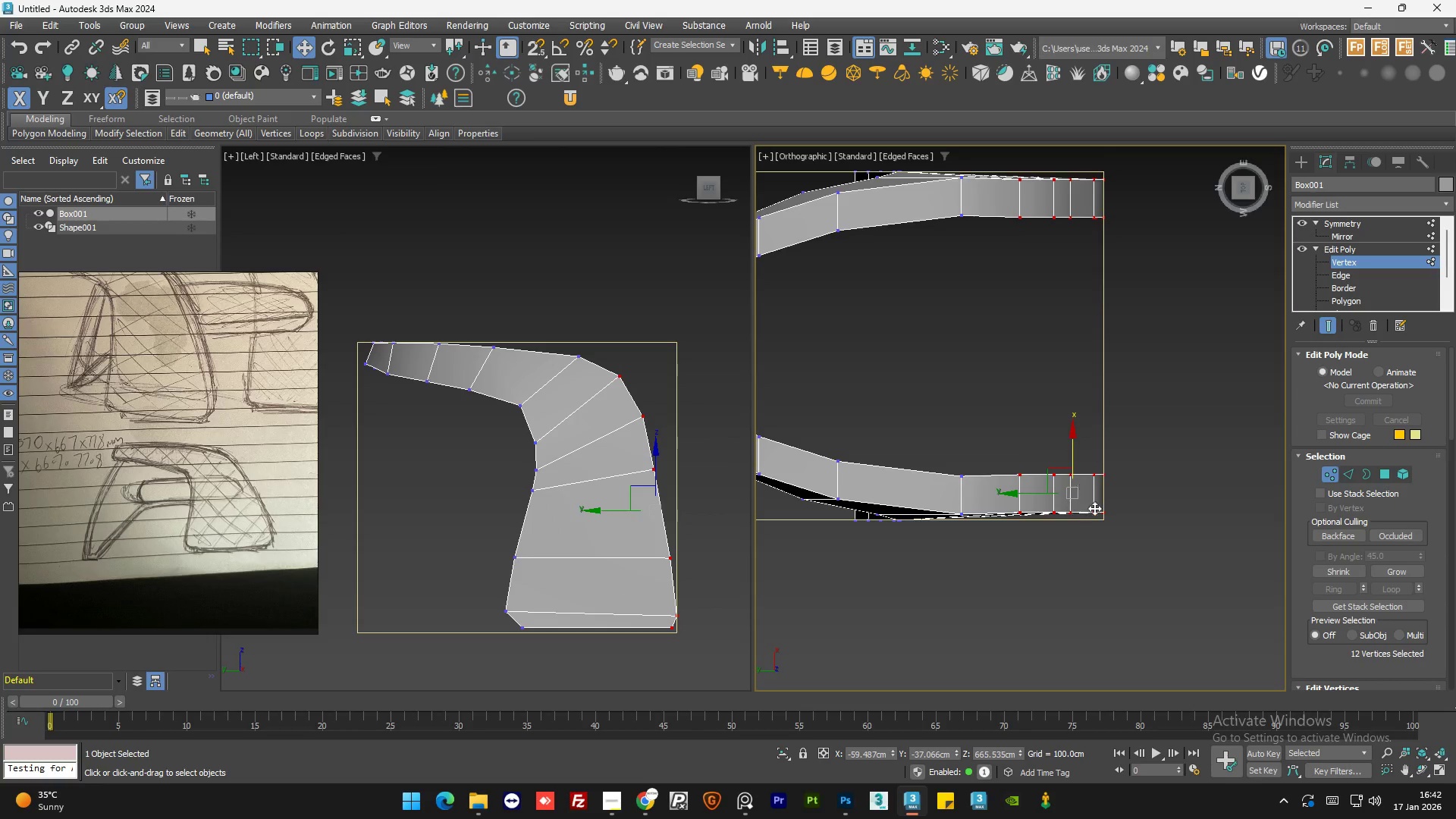 
scroll: coordinate [1094, 508], scroll_direction: down, amount: 1.0
 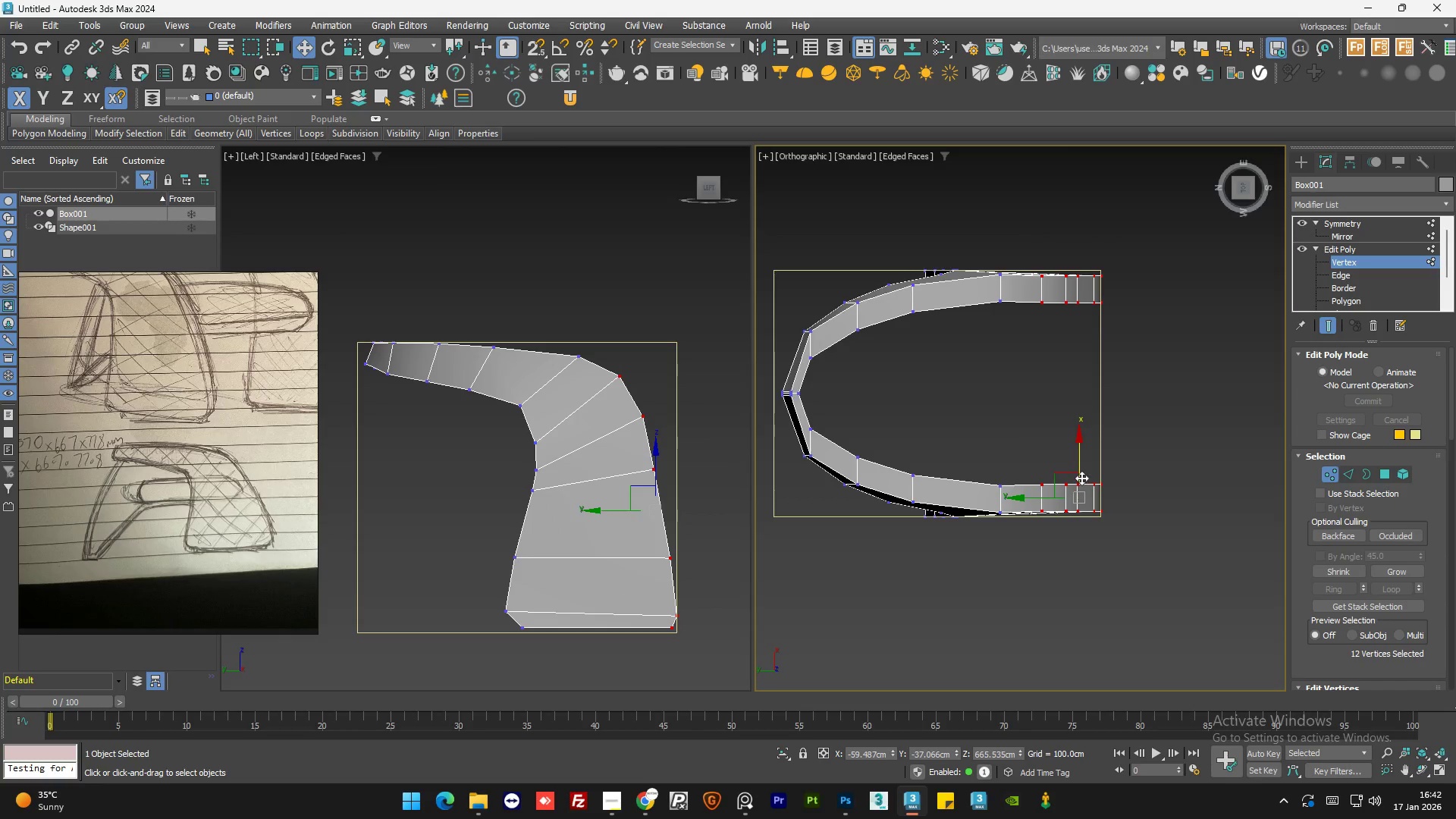 
scroll: coordinate [968, 503], scroll_direction: up, amount: 3.0
 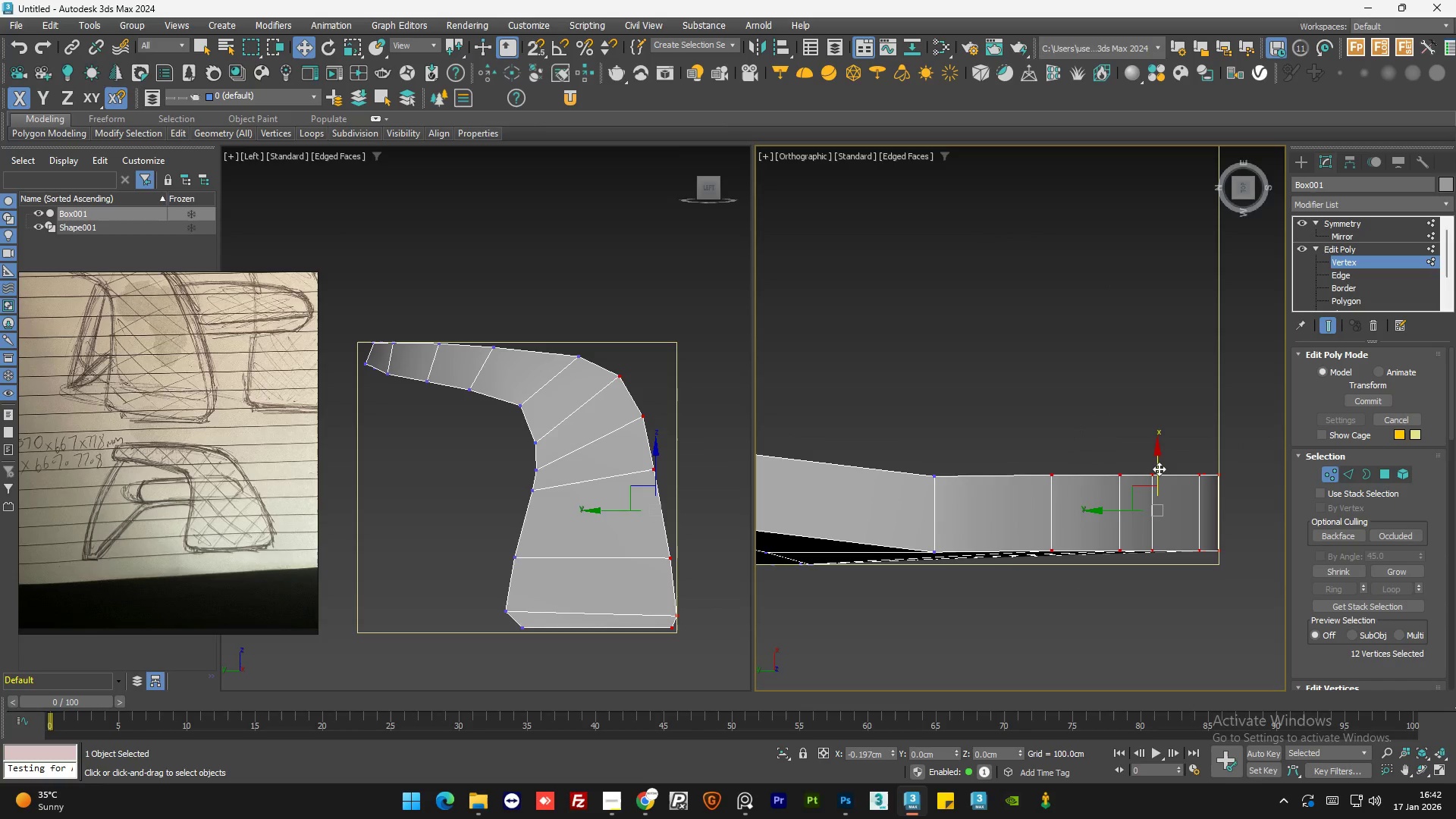 
left_click([1110, 413])
 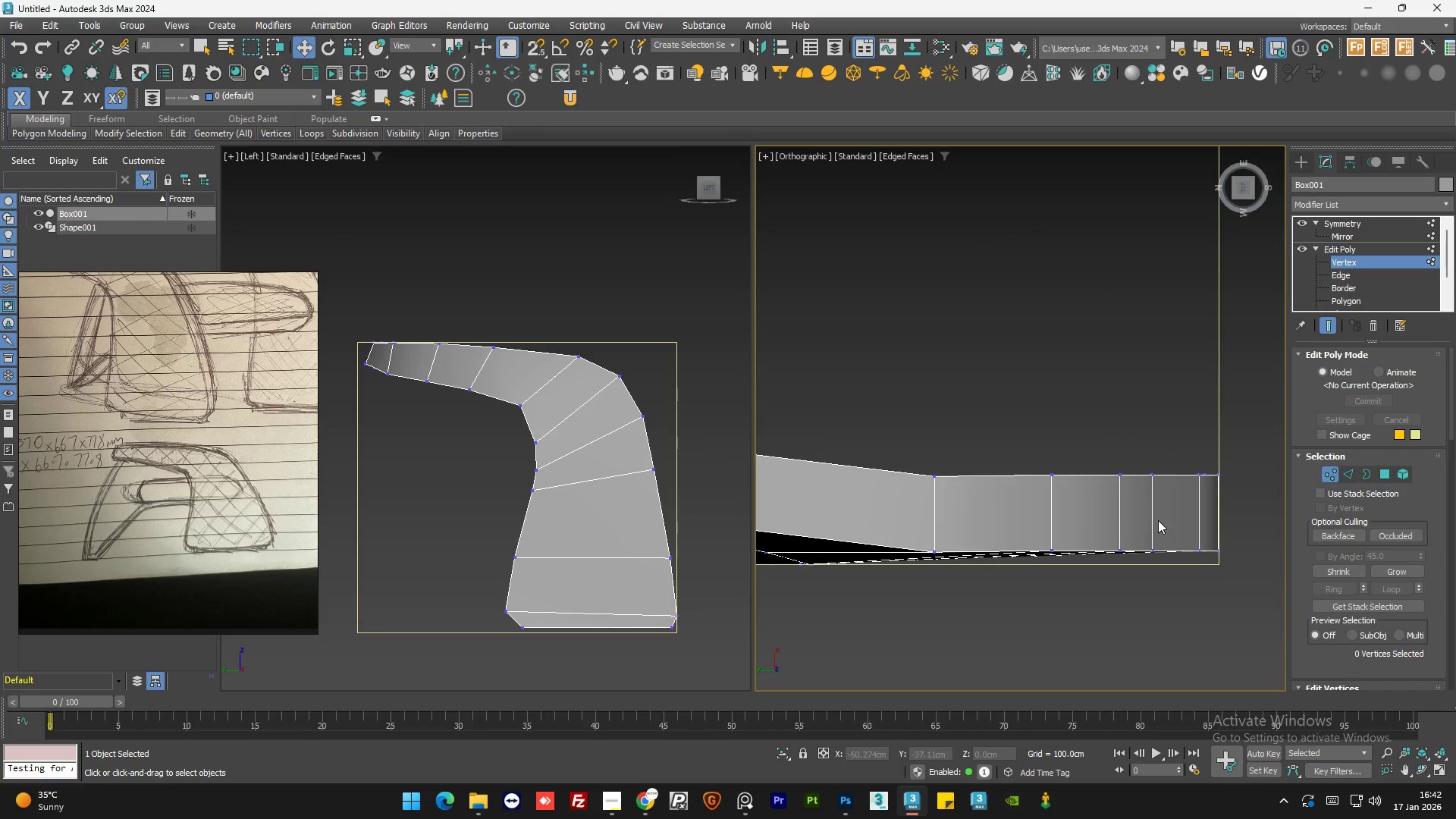 
hold_key(key=AltLeft, duration=1.52)
 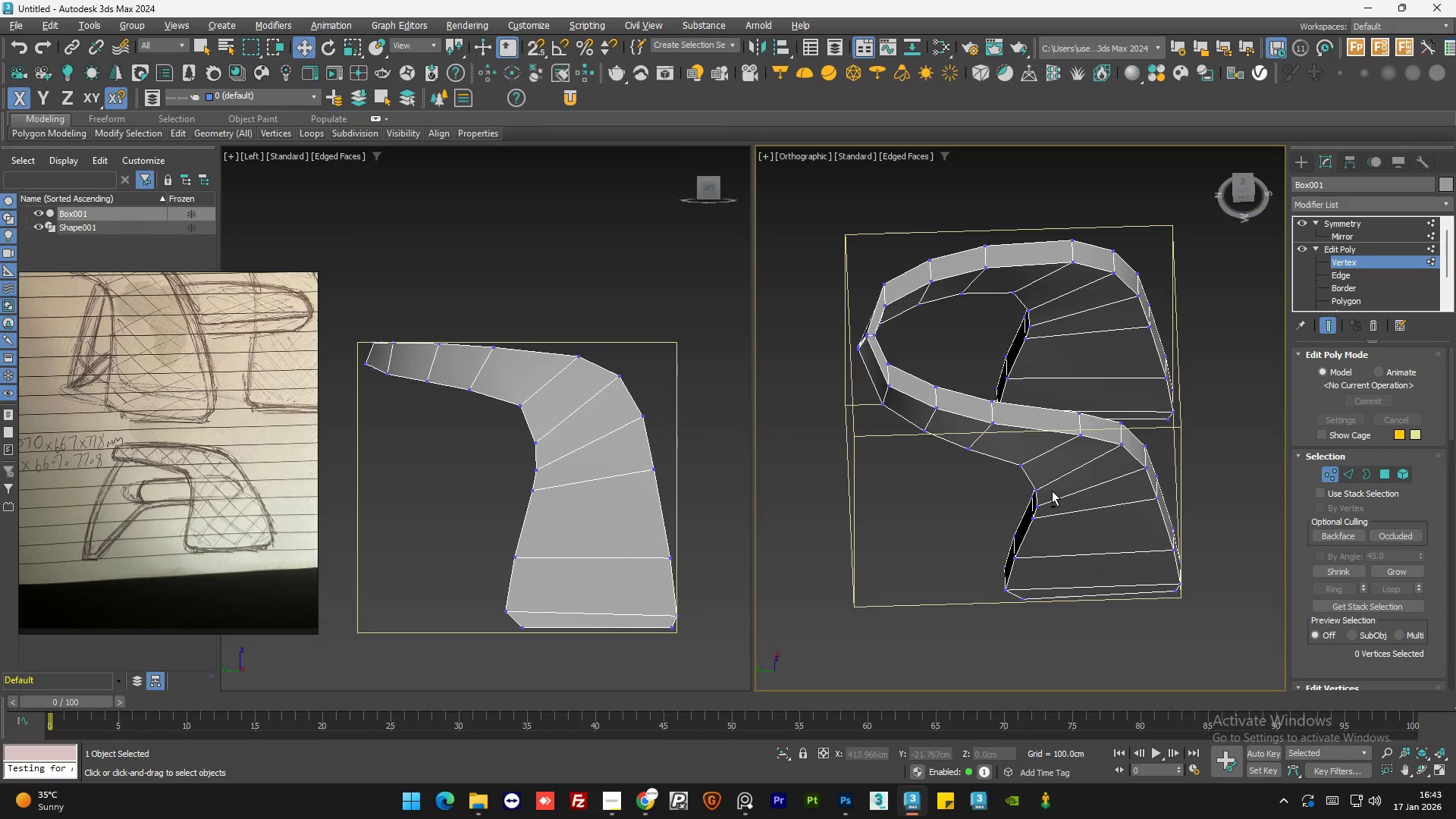 
scroll: coordinate [1152, 524], scroll_direction: down, amount: 3.0
 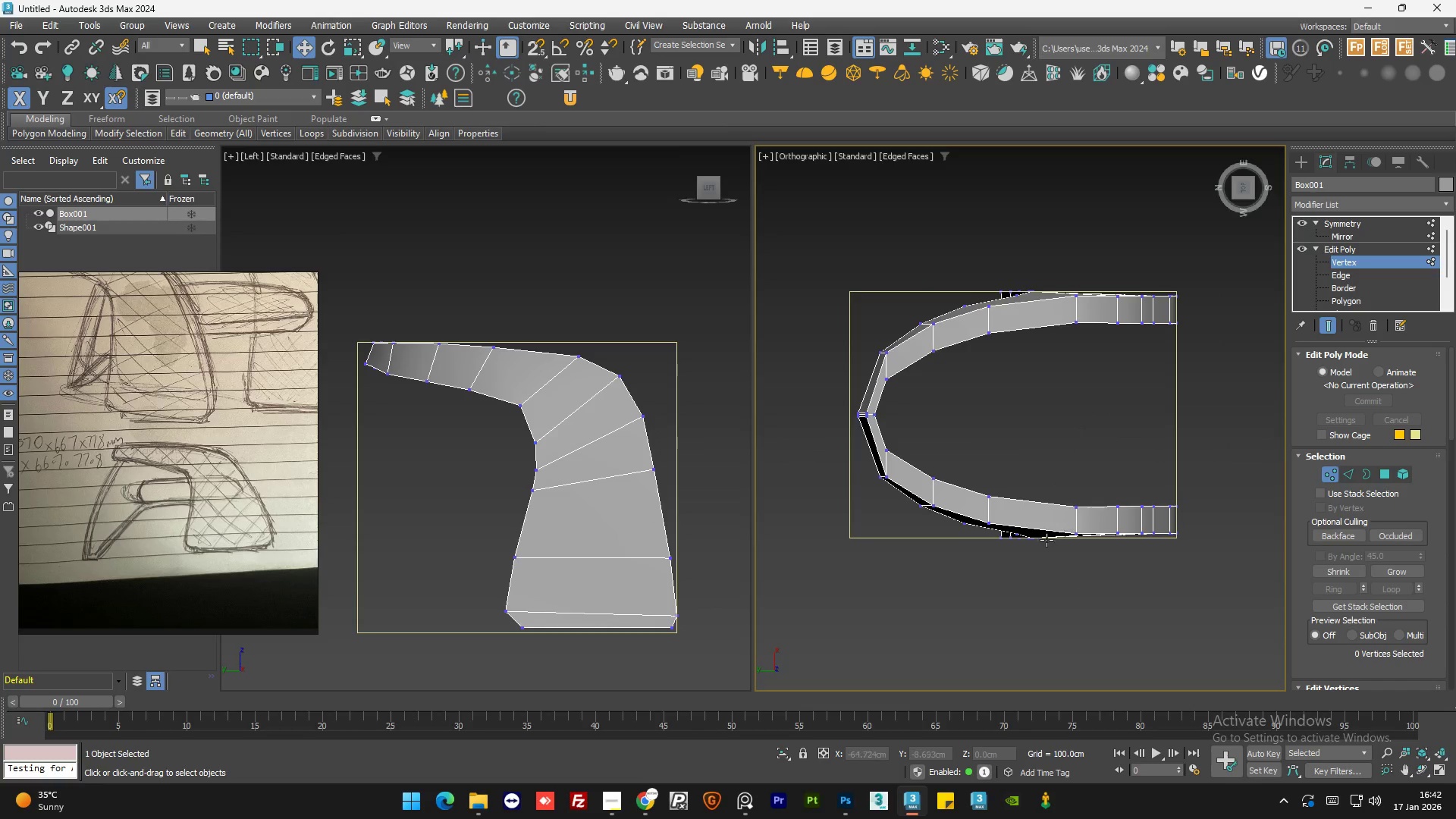 
hold_key(key=AltLeft, duration=0.61)
 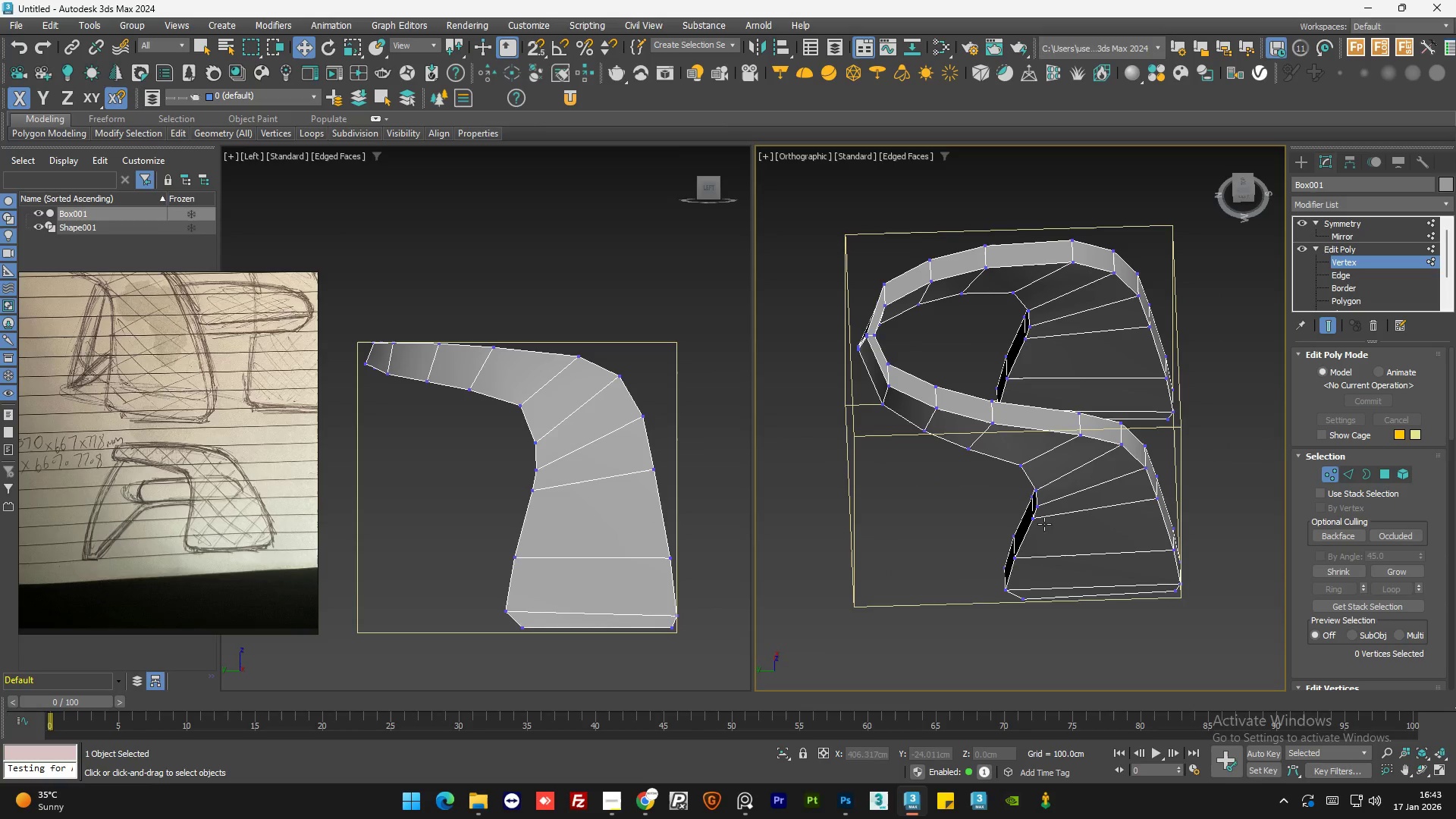 
hold_key(key=AltLeft, duration=1.5)
 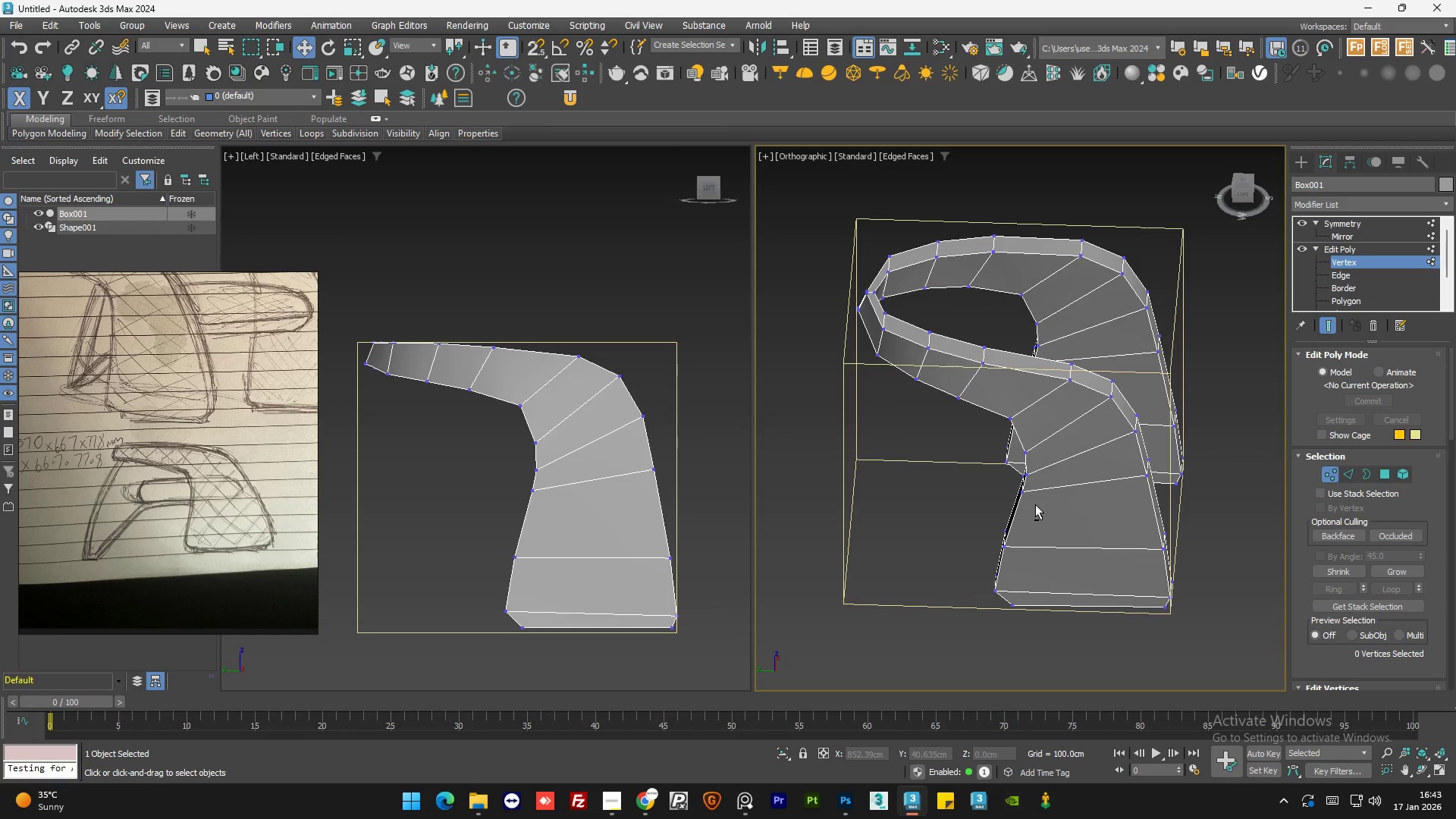 
hold_key(key=AltLeft, duration=0.47)
 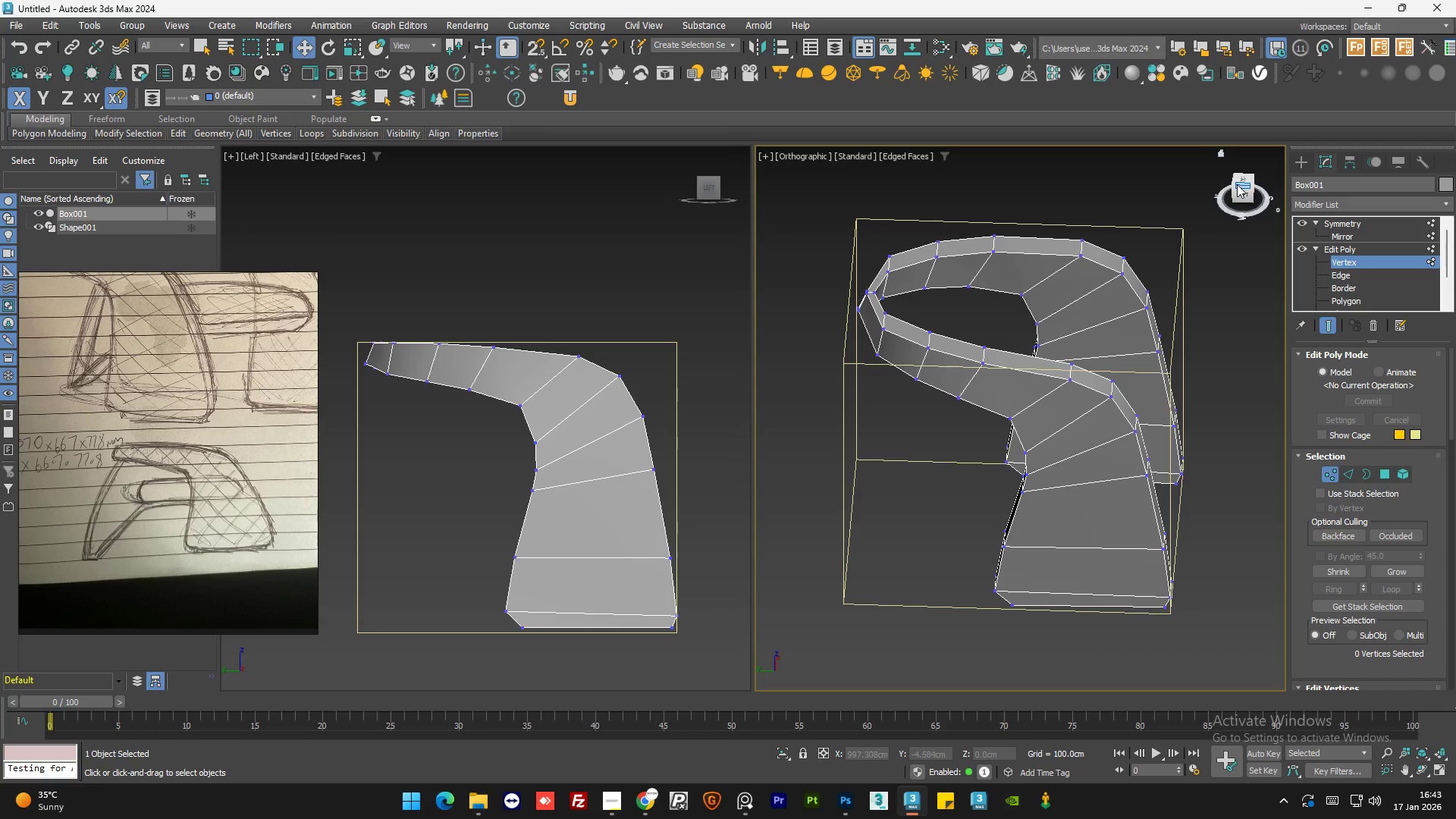 
left_click([1241, 180])
 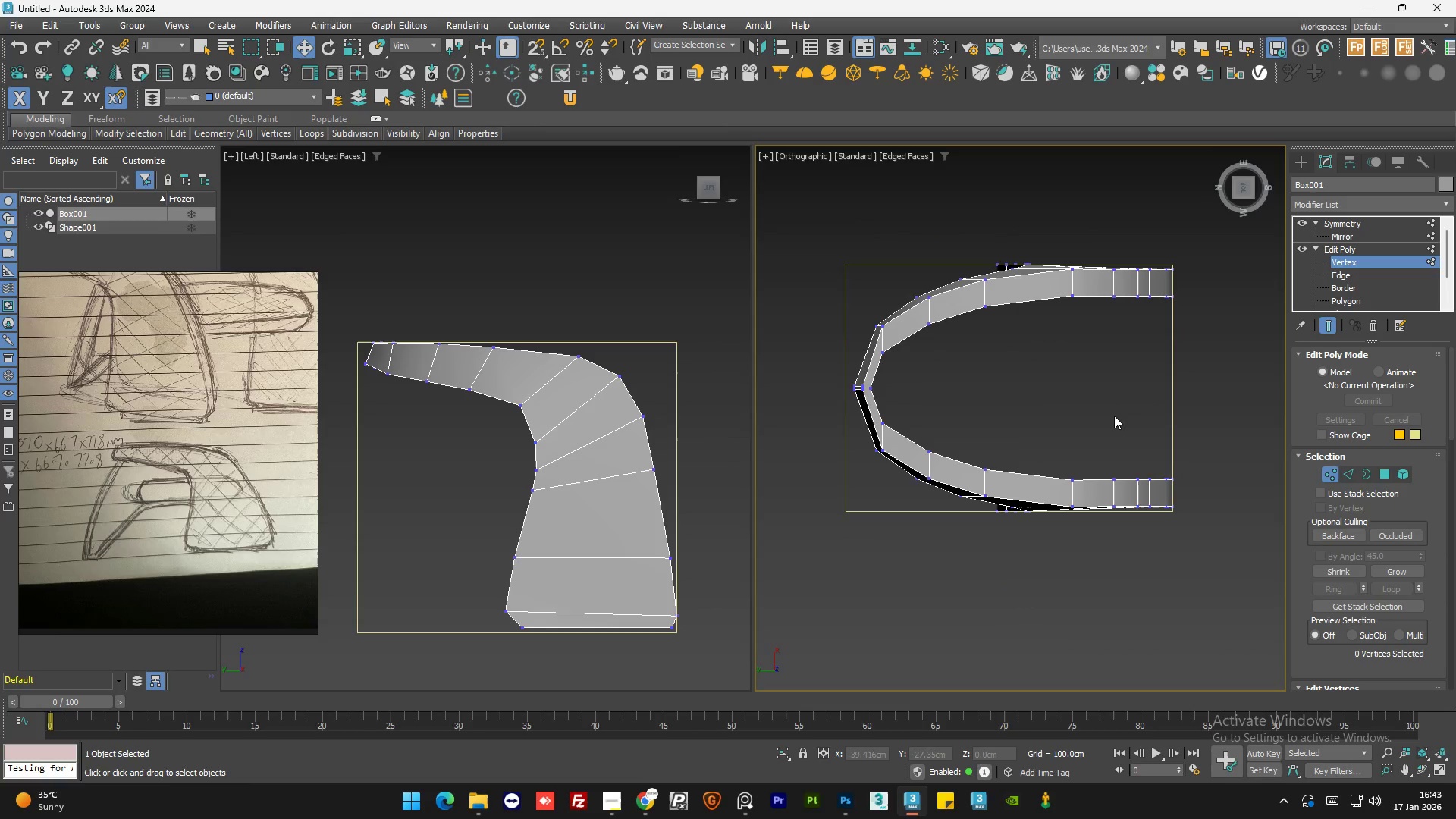 
scroll: coordinate [1114, 416], scroll_direction: down, amount: 1.0
 